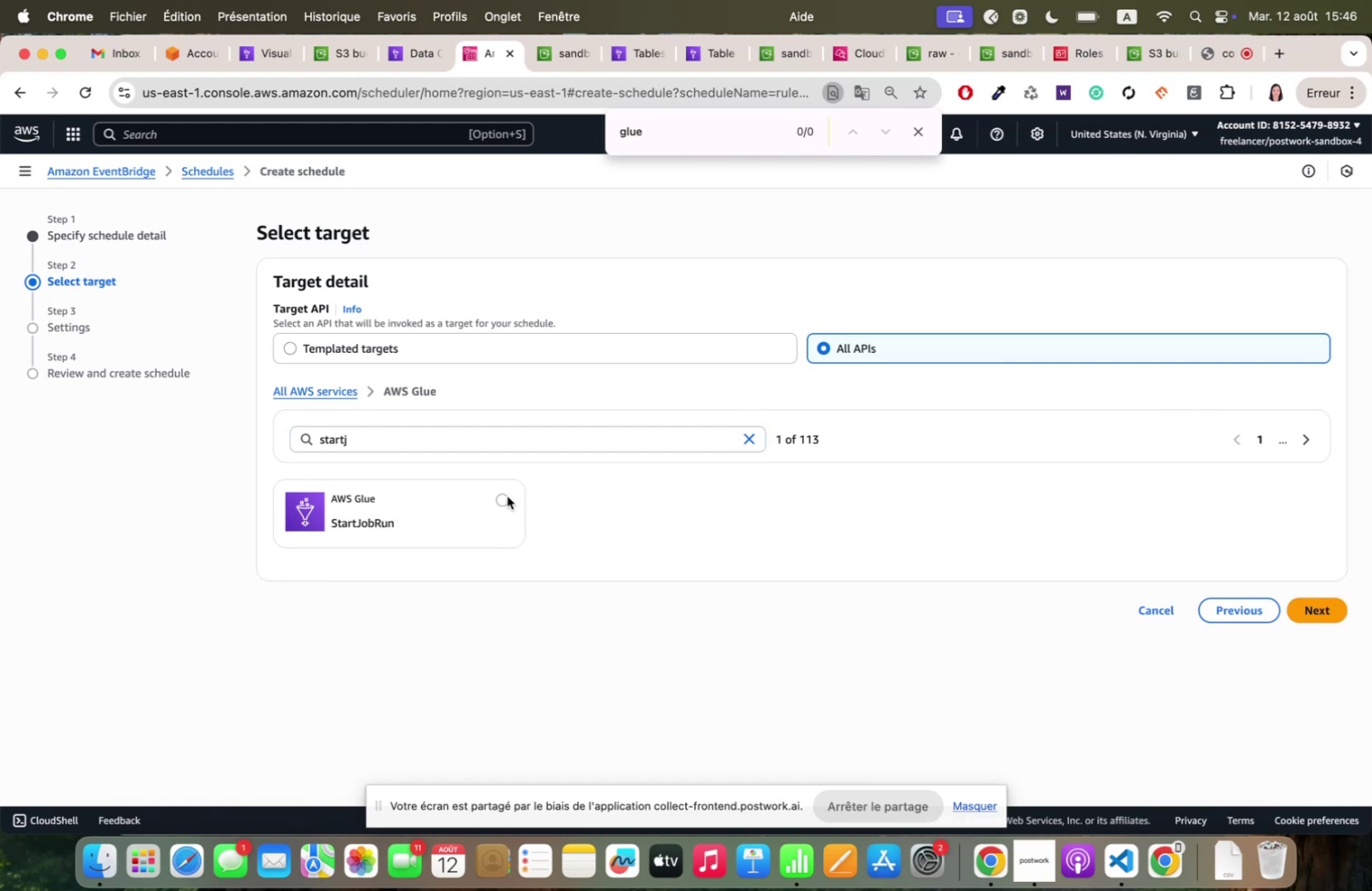 
left_click([504, 495])
 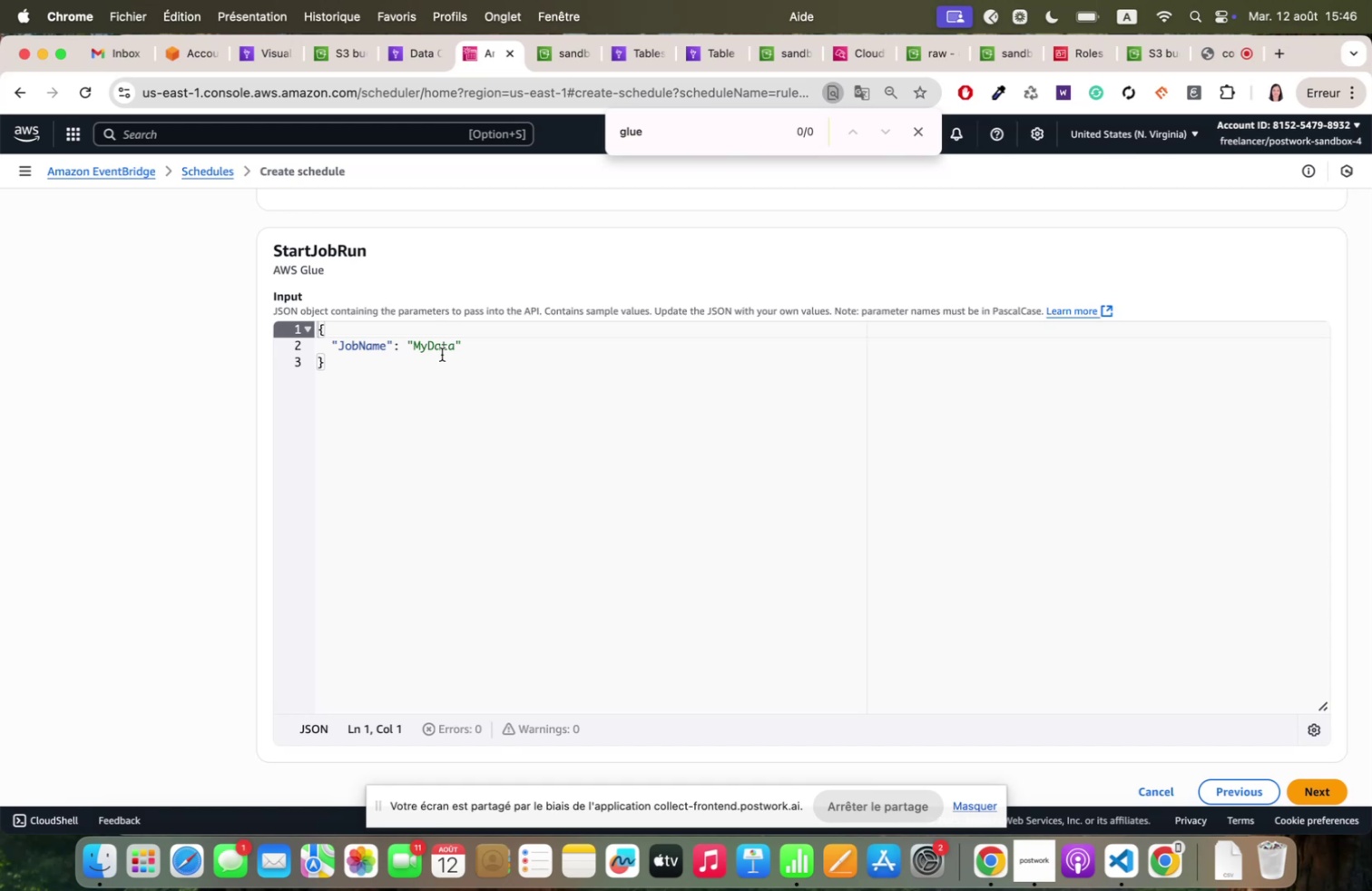 
wait(12.91)
 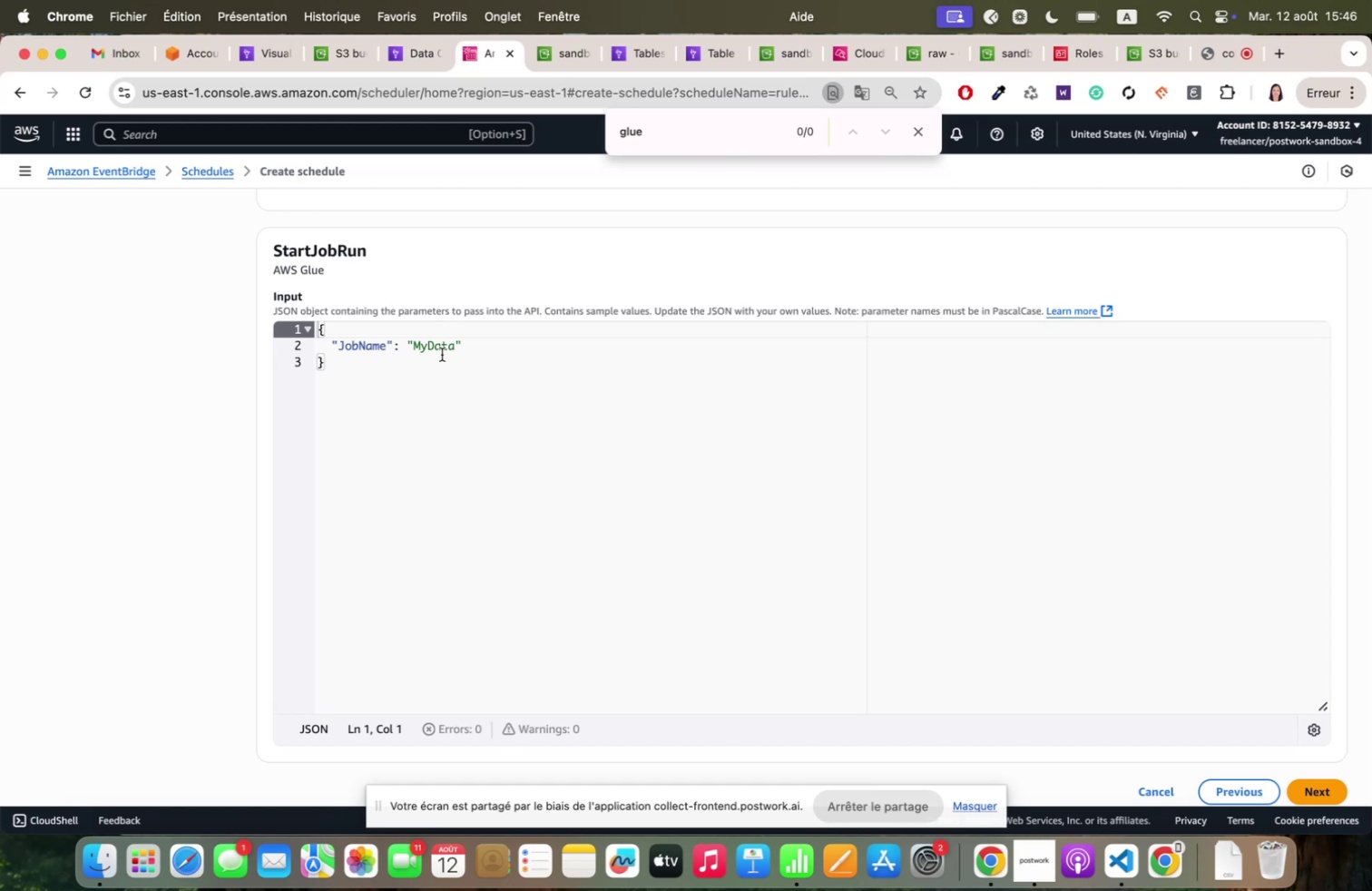 
key(Backspace)
type(sqndbox)
 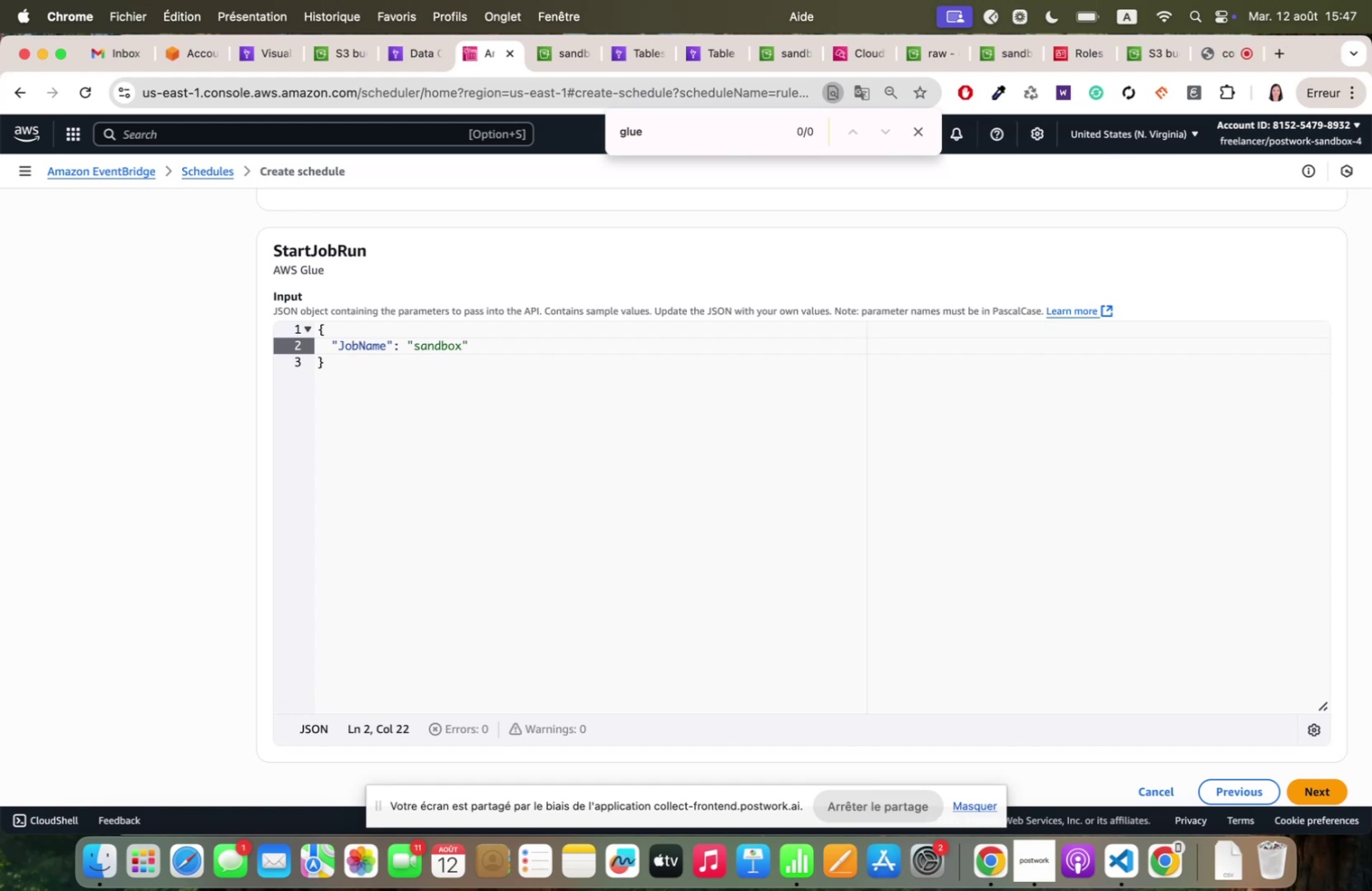 
scroll: coordinate [435, 348], scroll_direction: down, amount: 21.0
 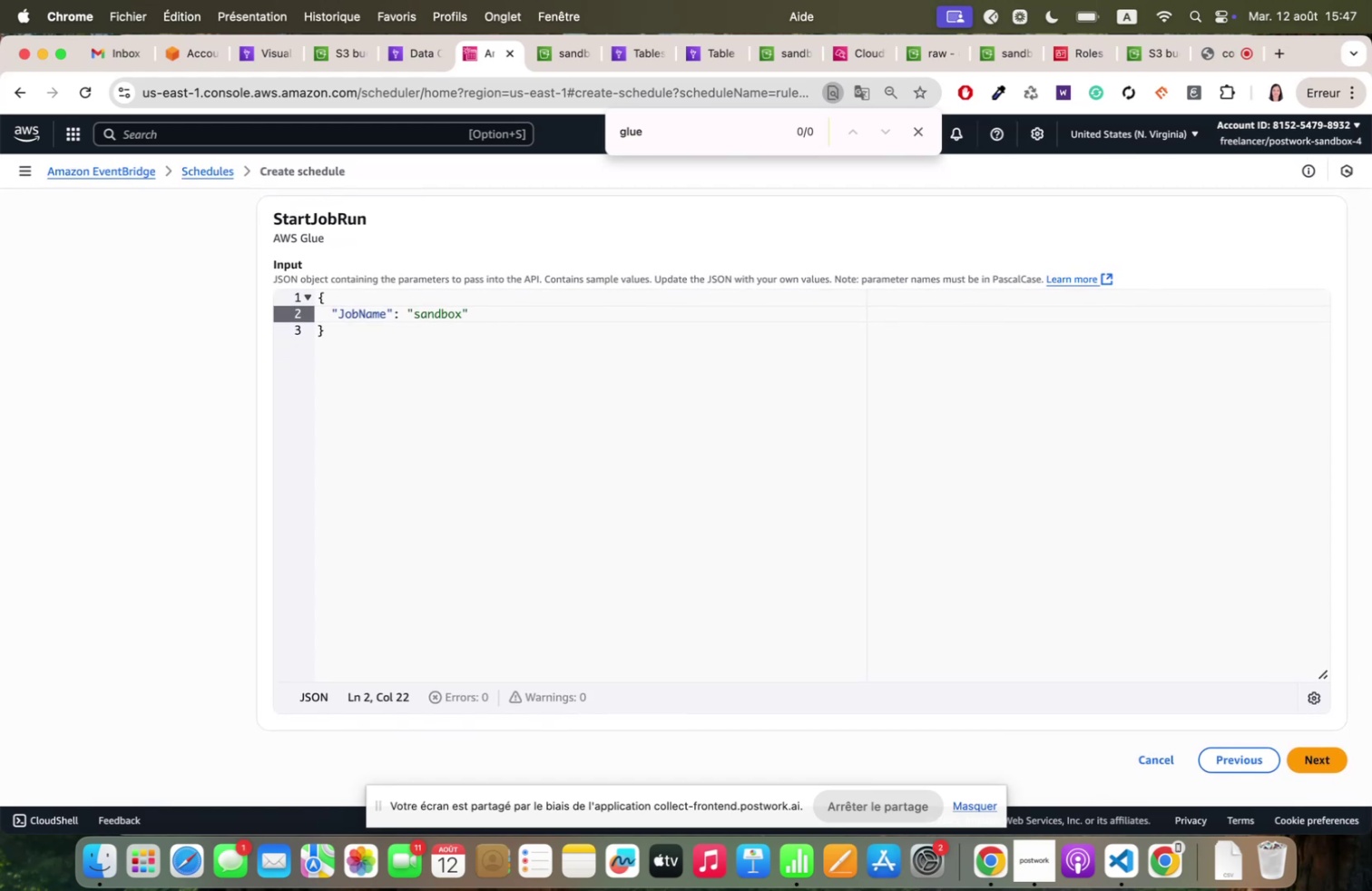 
type(=di=curqted)
 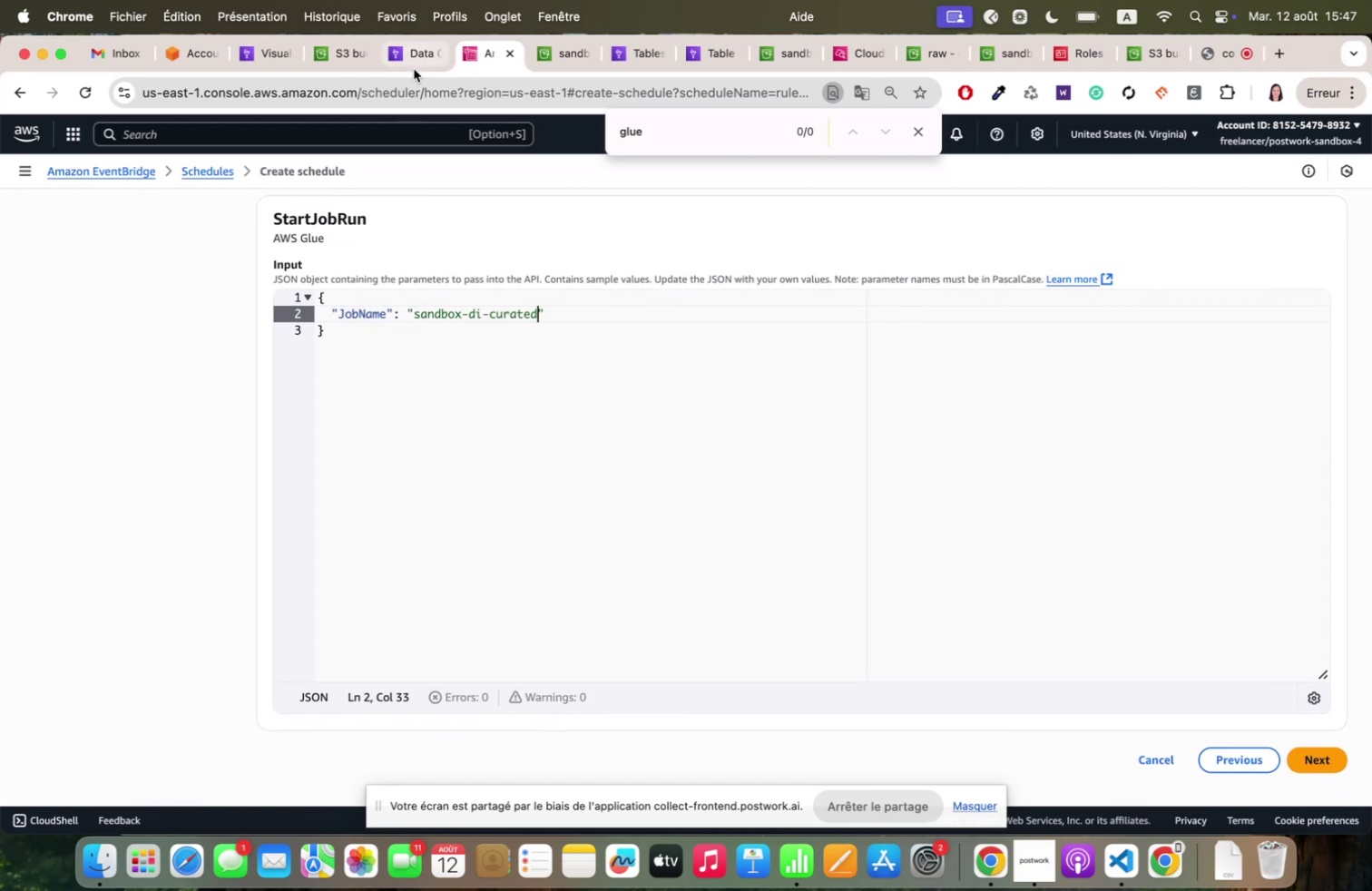 
left_click([407, 51])
 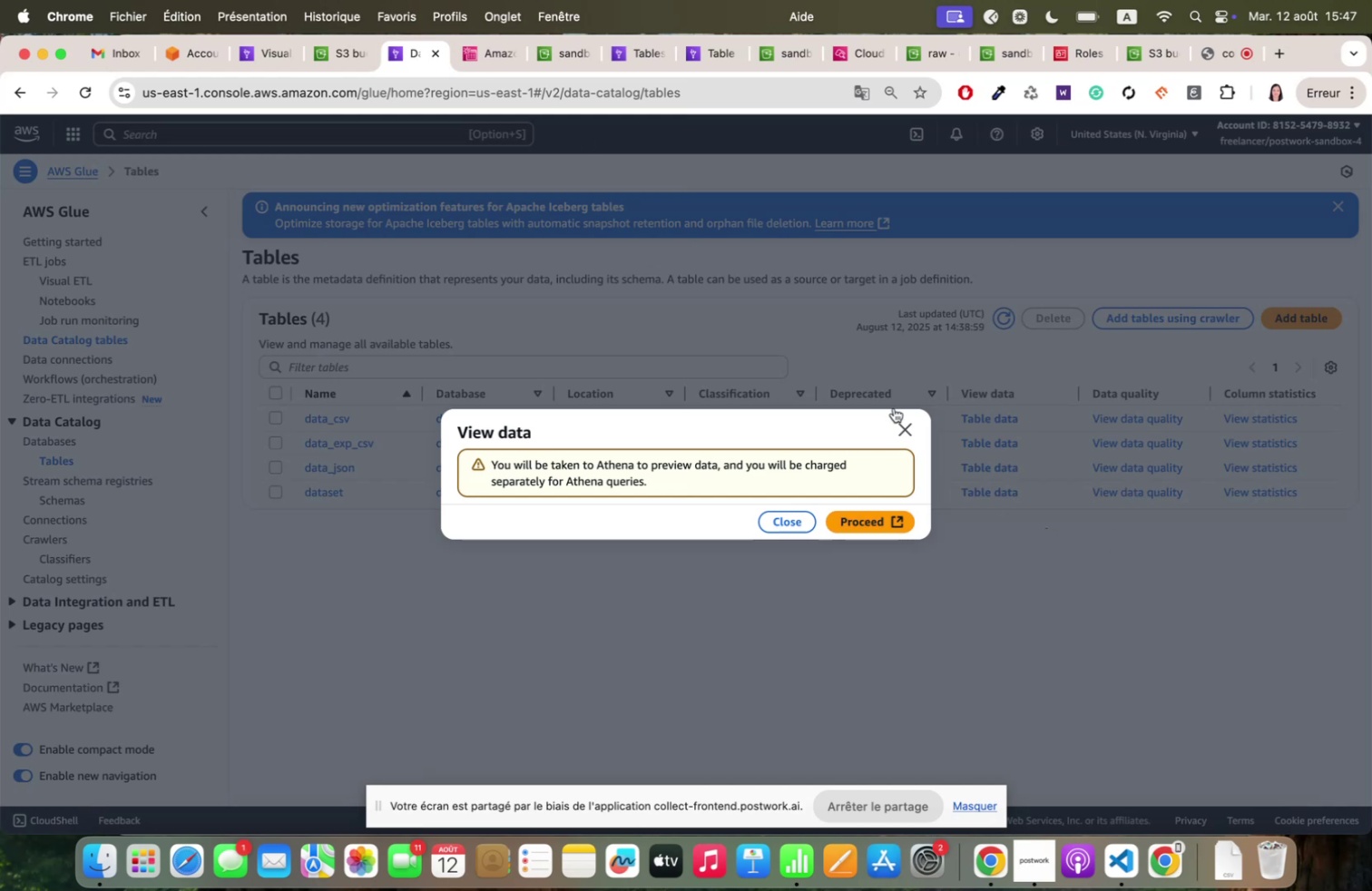 
left_click([904, 419])
 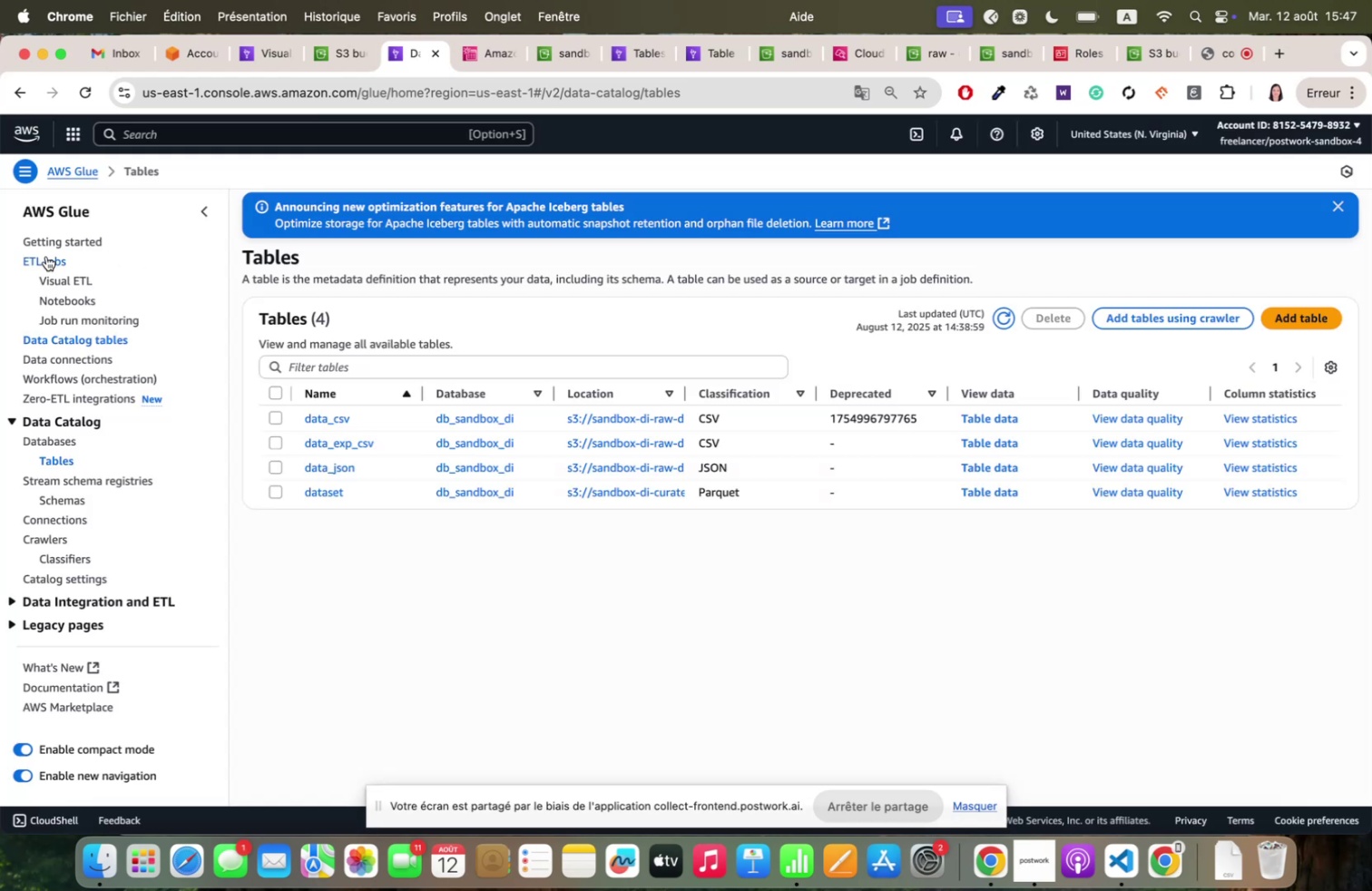 
left_click([39, 256])
 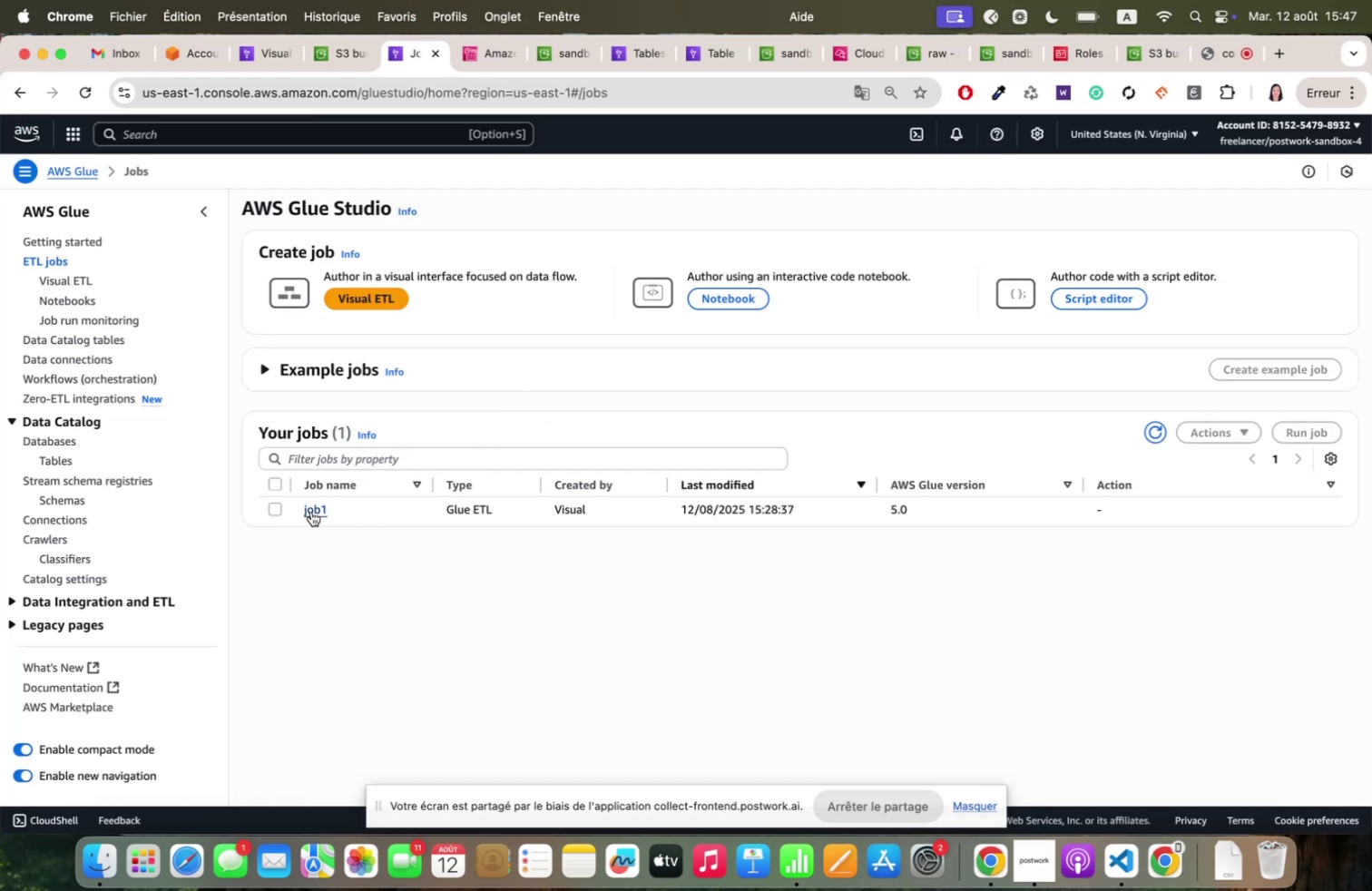 
wait(8.47)
 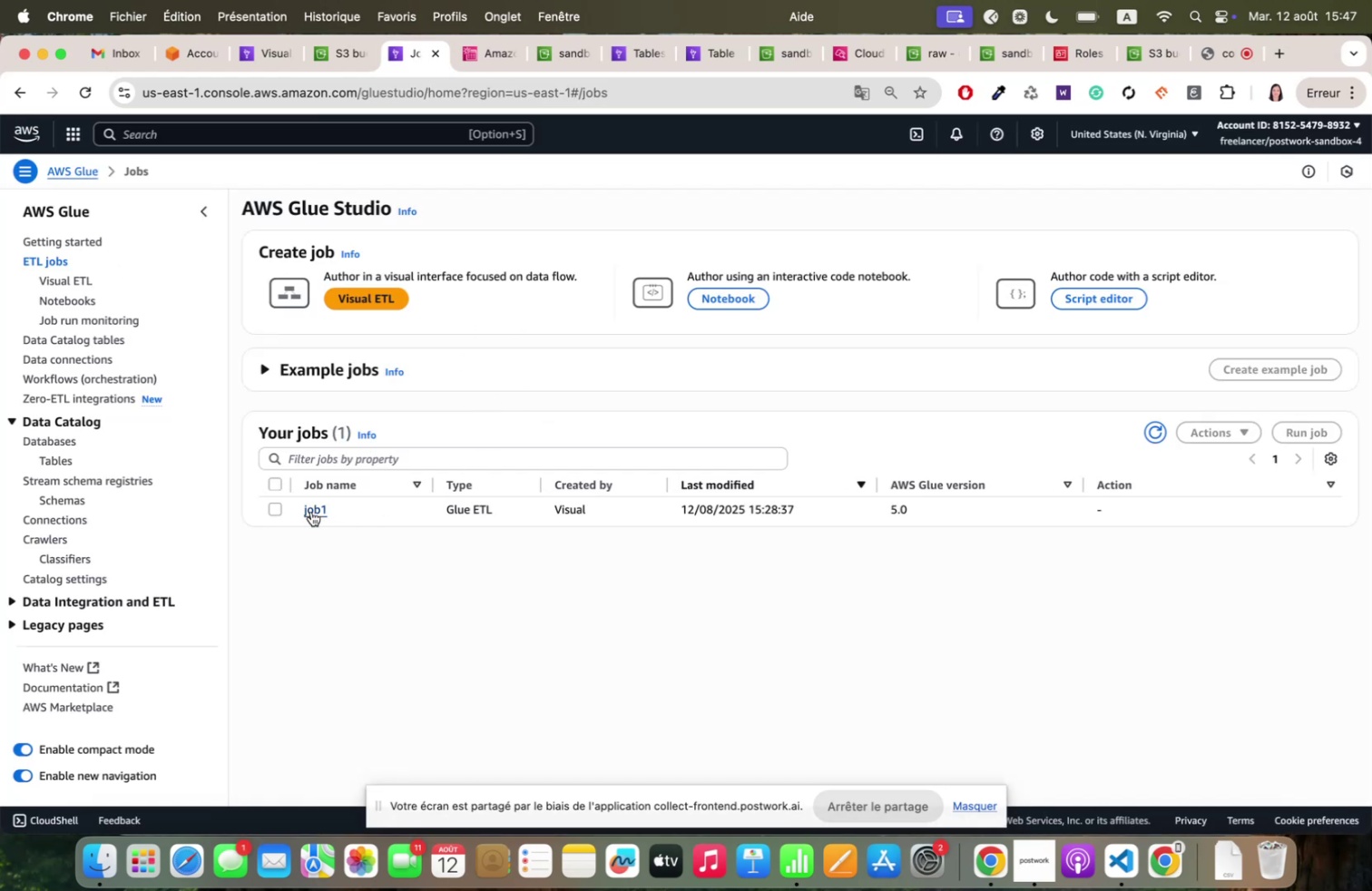 
double_click([516, 310])
 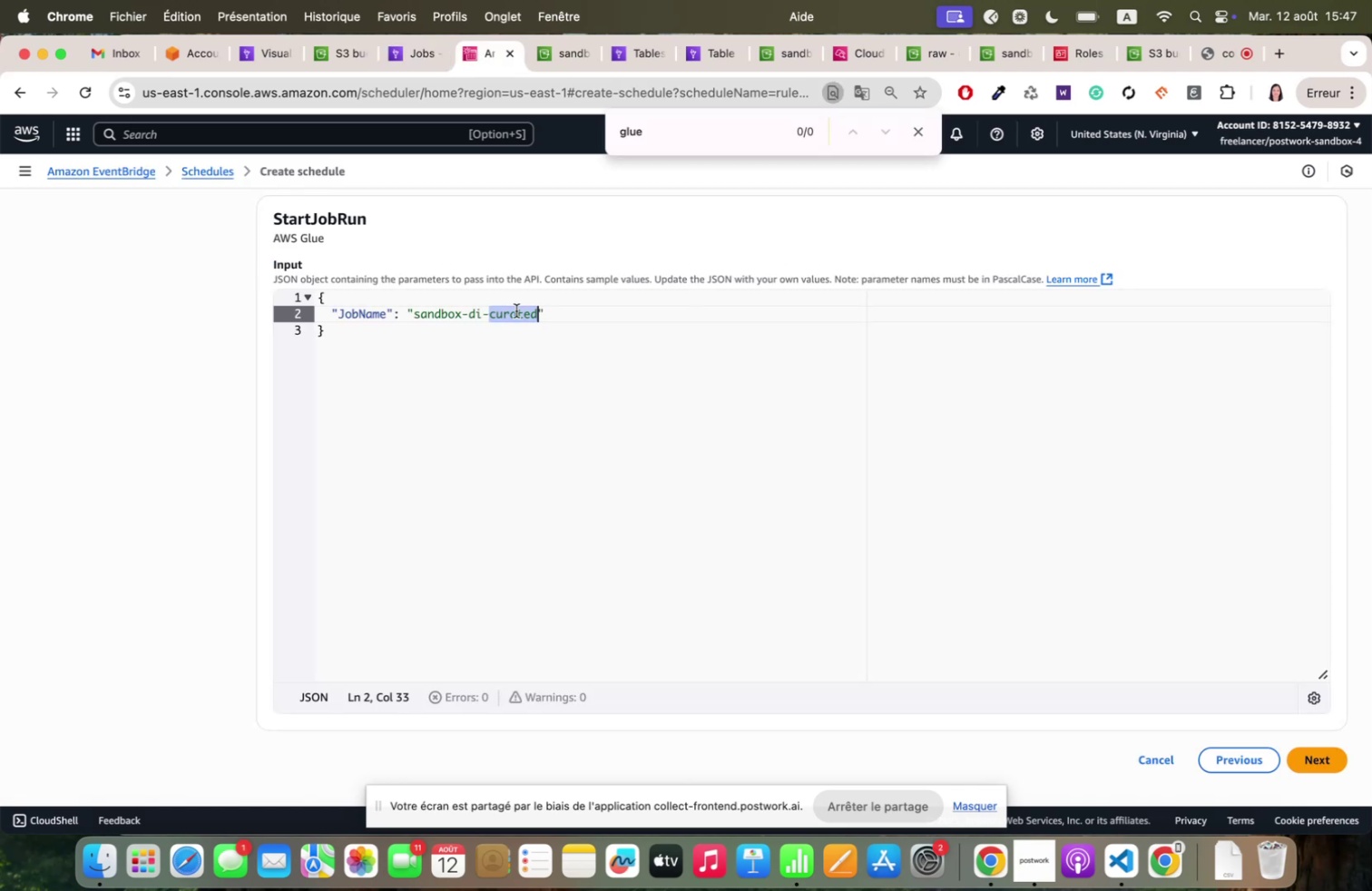 
key(Backspace)
key(Backspace)
key(Backspace)
key(Backspace)
key(Backspace)
key(Backspace)
key(Backspace)
key(Backspace)
key(Backspace)
key(Backspace)
key(Backspace)
key(Backspace)
type(job!)
 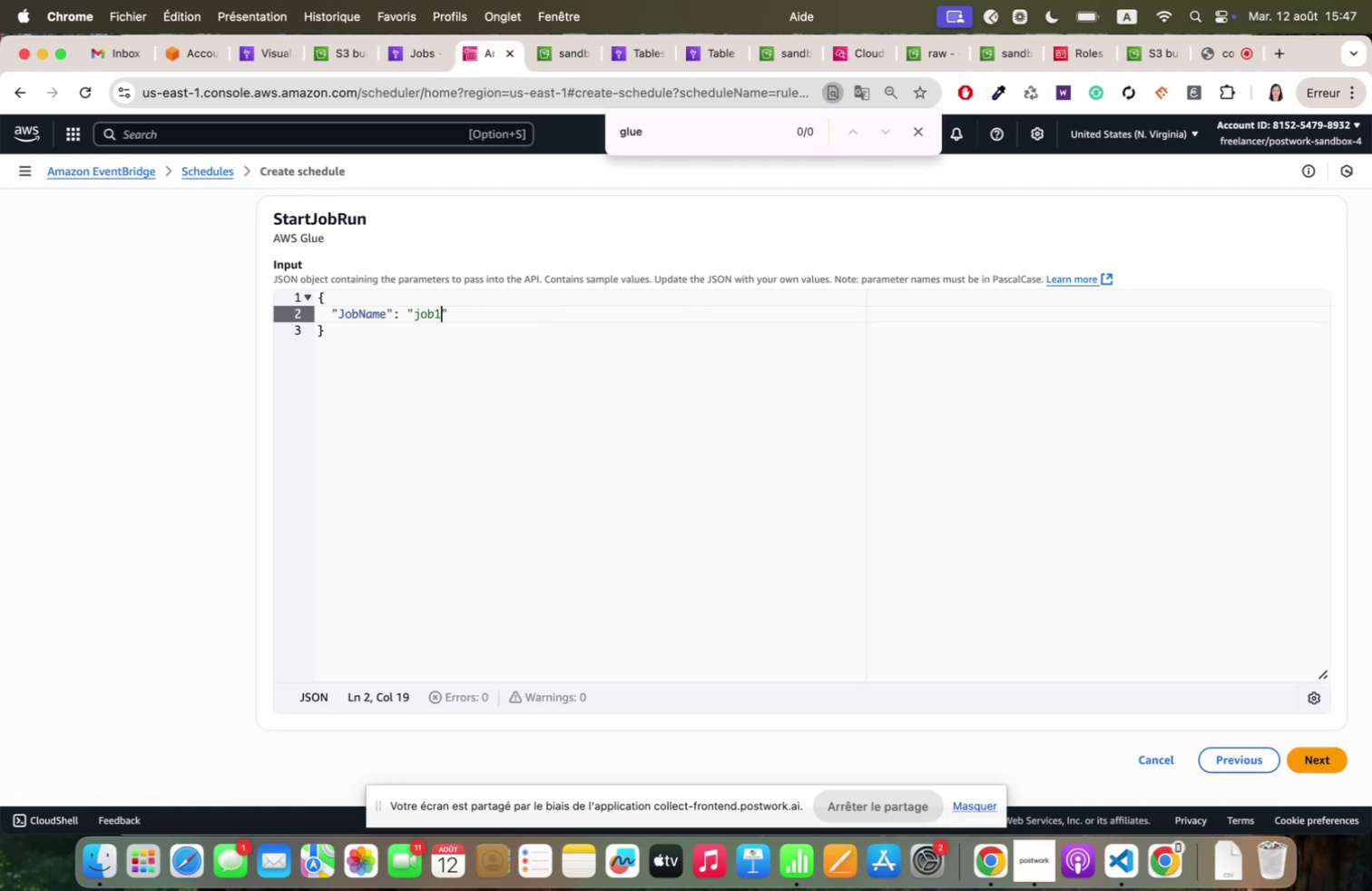 
wait(5.4)
 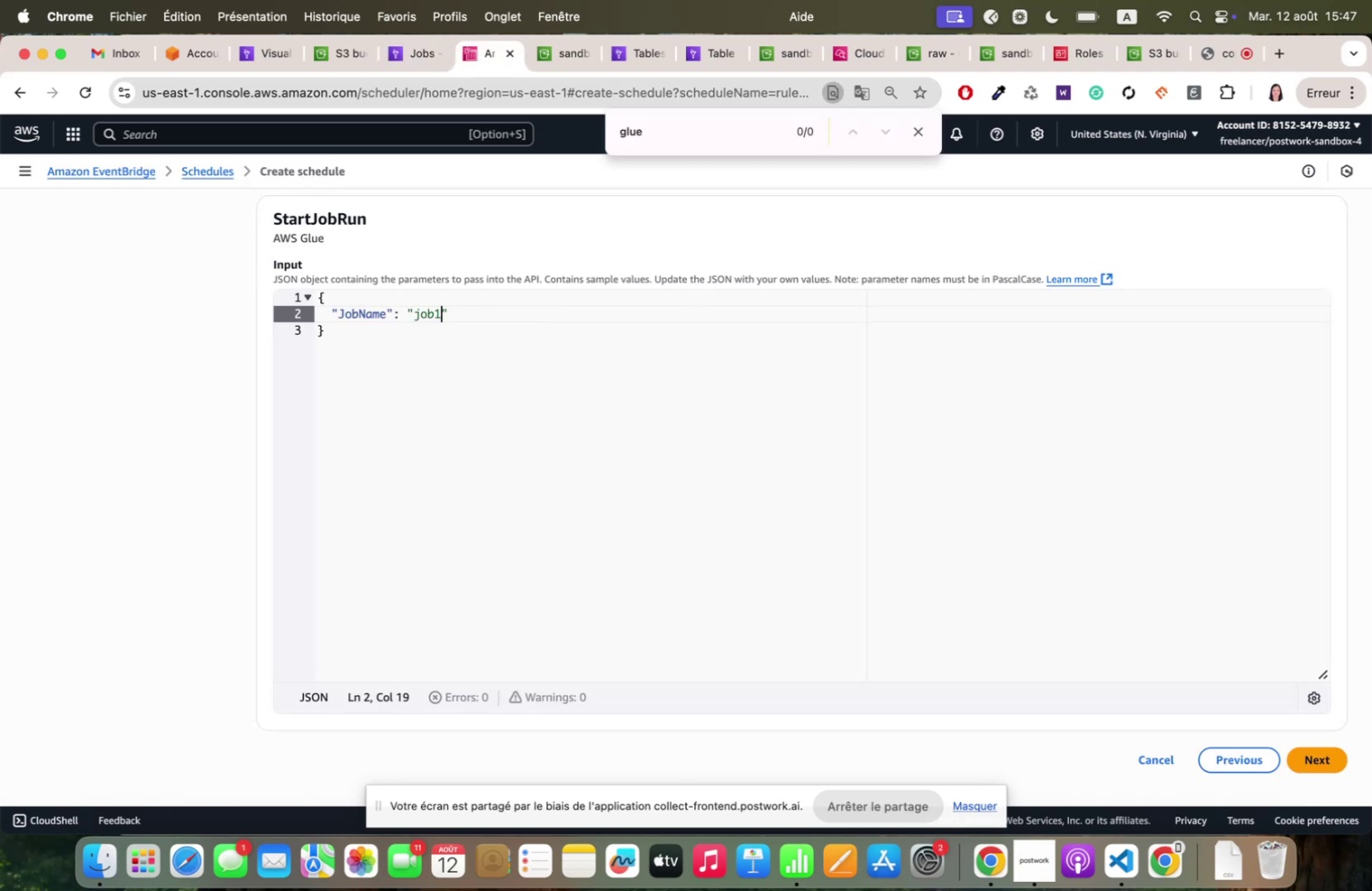 
left_click([1319, 758])
 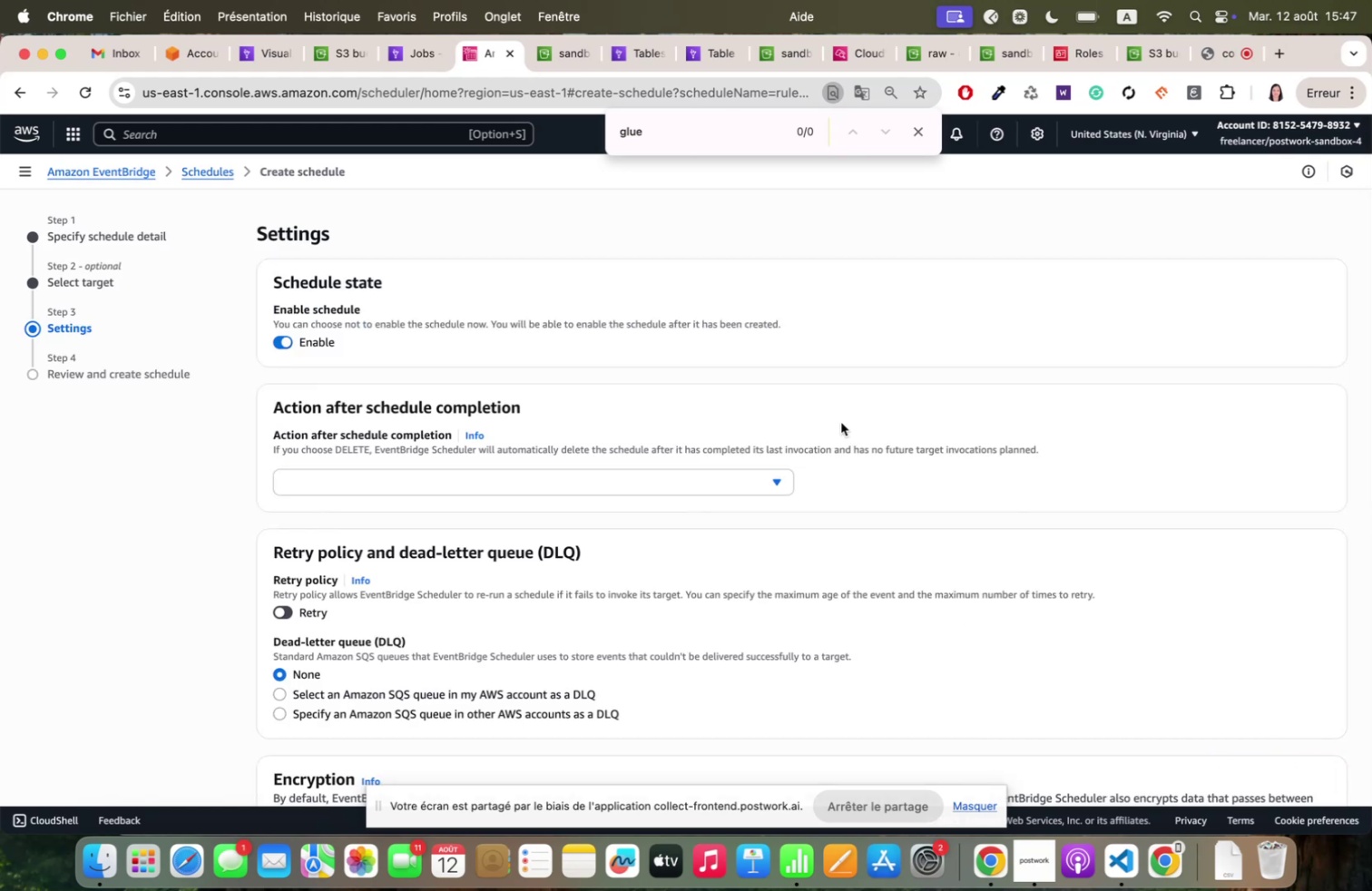 
scroll: coordinate [841, 422], scroll_direction: down, amount: 51.0
 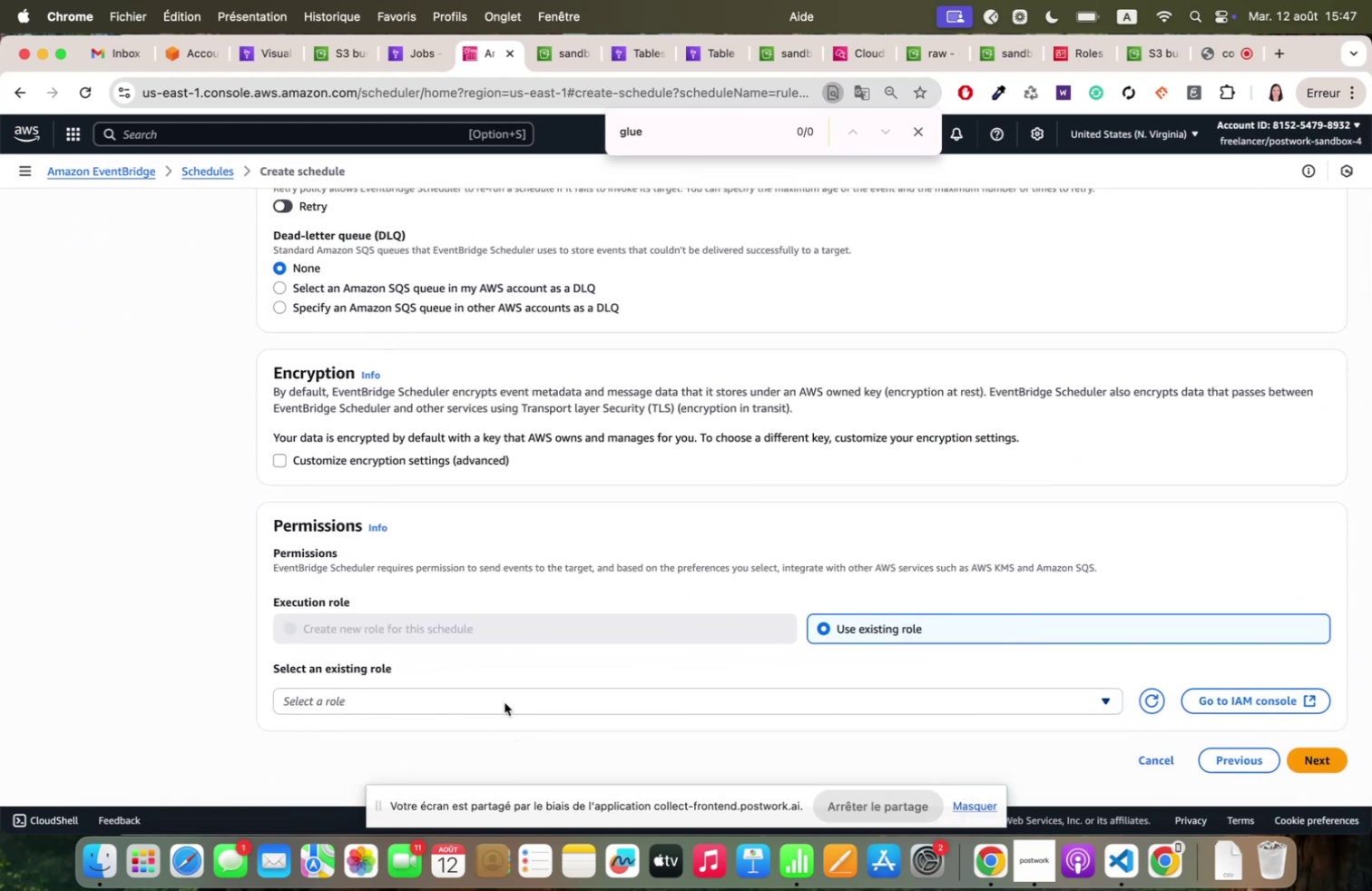 
left_click([513, 697])
 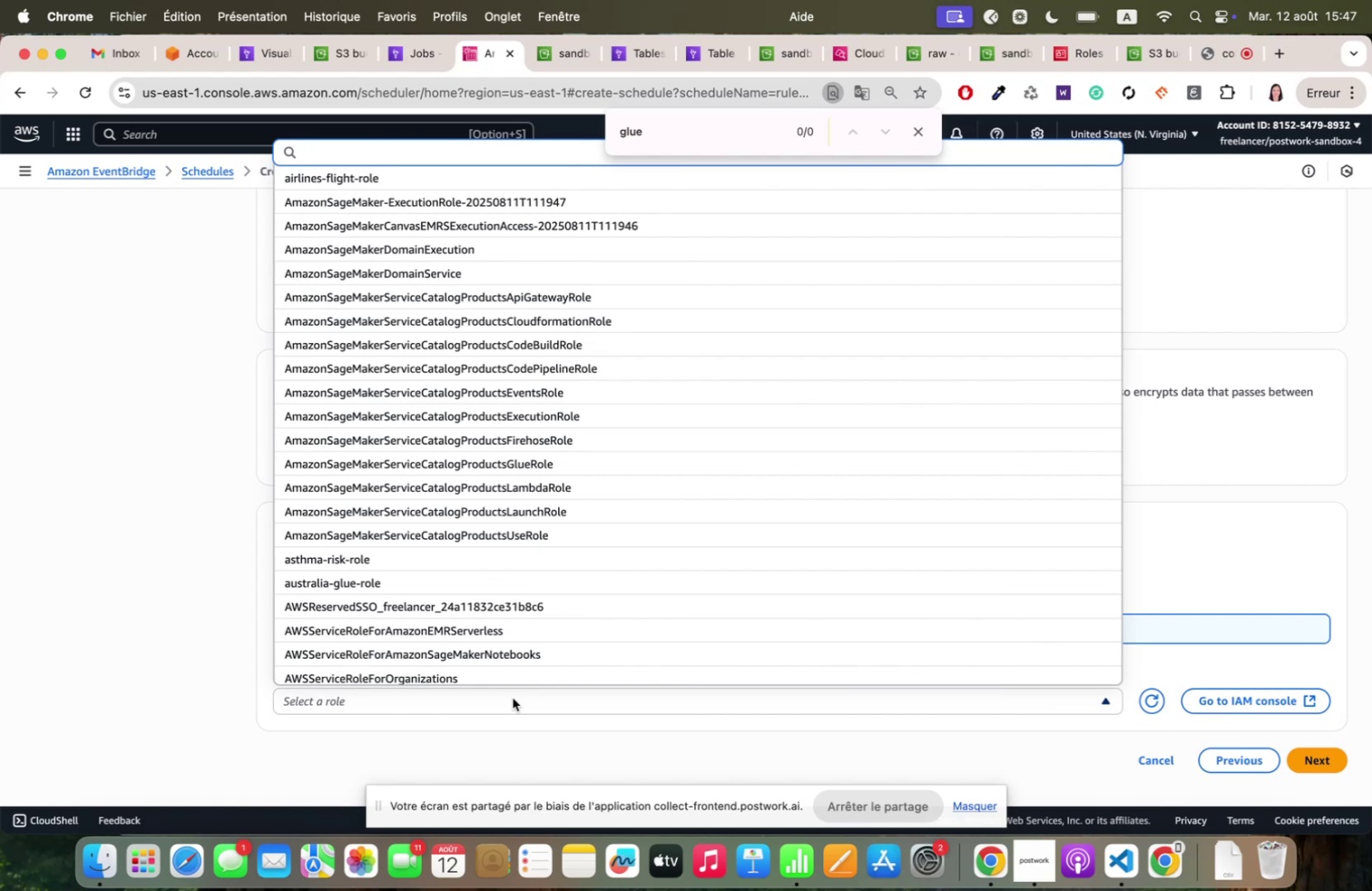 
wait(10.85)
 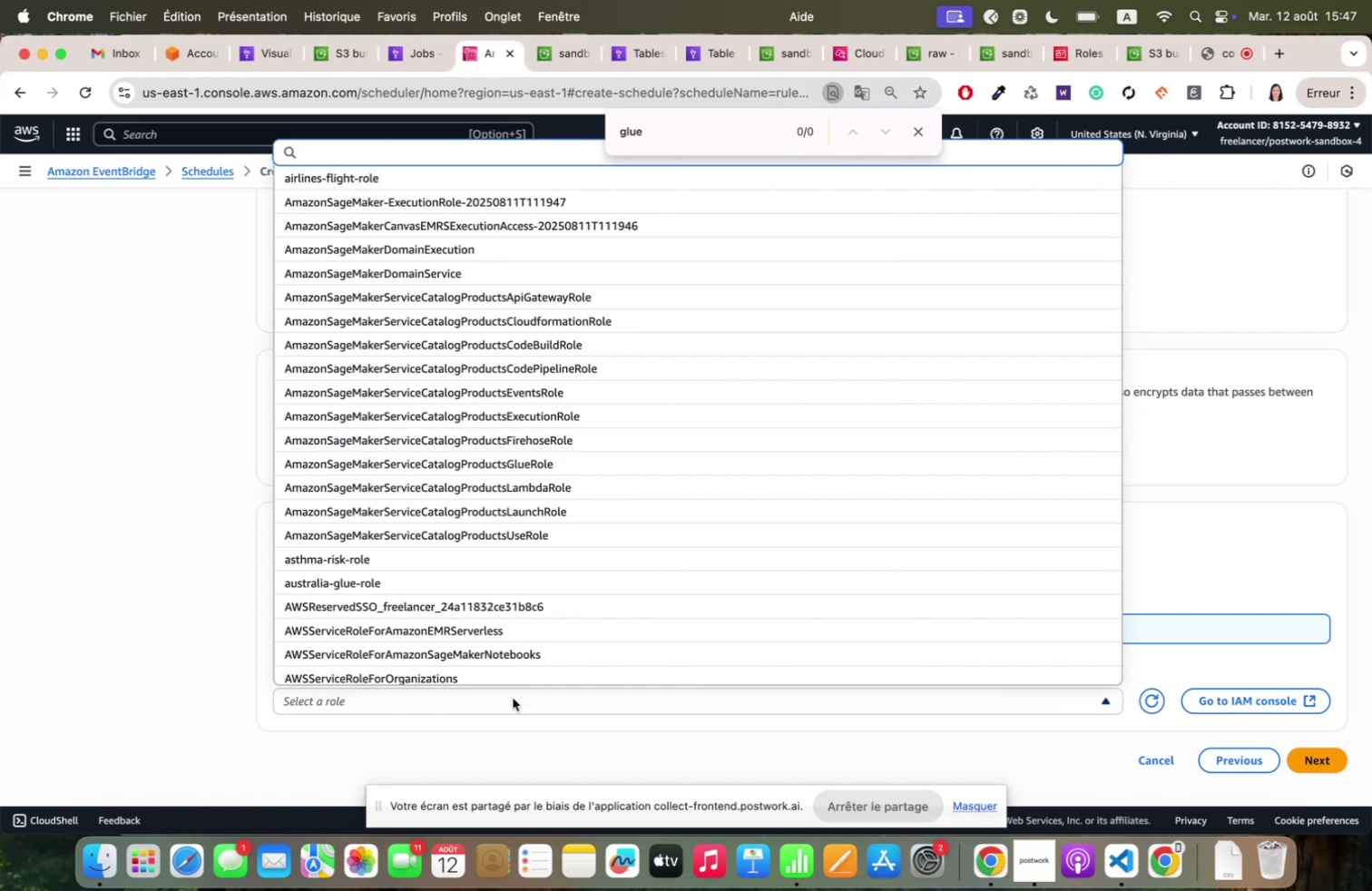 
scroll: coordinate [515, 756], scroll_direction: down, amount: 1.0
 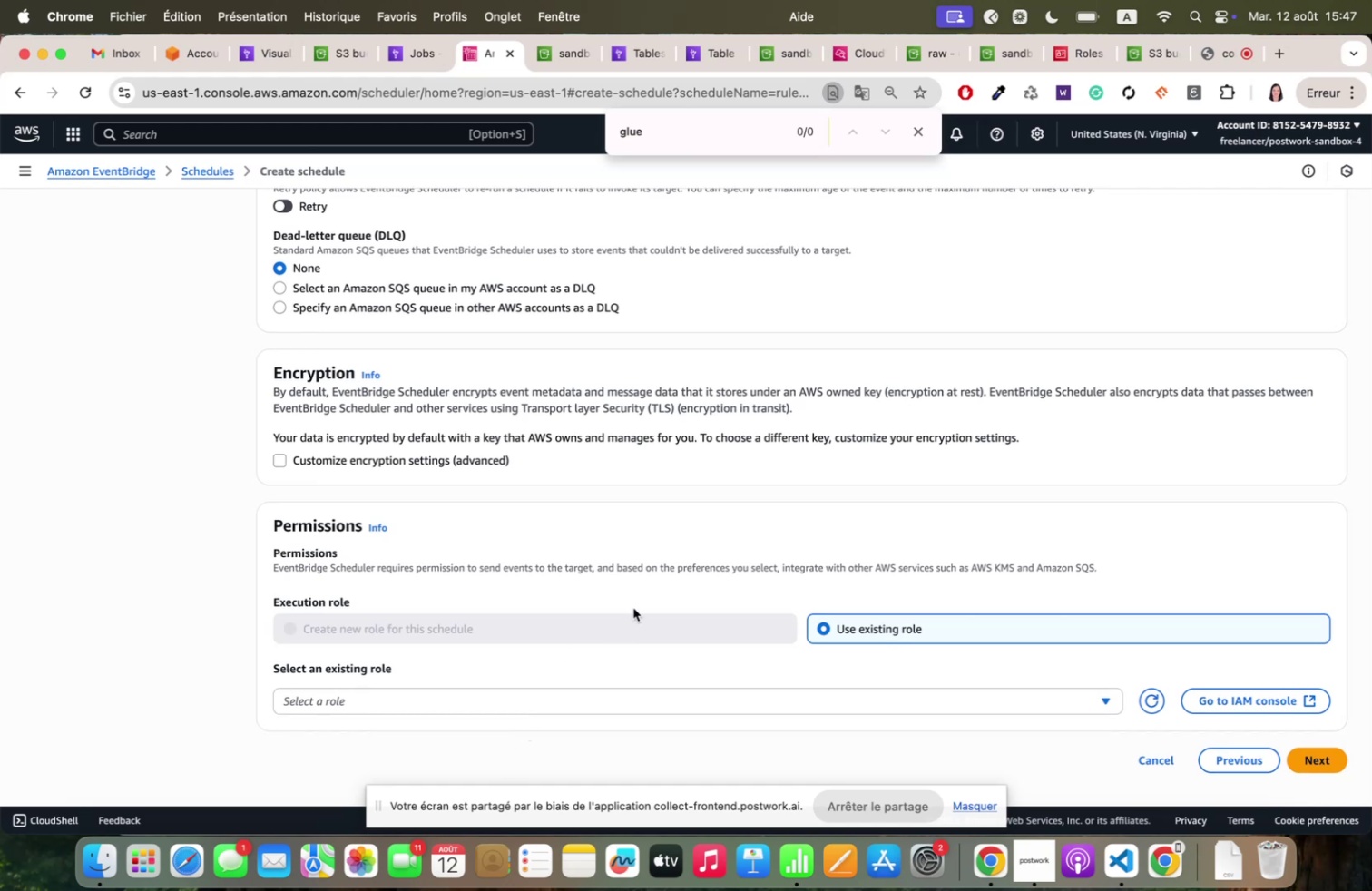 
left_click([627, 615])
 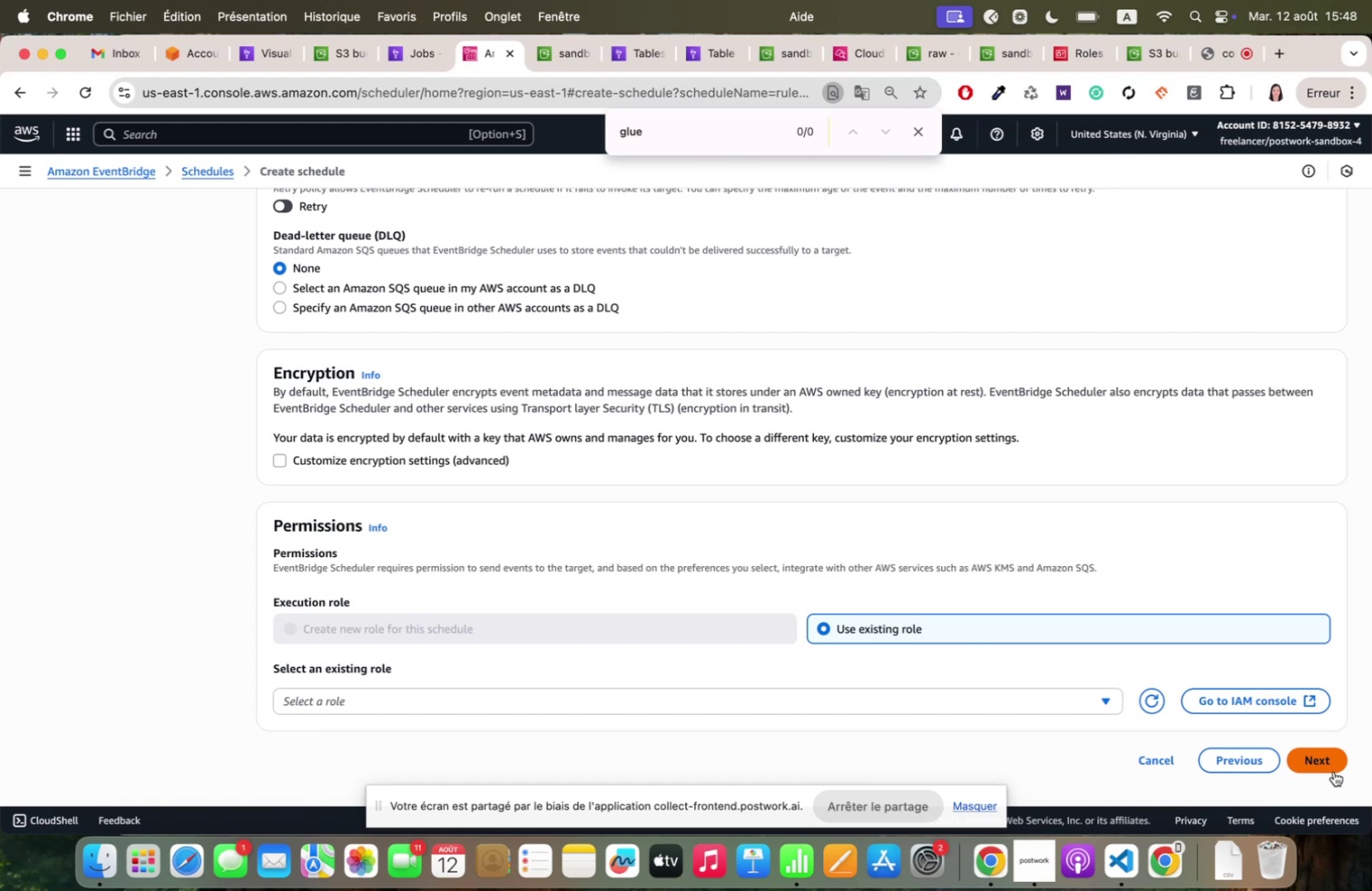 
wait(13.29)
 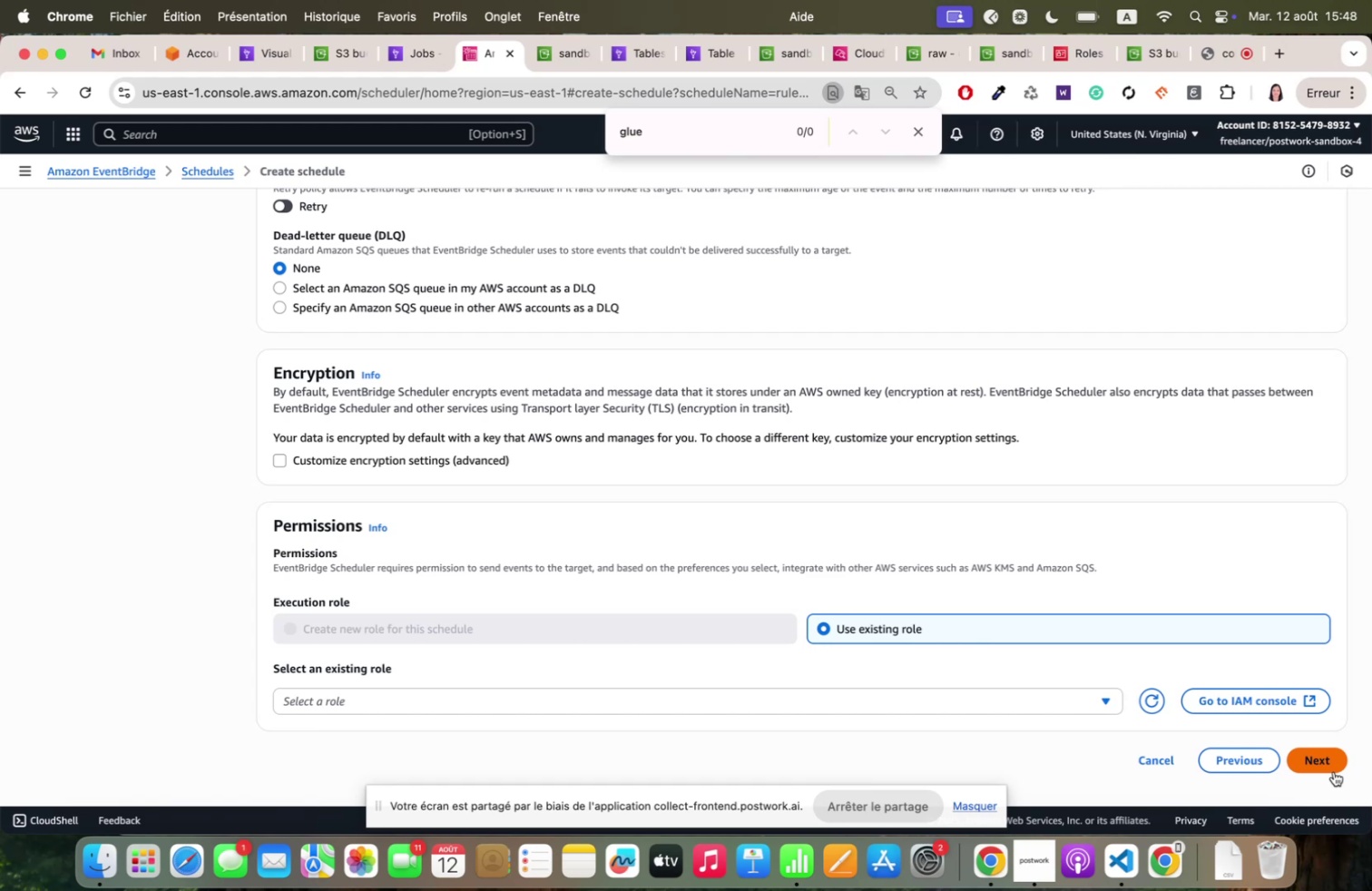 
left_click([1323, 759])
 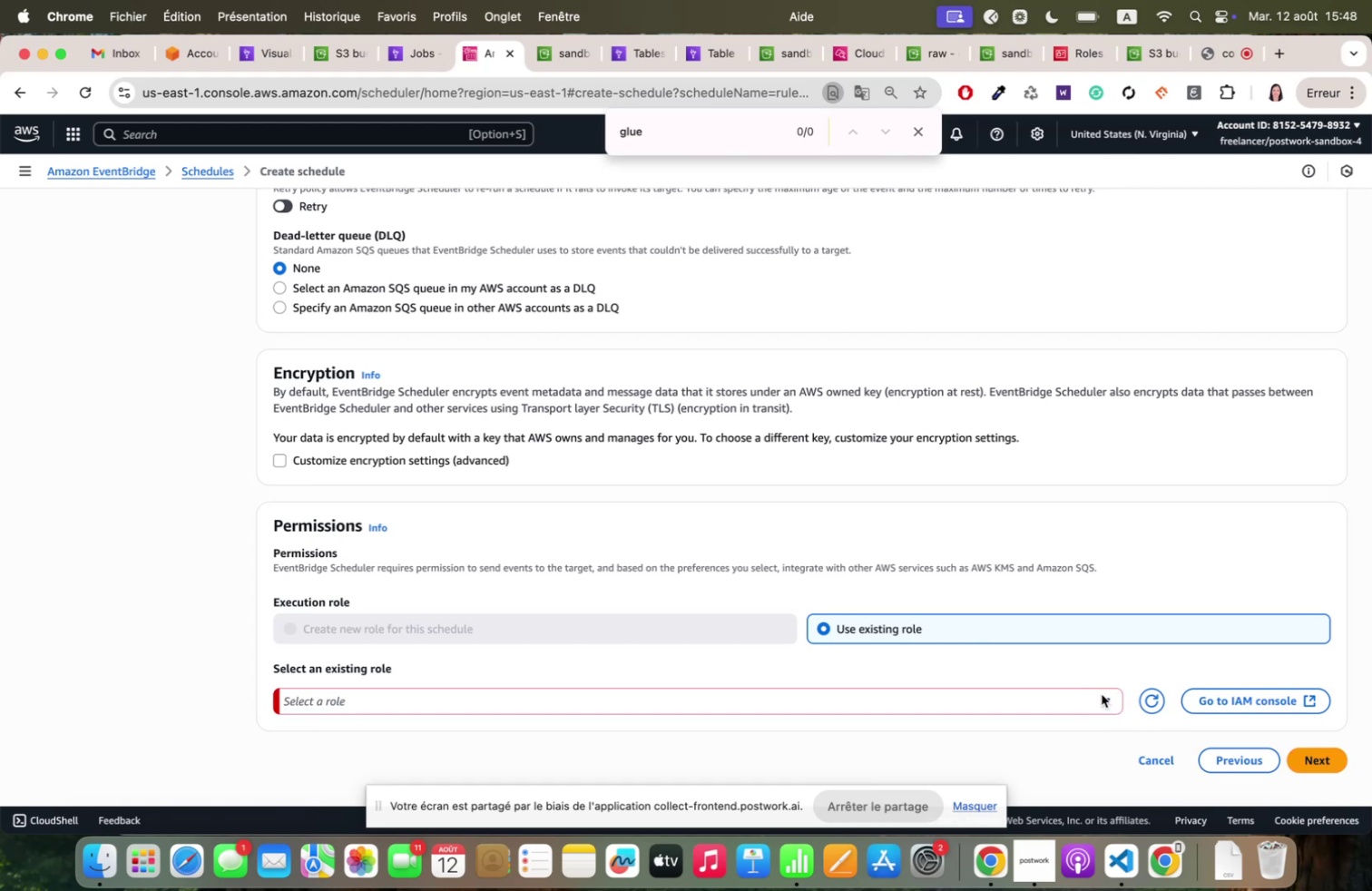 
left_click([1102, 693])
 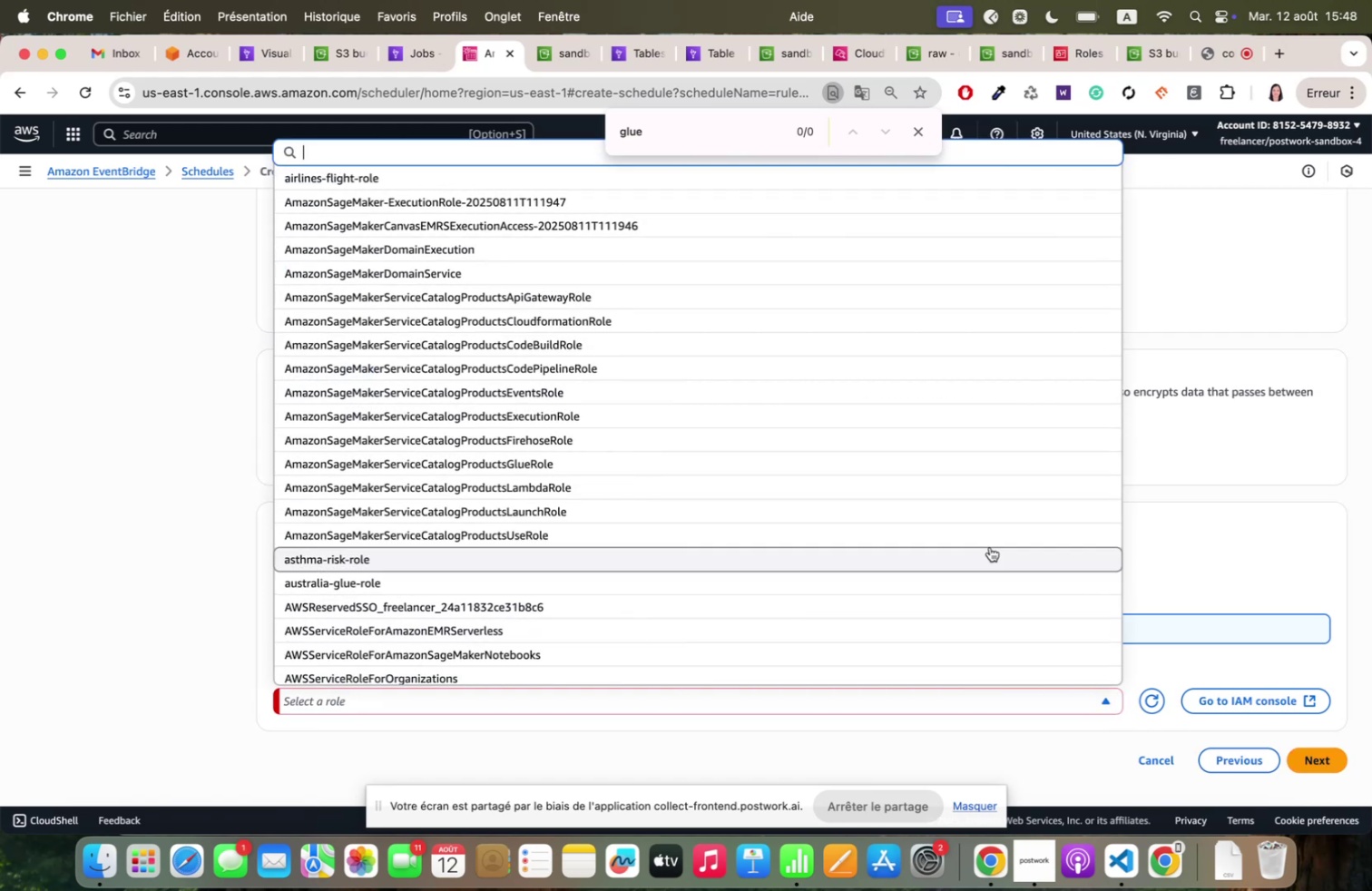 
scroll: coordinate [975, 507], scroll_direction: down, amount: 30.0
 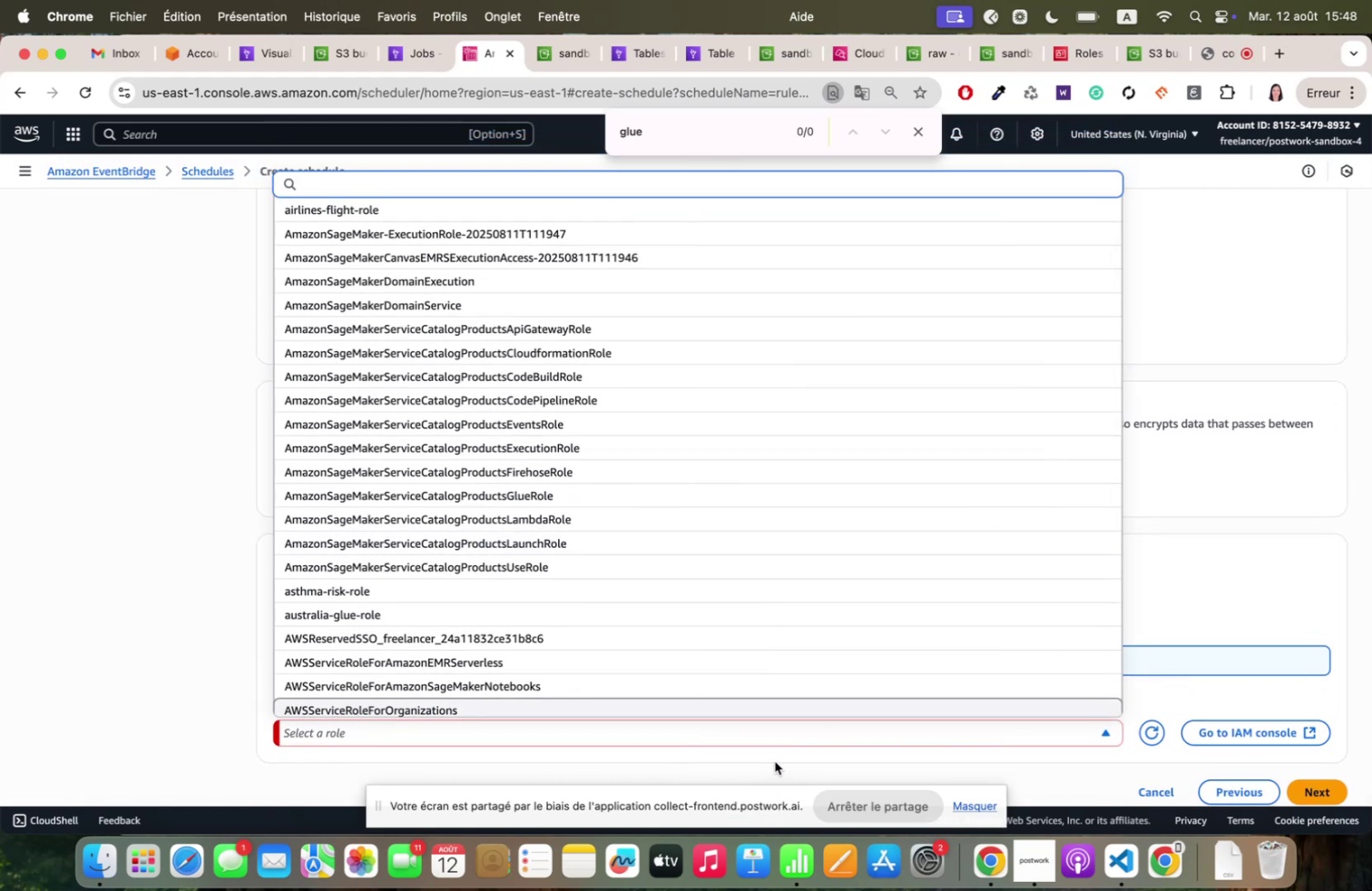 
left_click([775, 760])
 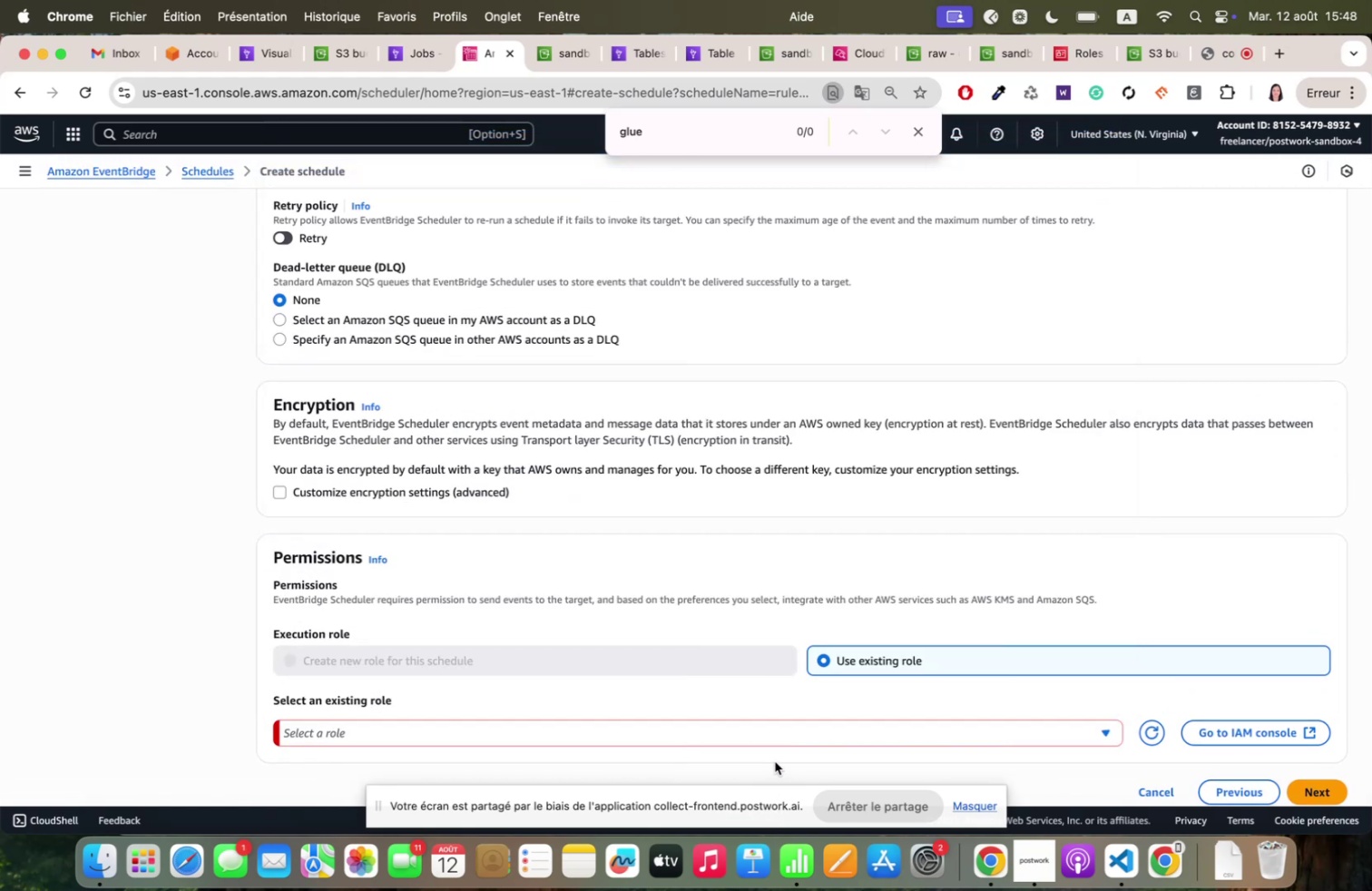 
scroll: coordinate [775, 760], scroll_direction: down, amount: 12.0
 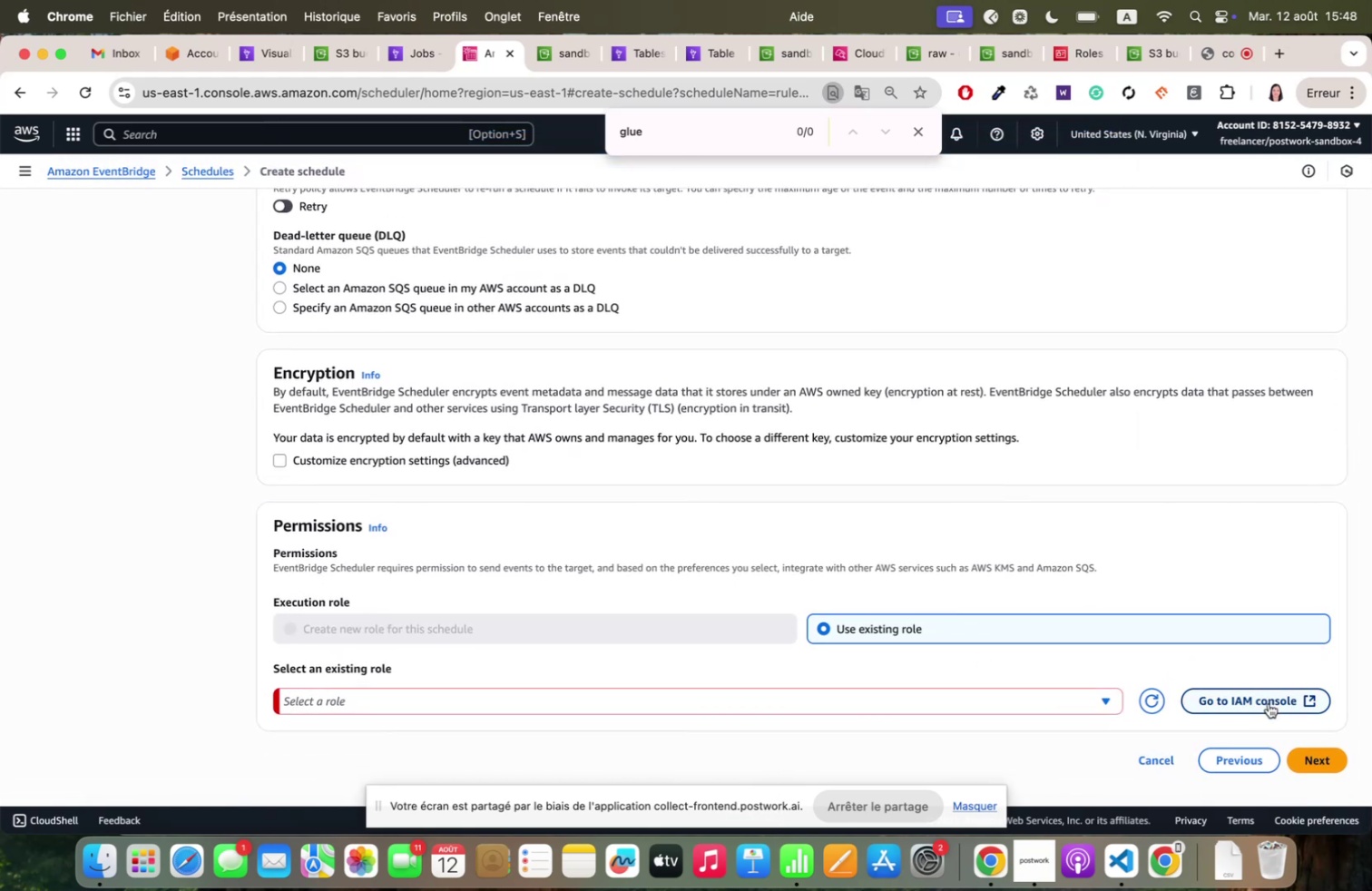 
left_click([1269, 702])
 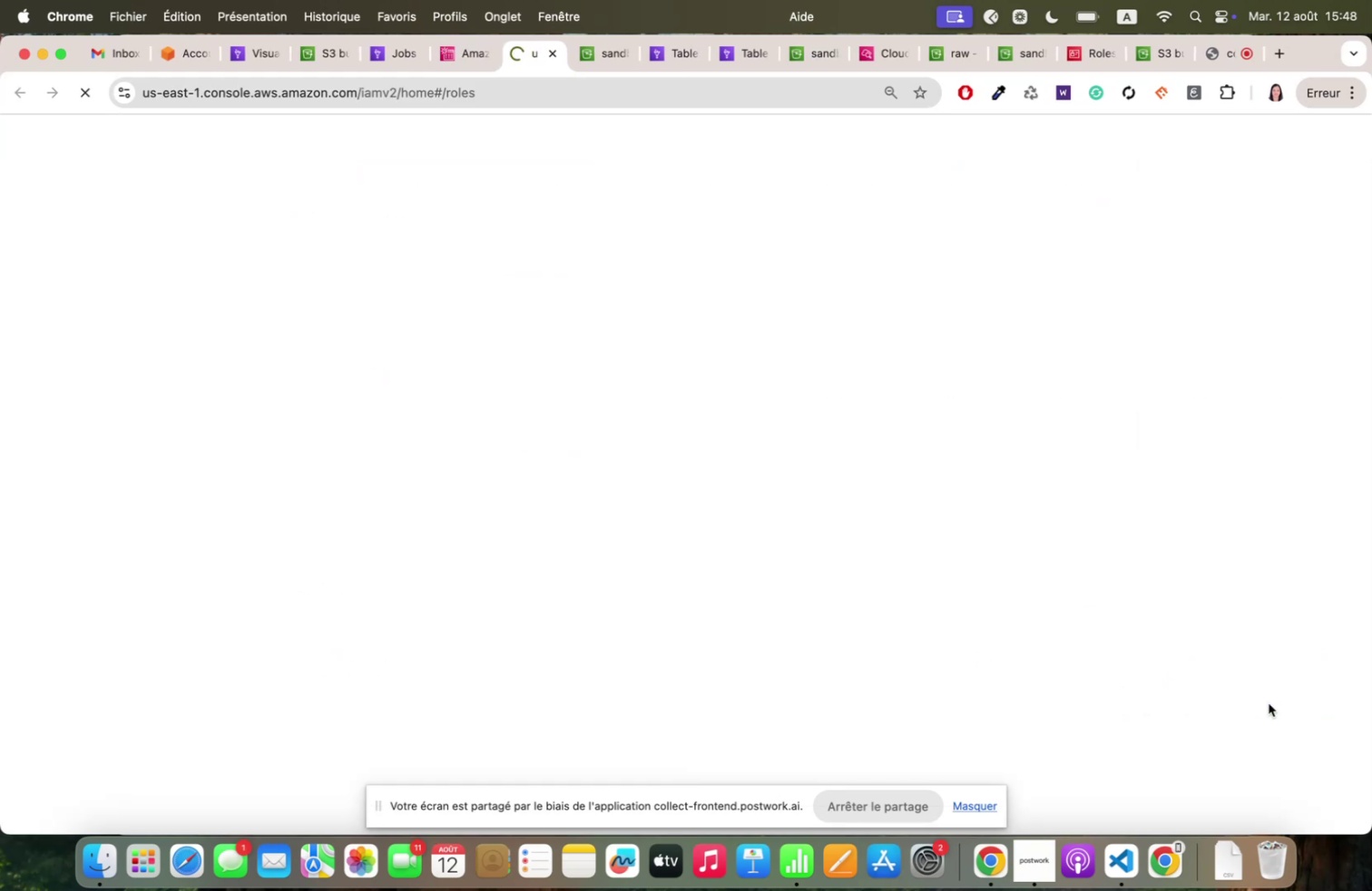 
mouse_move([929, 502])
 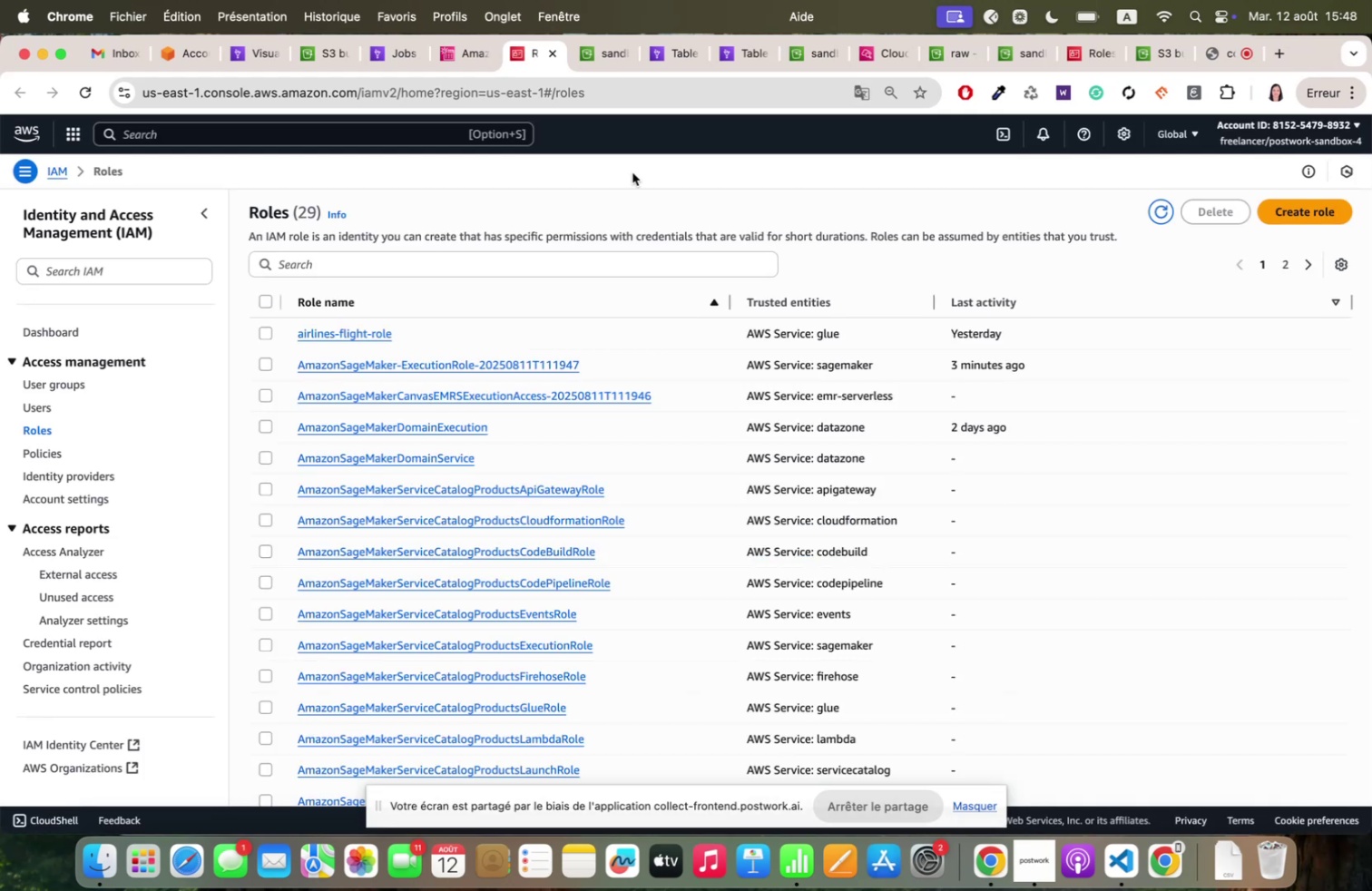 
mouse_move([539, 62])
 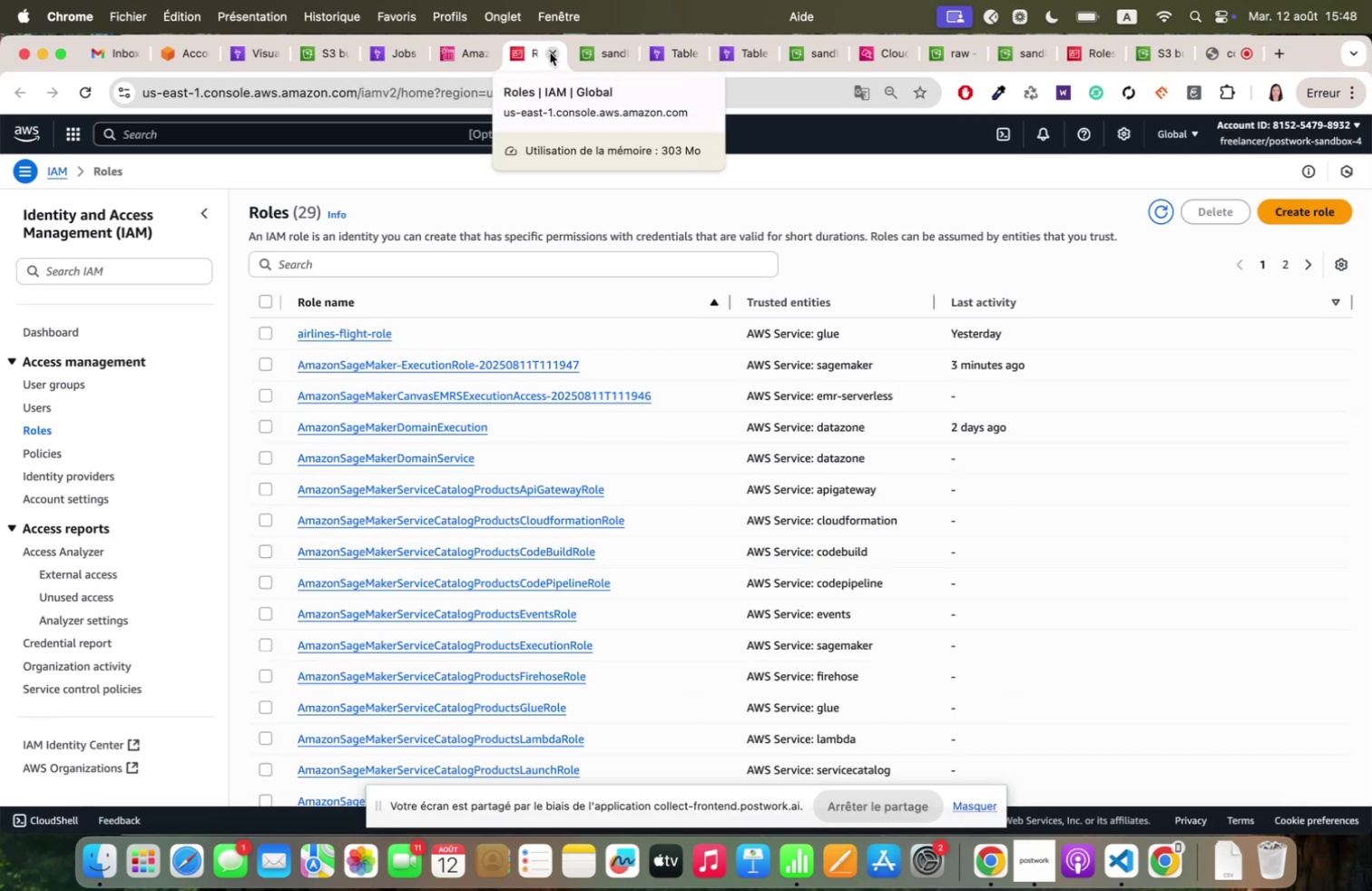 
left_click([550, 53])
 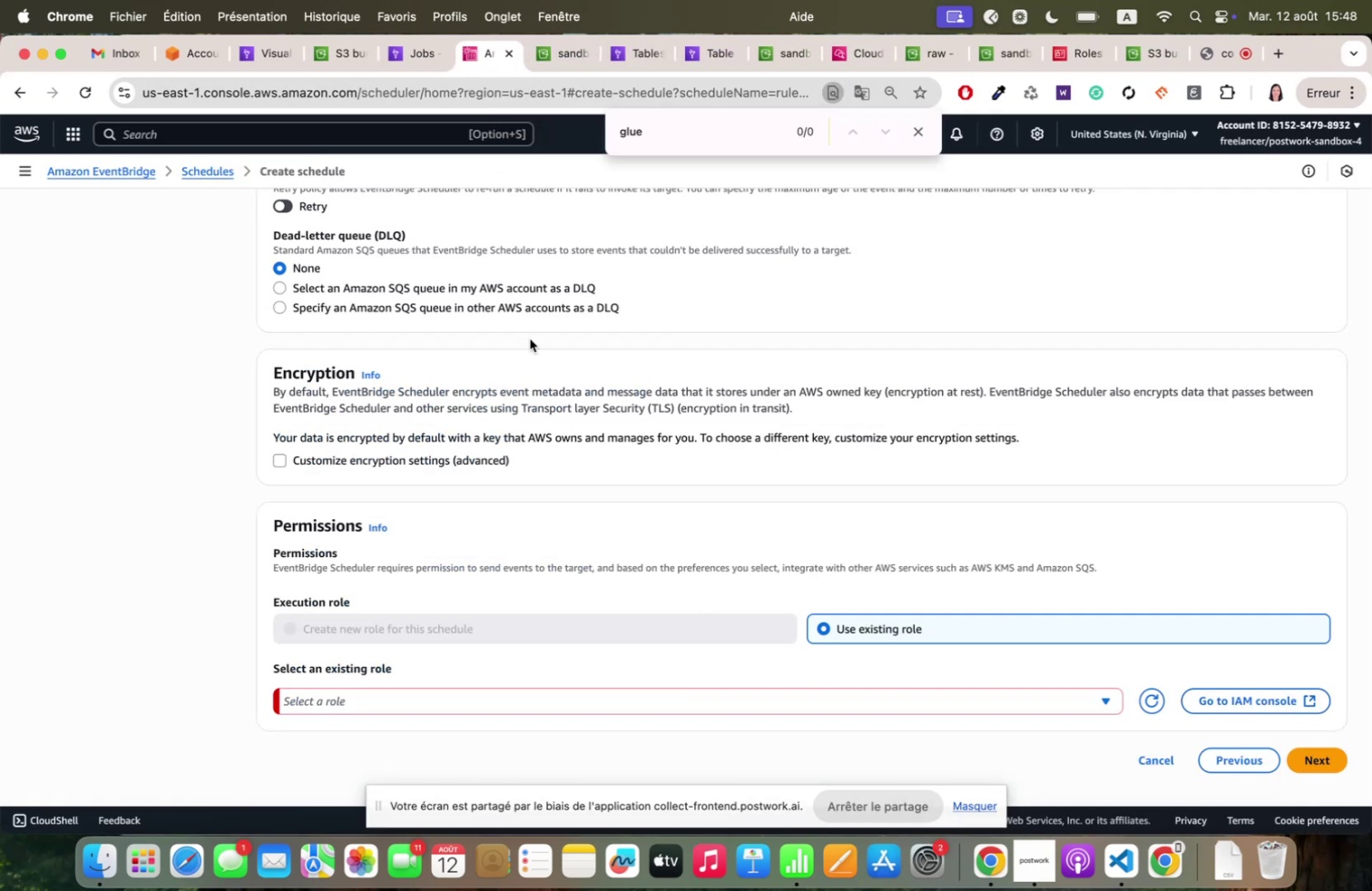 
scroll: coordinate [530, 338], scroll_direction: down, amount: 3.0
 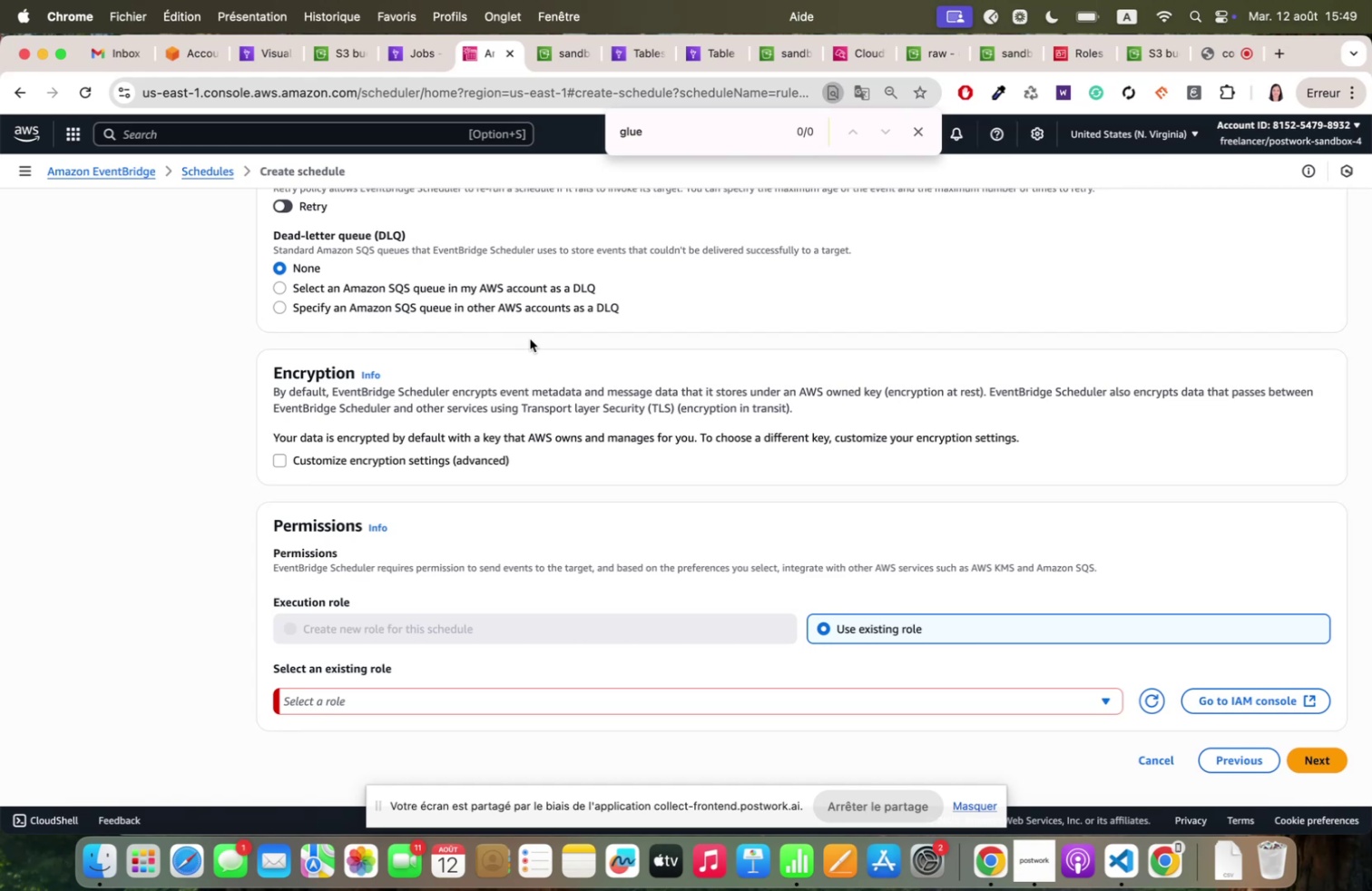 
wait(53.11)
 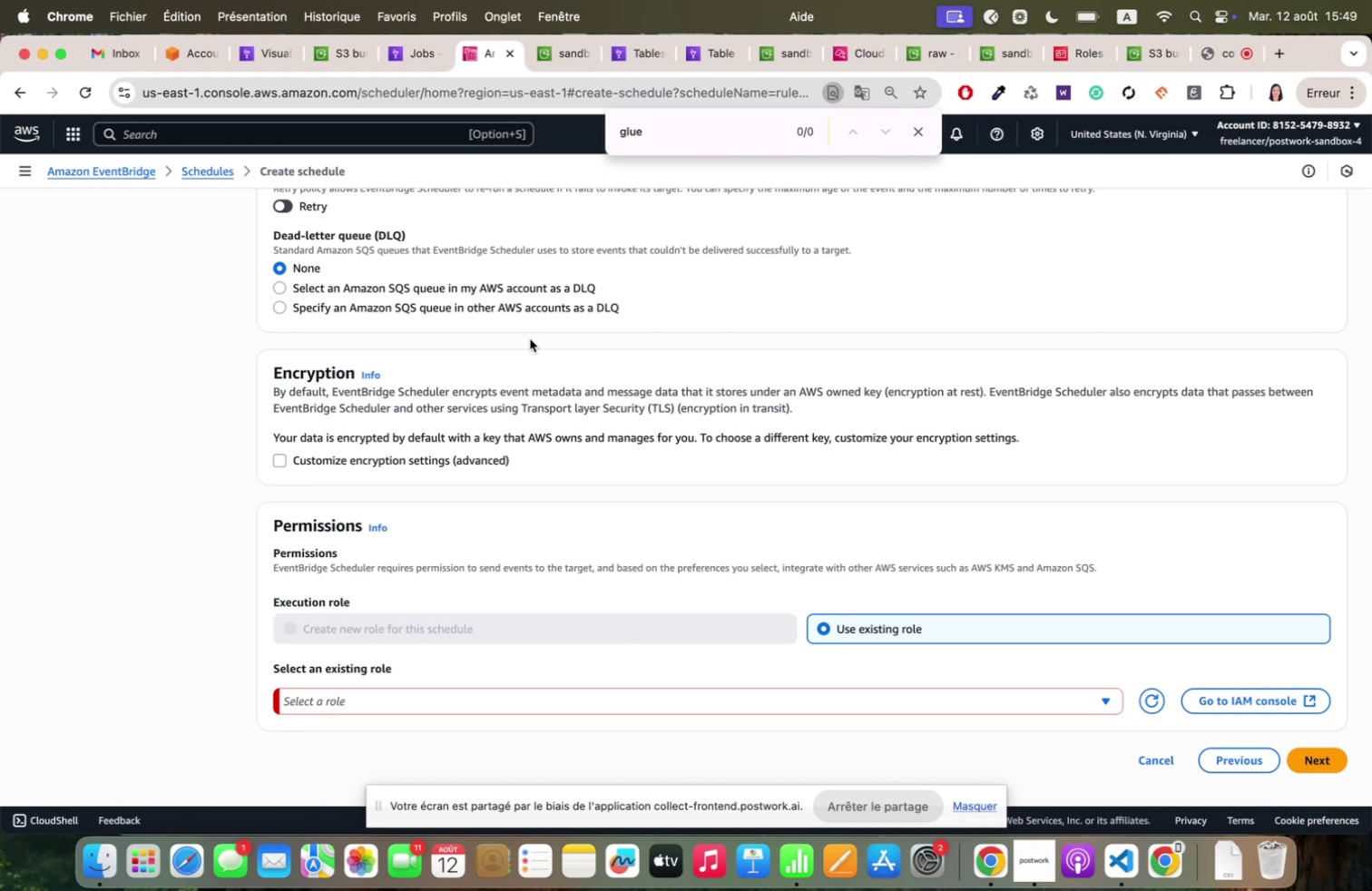 
left_click([1226, 702])
 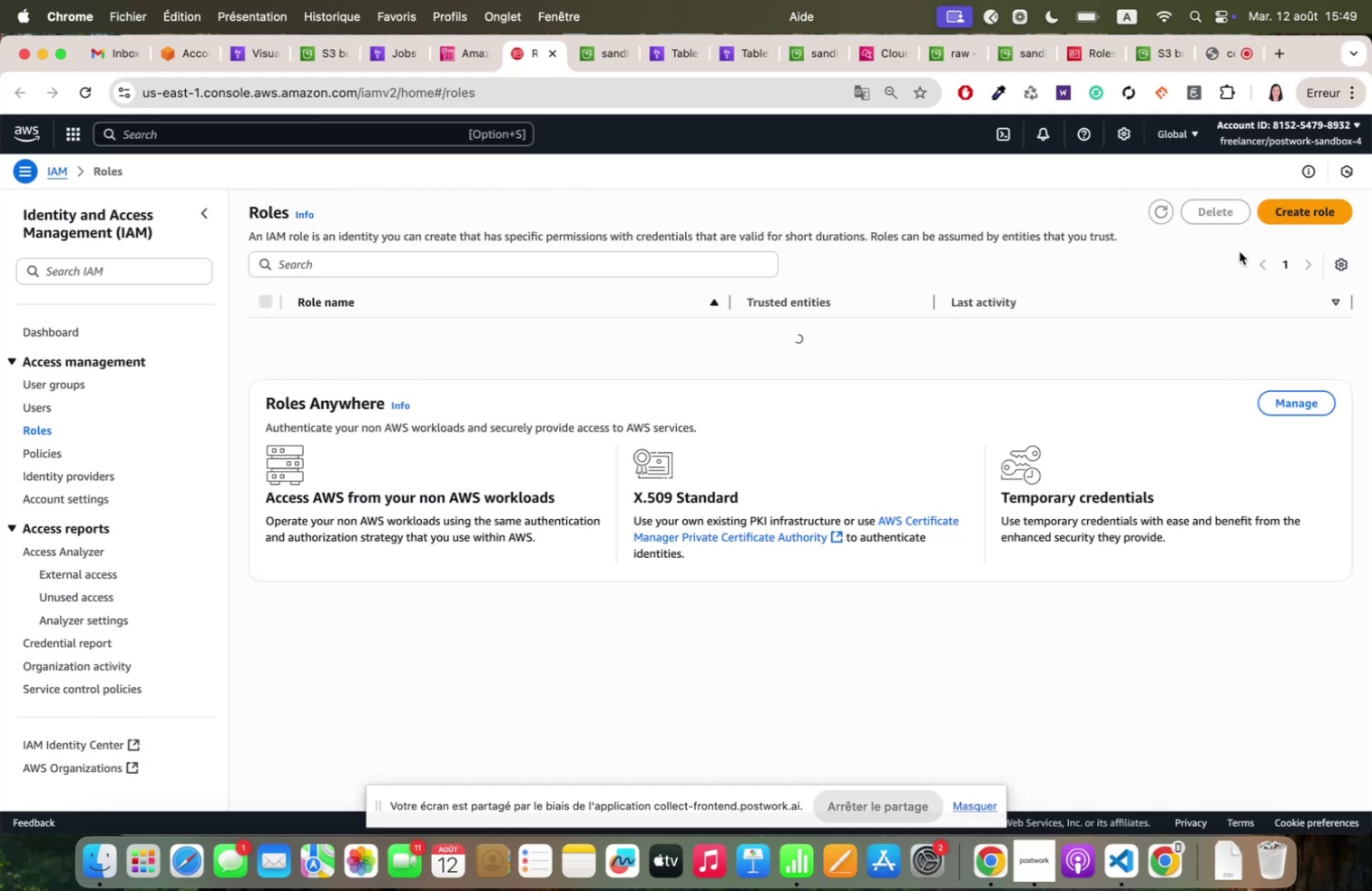 
left_click([1289, 214])
 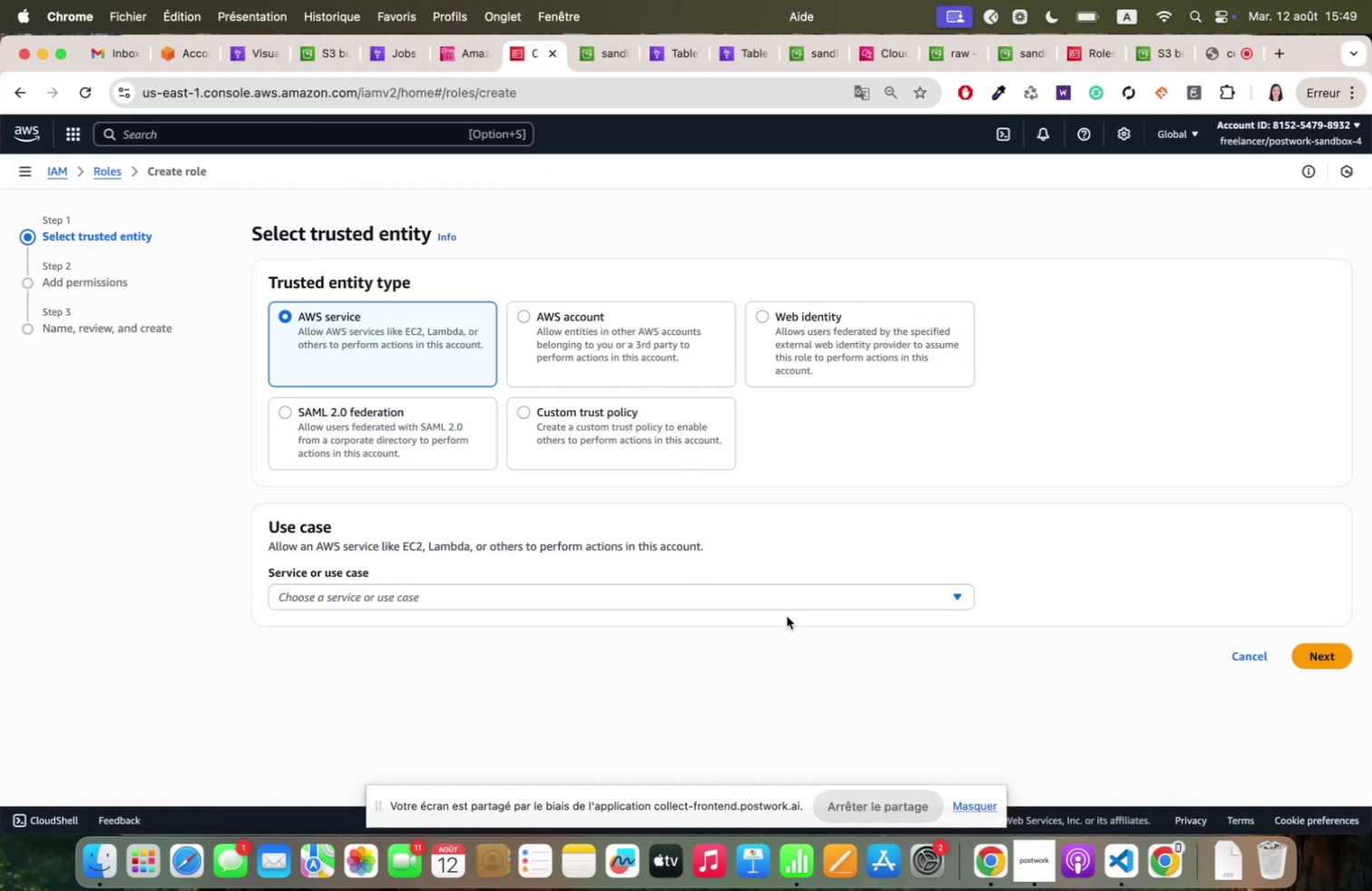 
wait(5.43)
 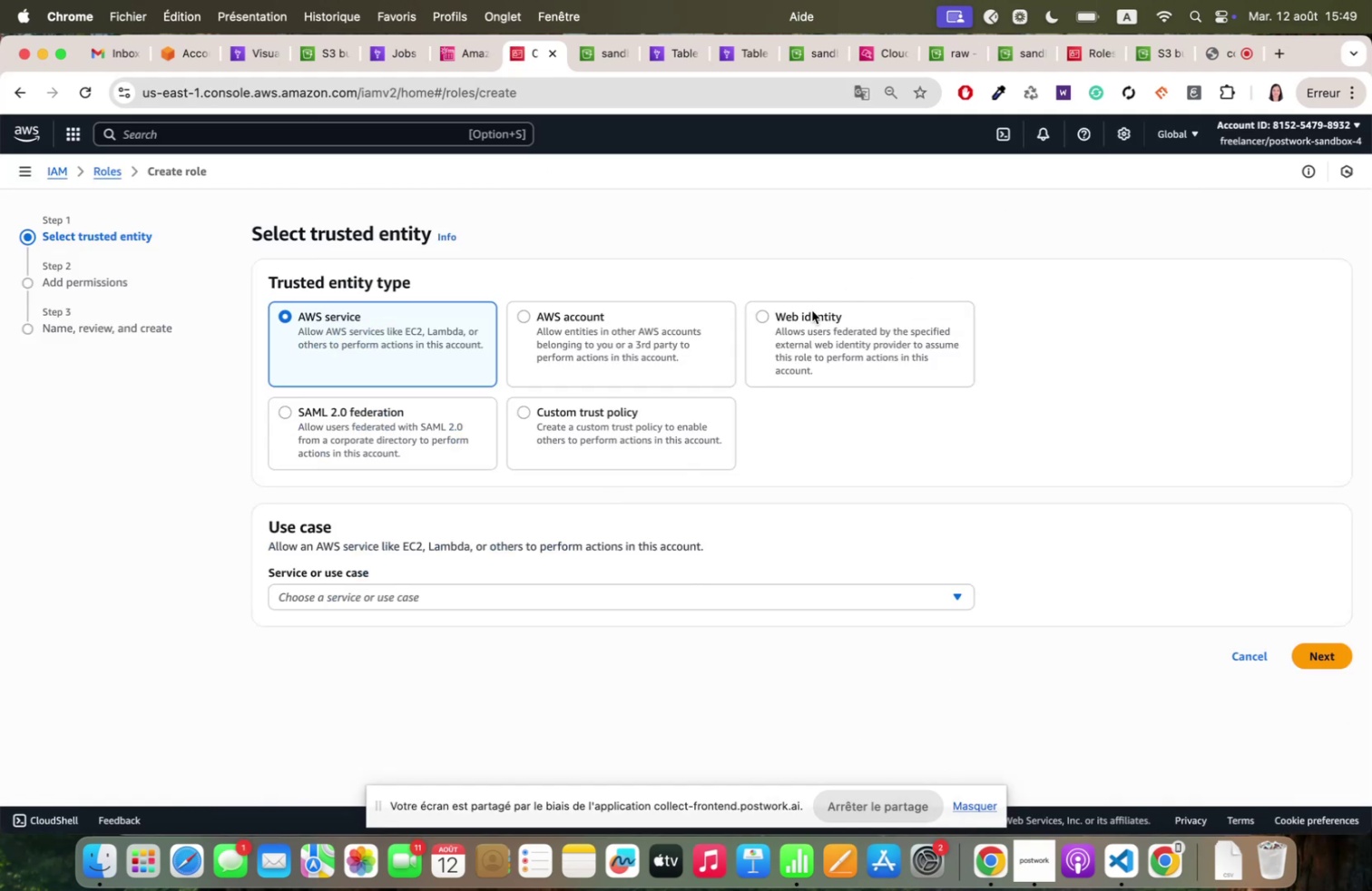 
left_click([776, 594])
 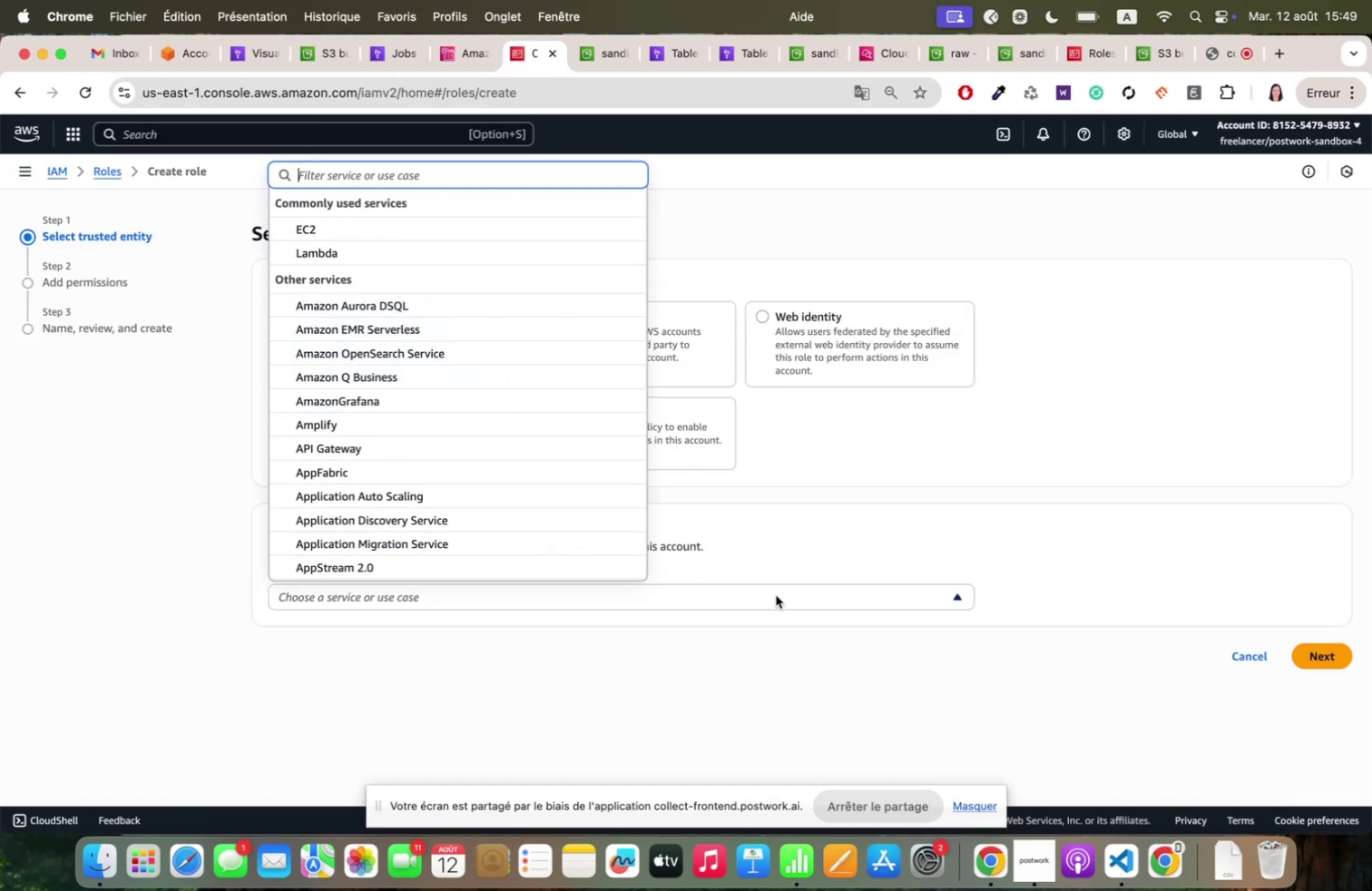 
type(eve)
 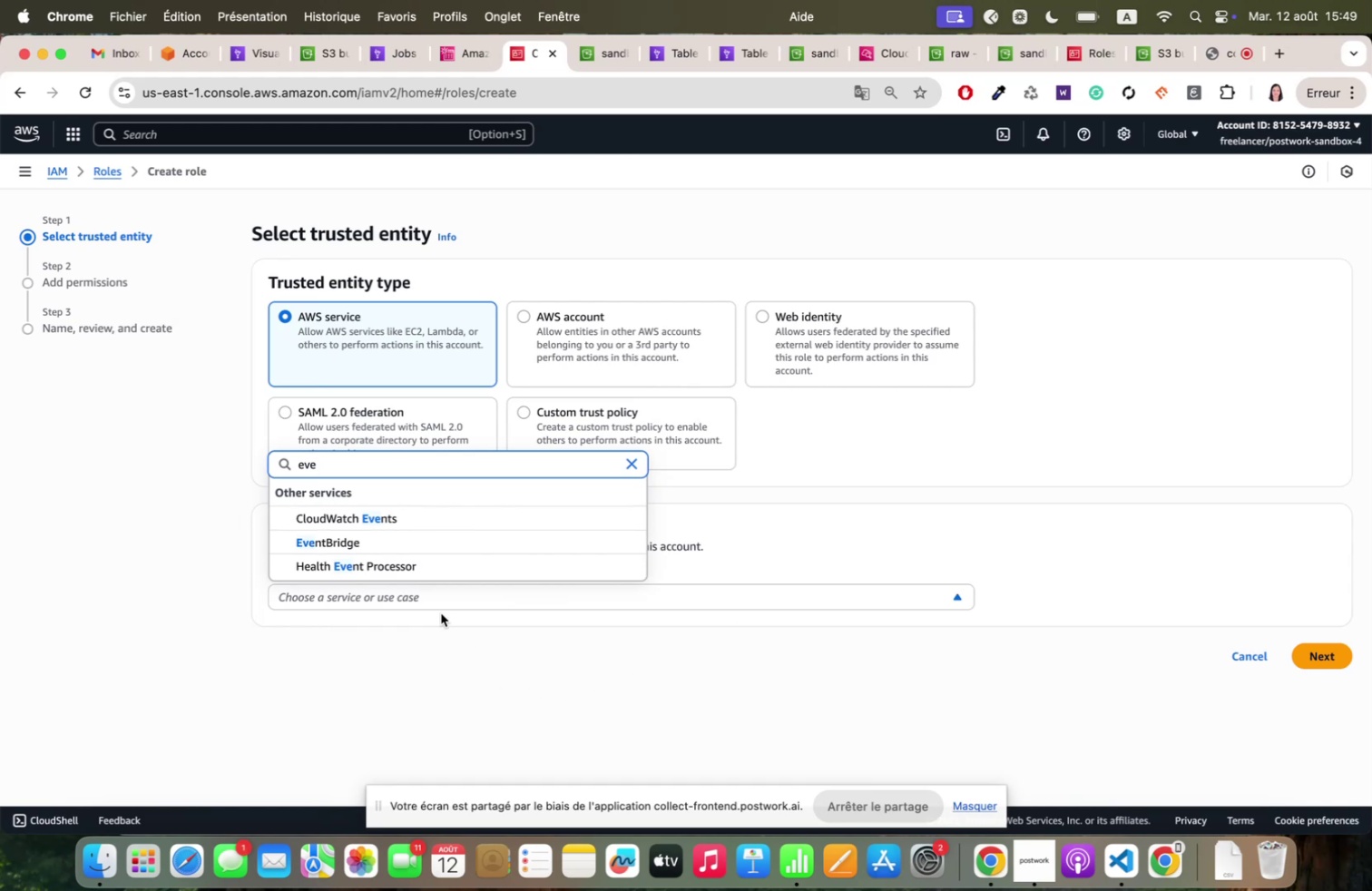 
left_click([373, 535])
 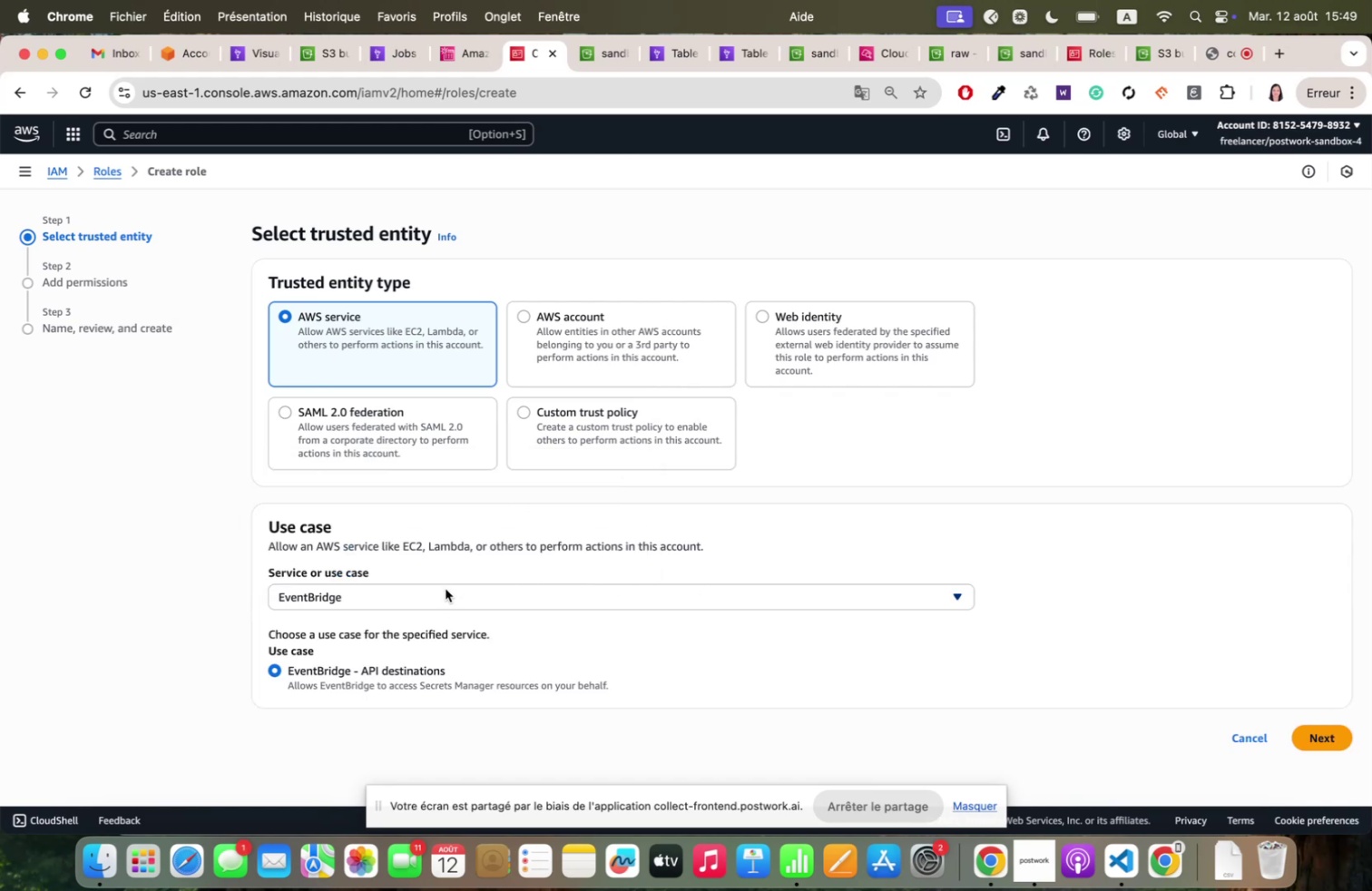 
left_click([446, 587])
 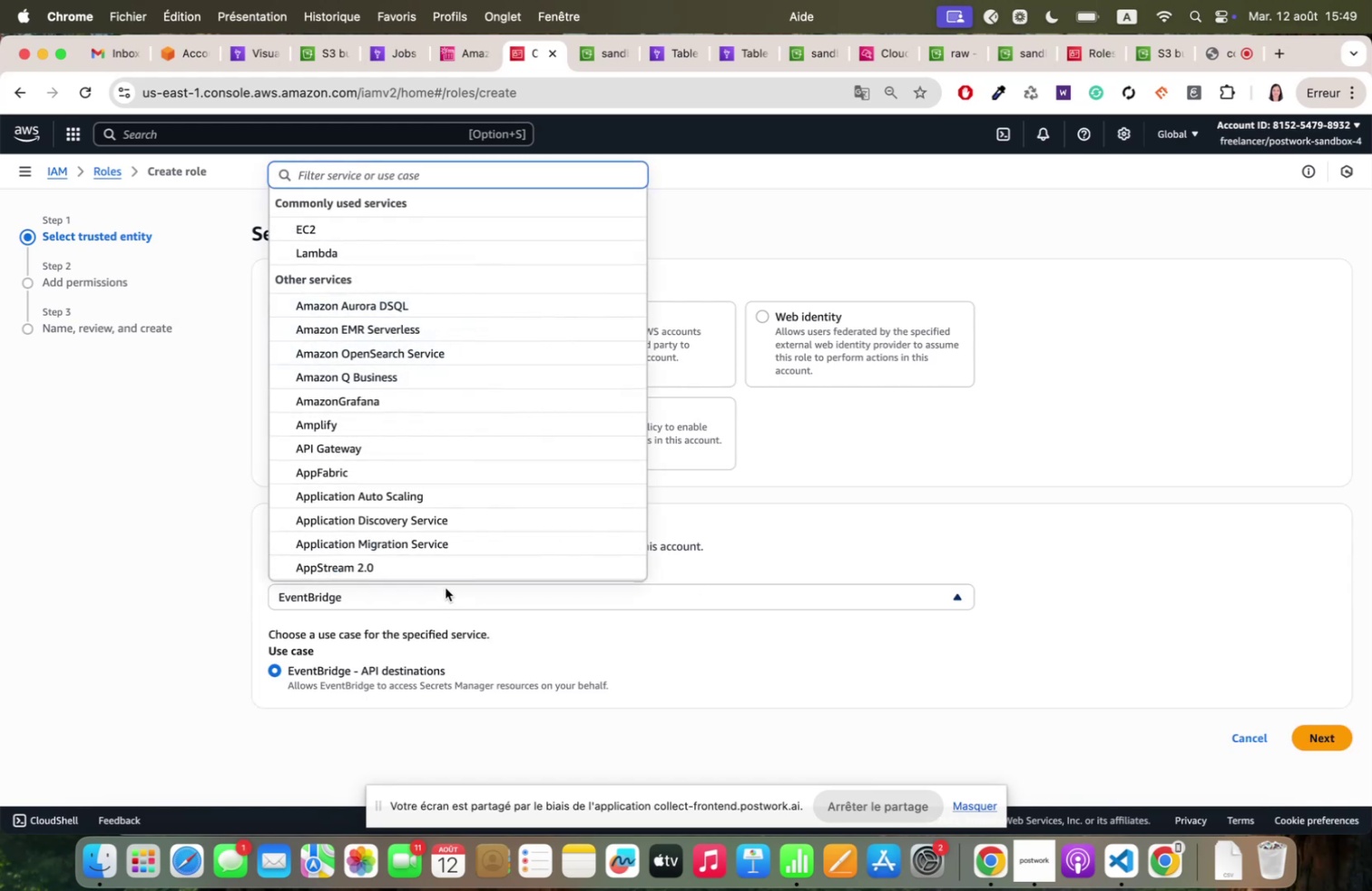 
type(eventbri)
 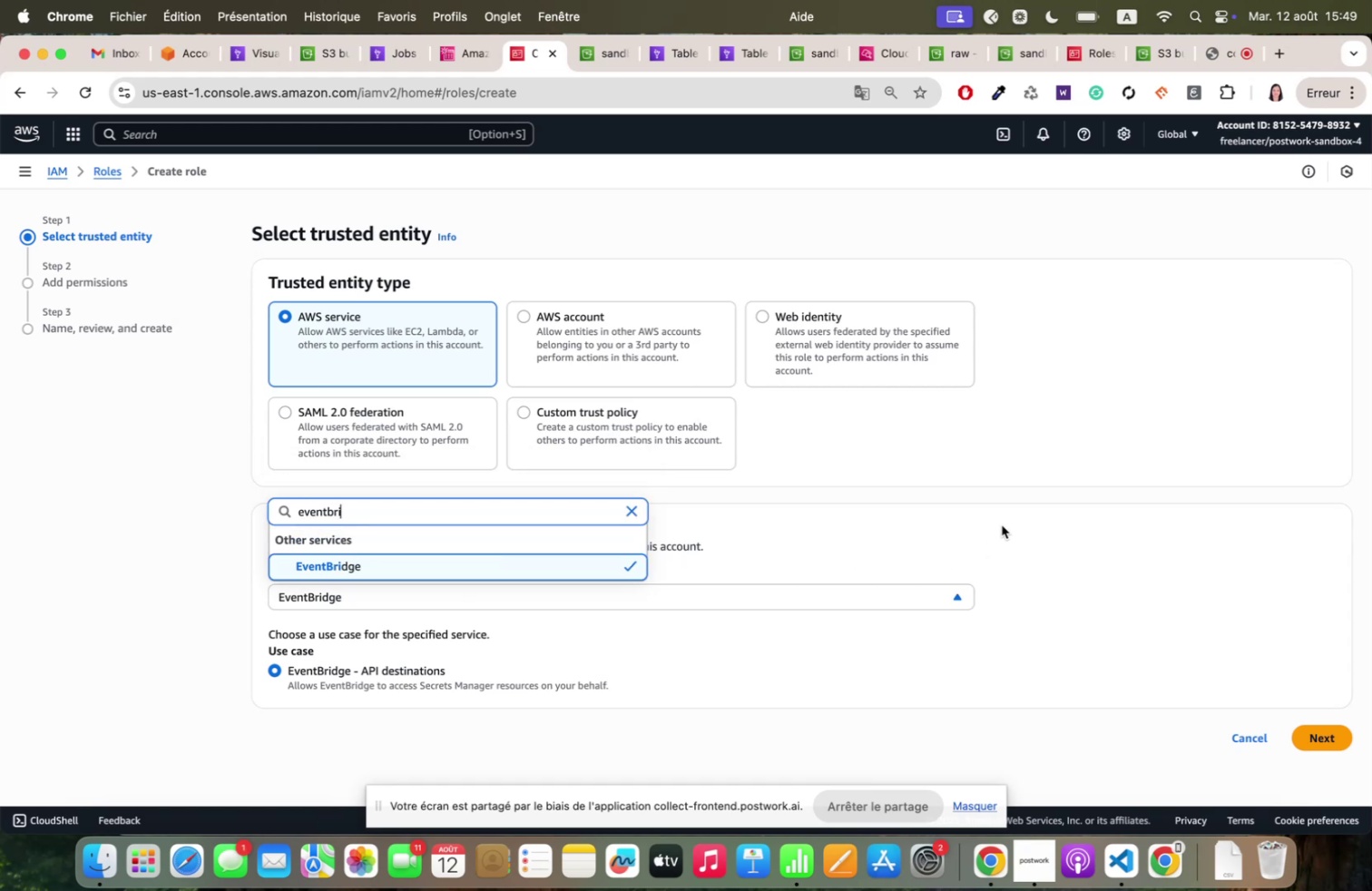 
left_click([1013, 522])
 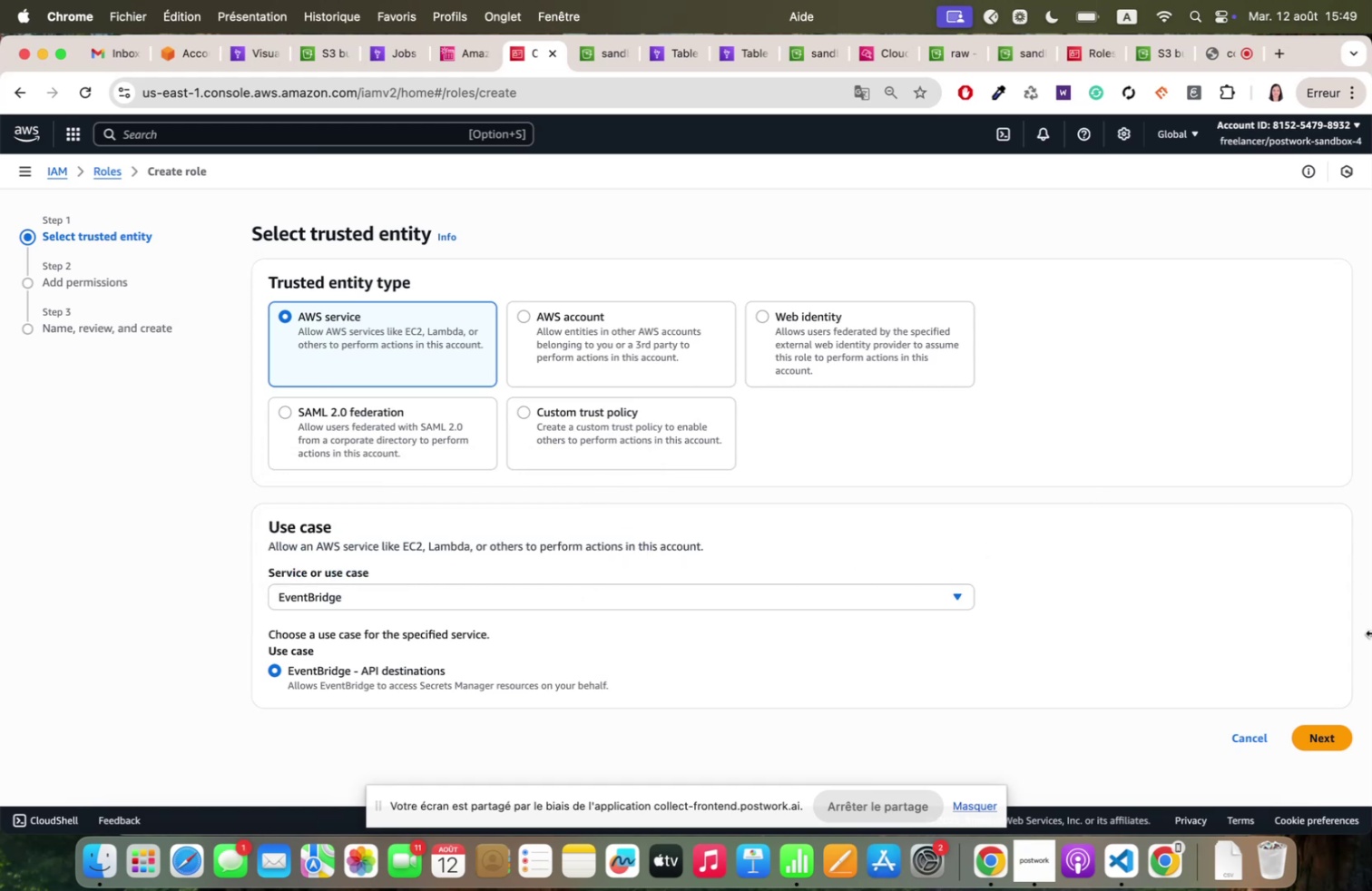 
wait(6.33)
 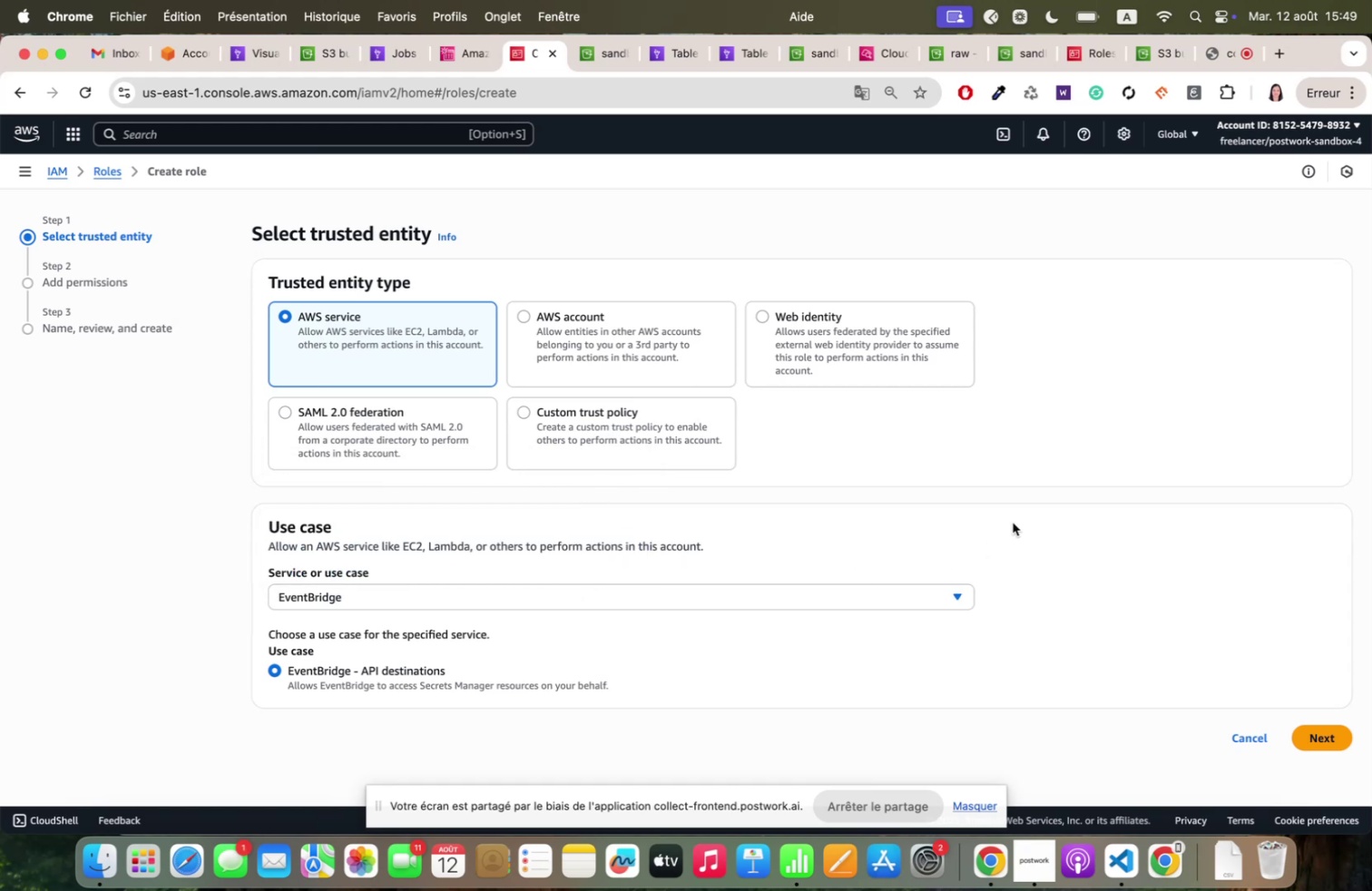 
left_click([1321, 731])
 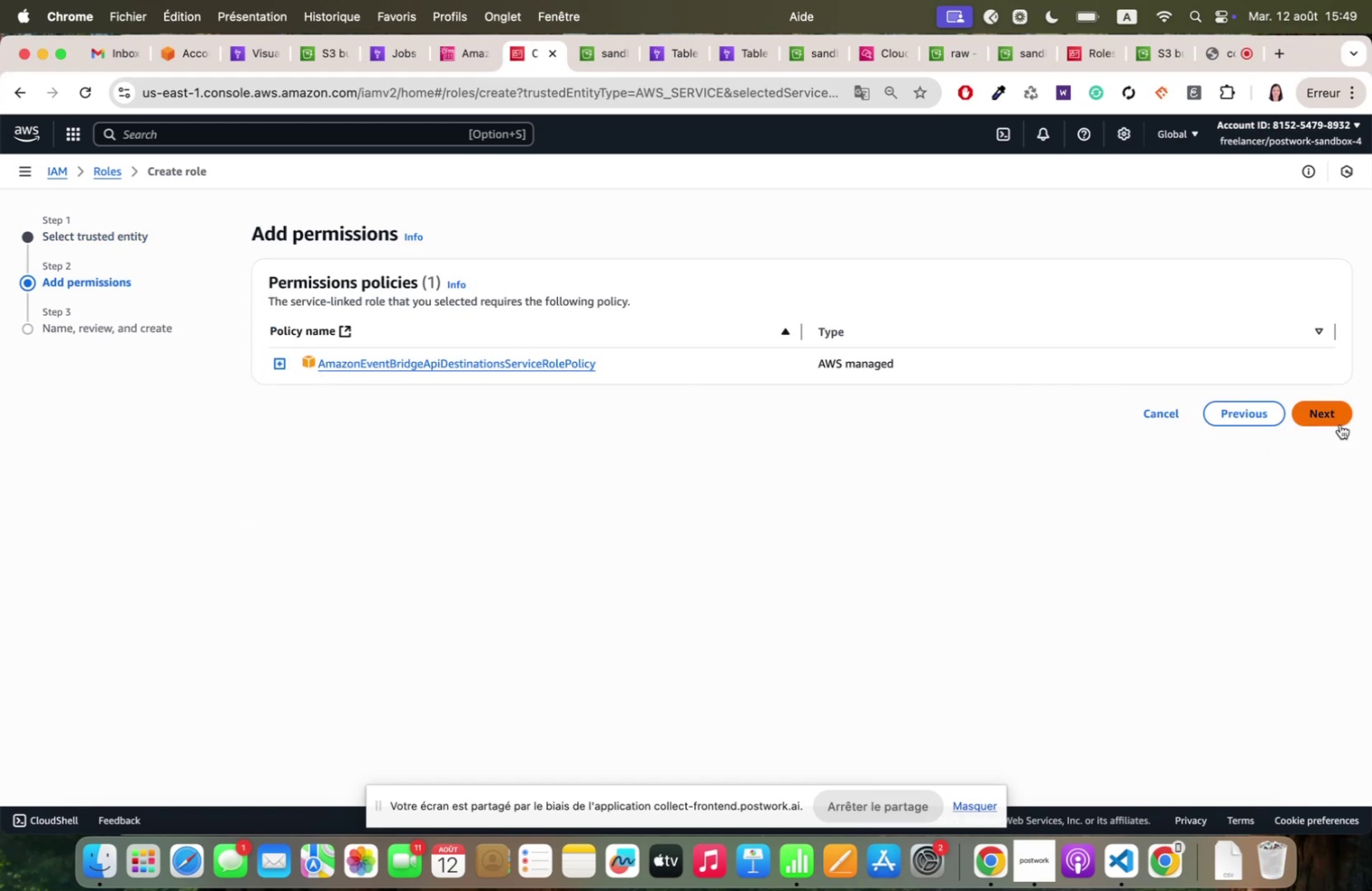 
wait(9.37)
 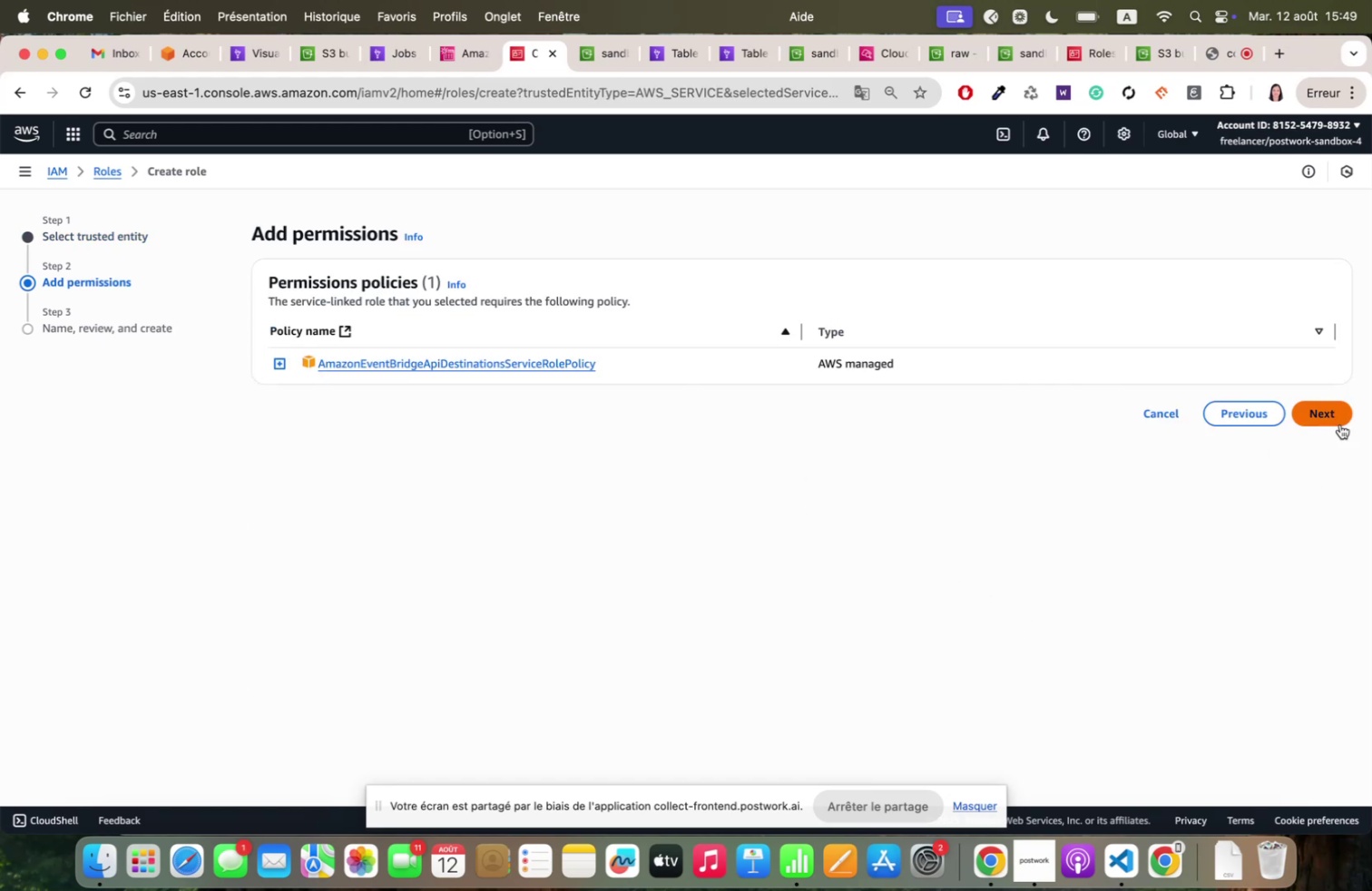 
left_click([1334, 410])
 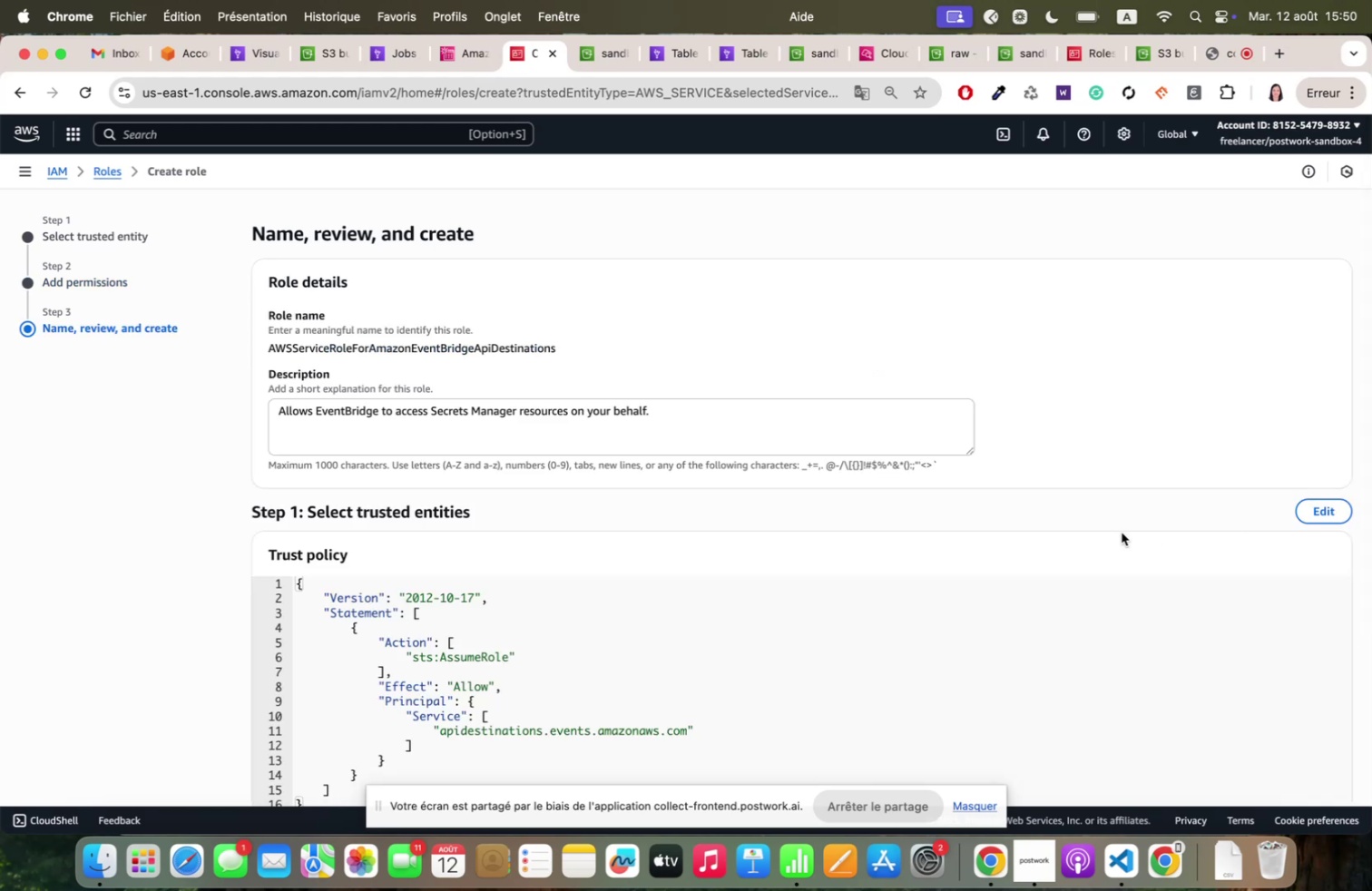 
scroll: coordinate [1122, 532], scroll_direction: down, amount: 16.0
 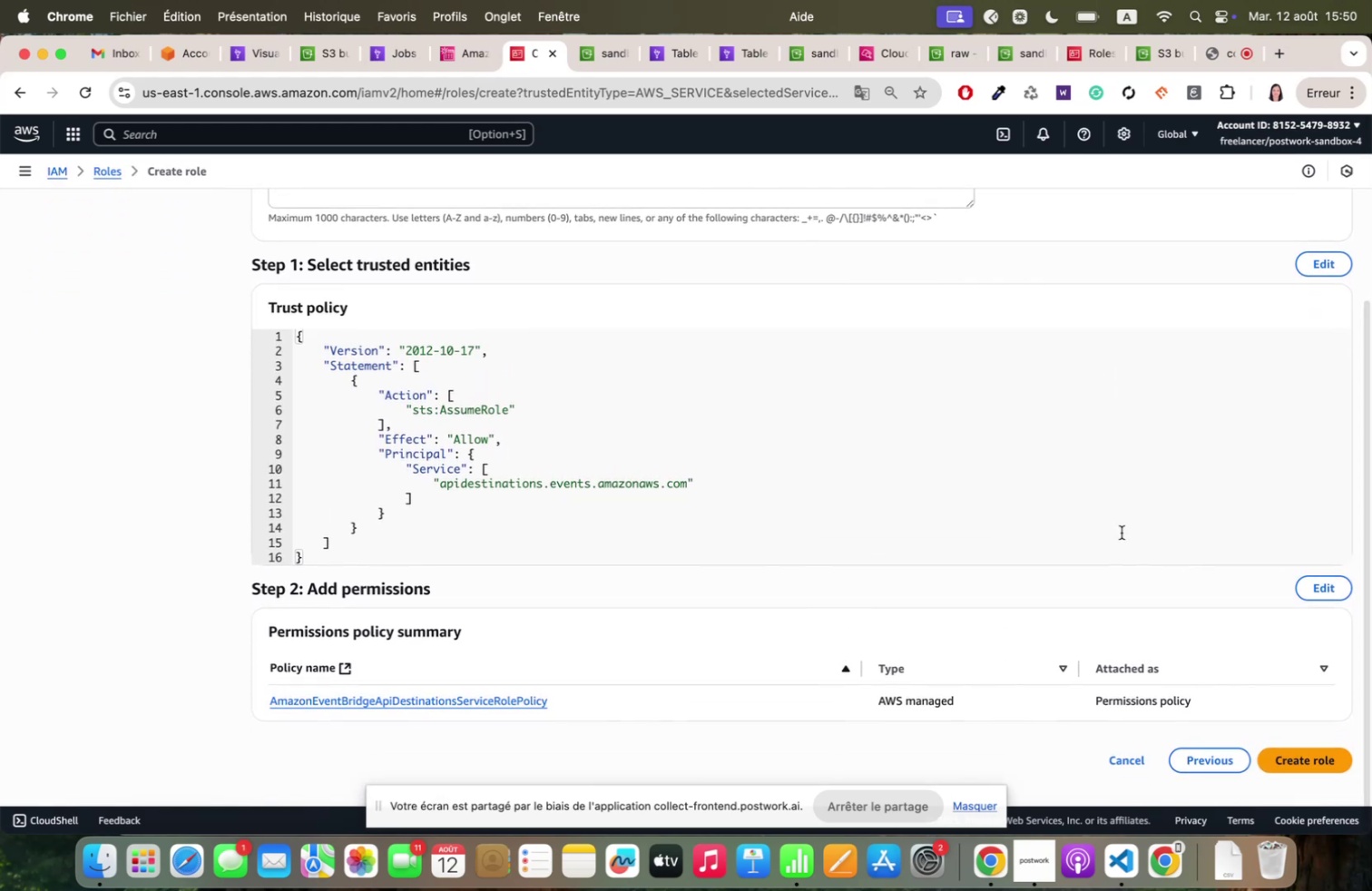 
scroll: coordinate [1122, 532], scroll_direction: up, amount: 6.0
 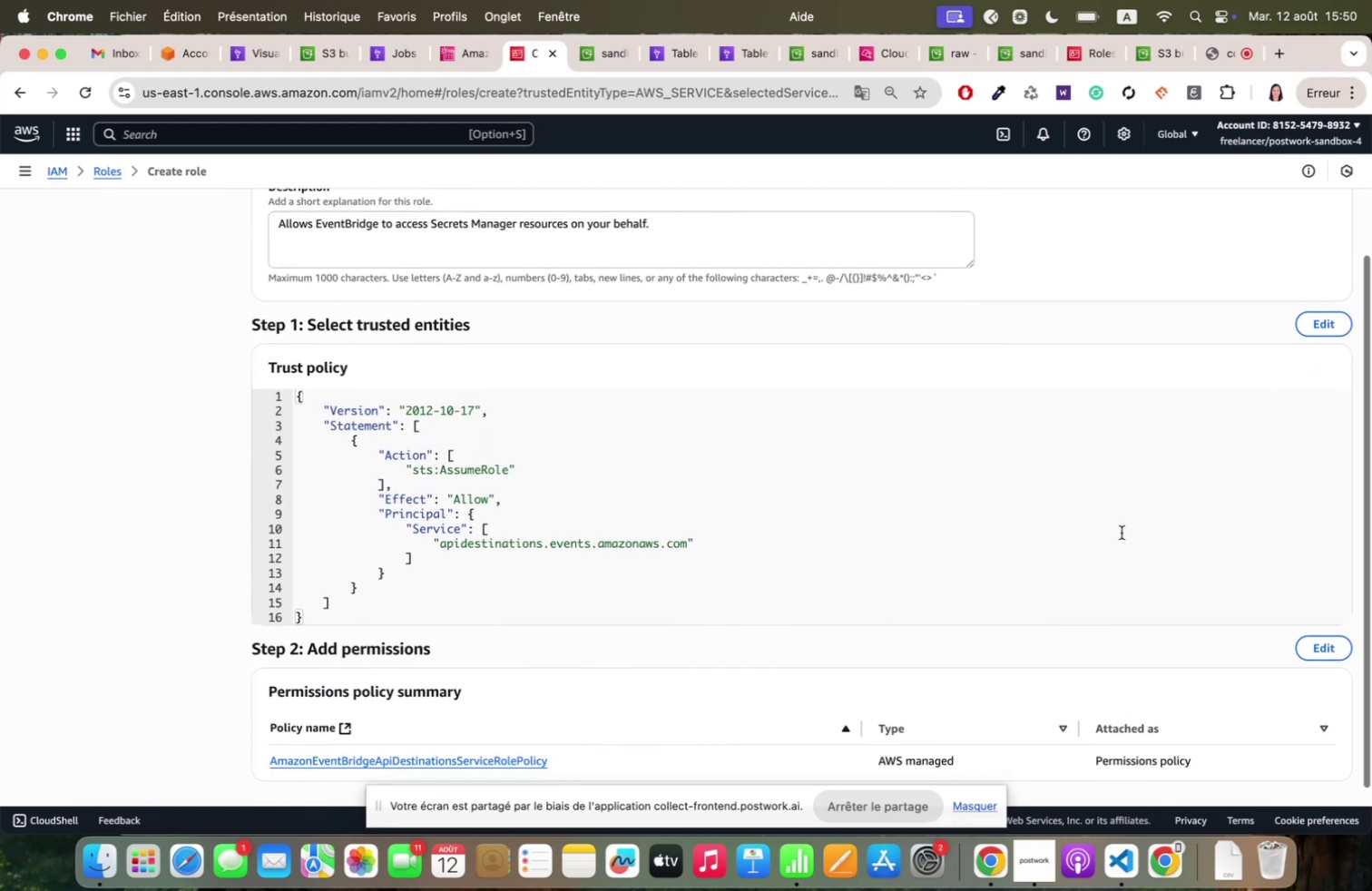 
scroll: coordinate [1122, 532], scroll_direction: down, amount: 8.0
 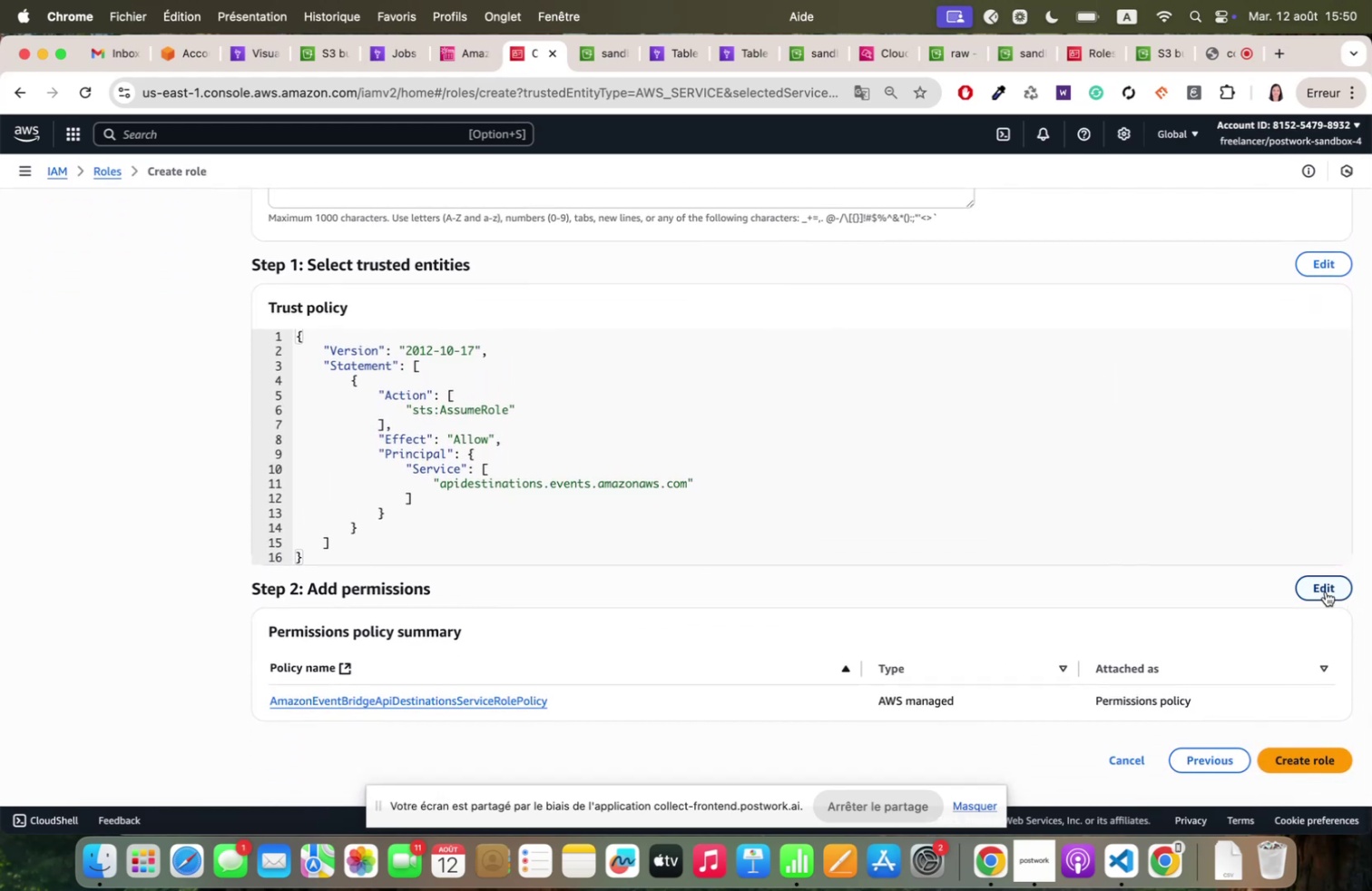 
left_click([1325, 589])
 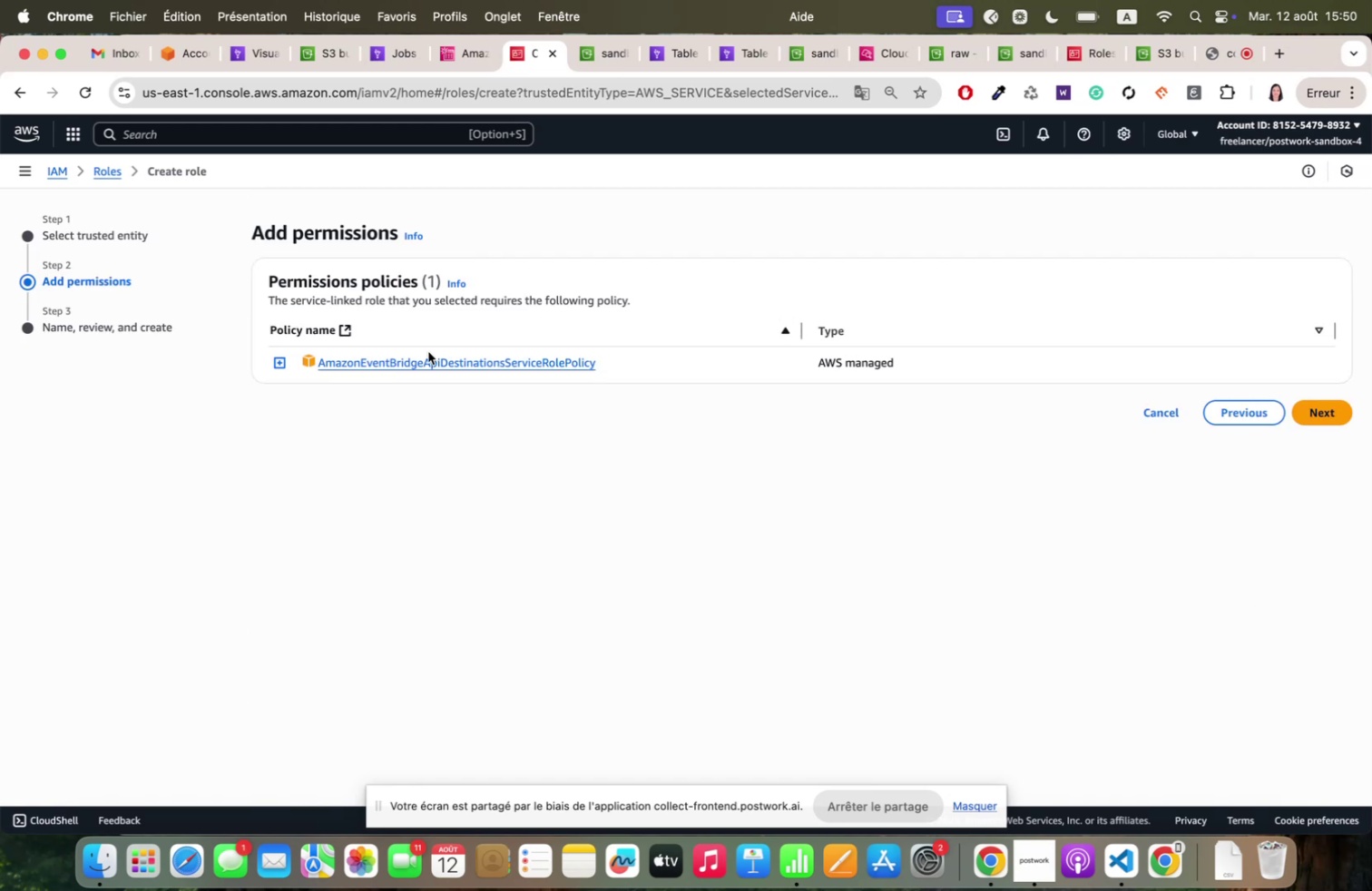 
wait(5.62)
 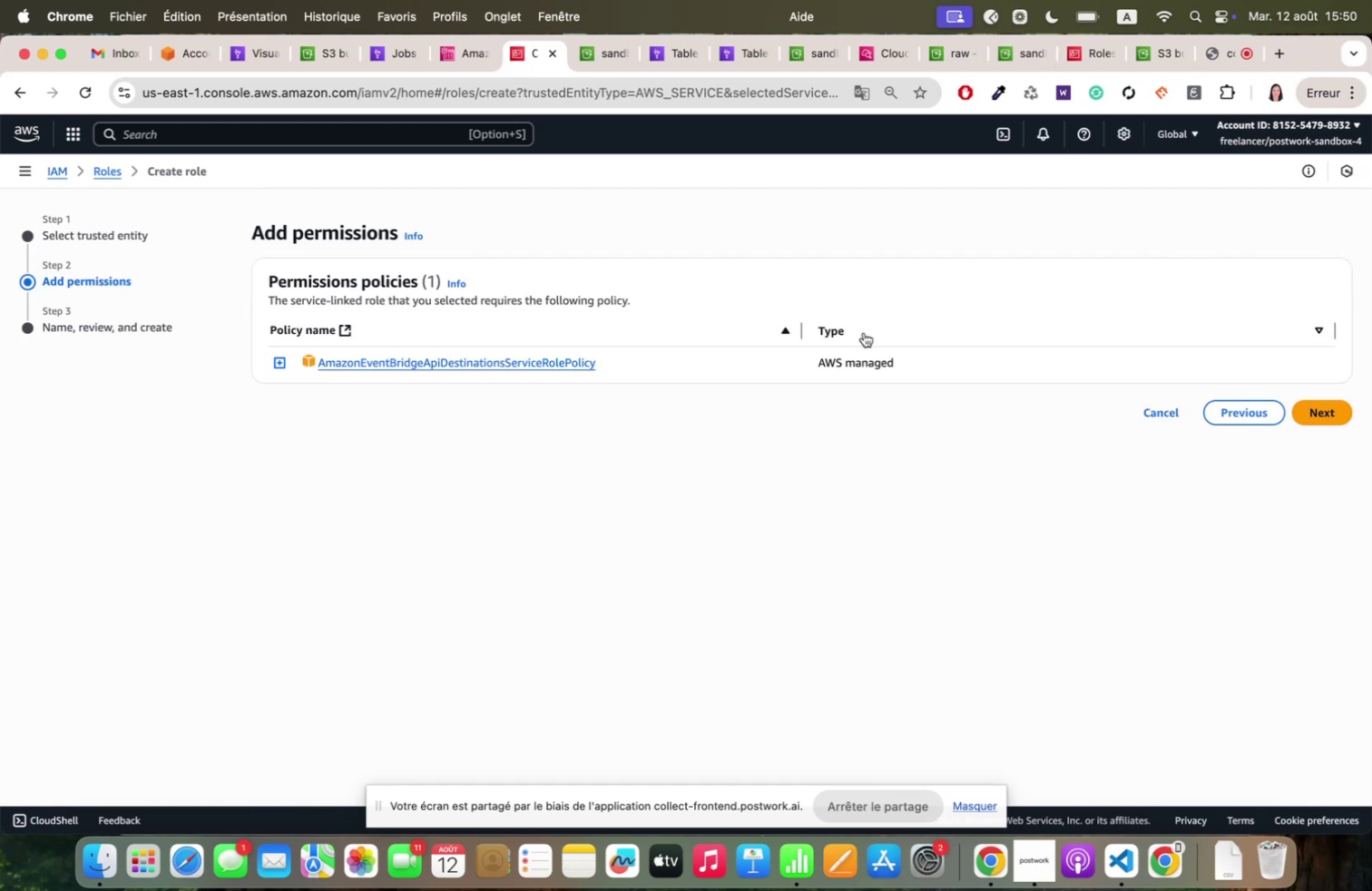 
left_click([279, 362])
 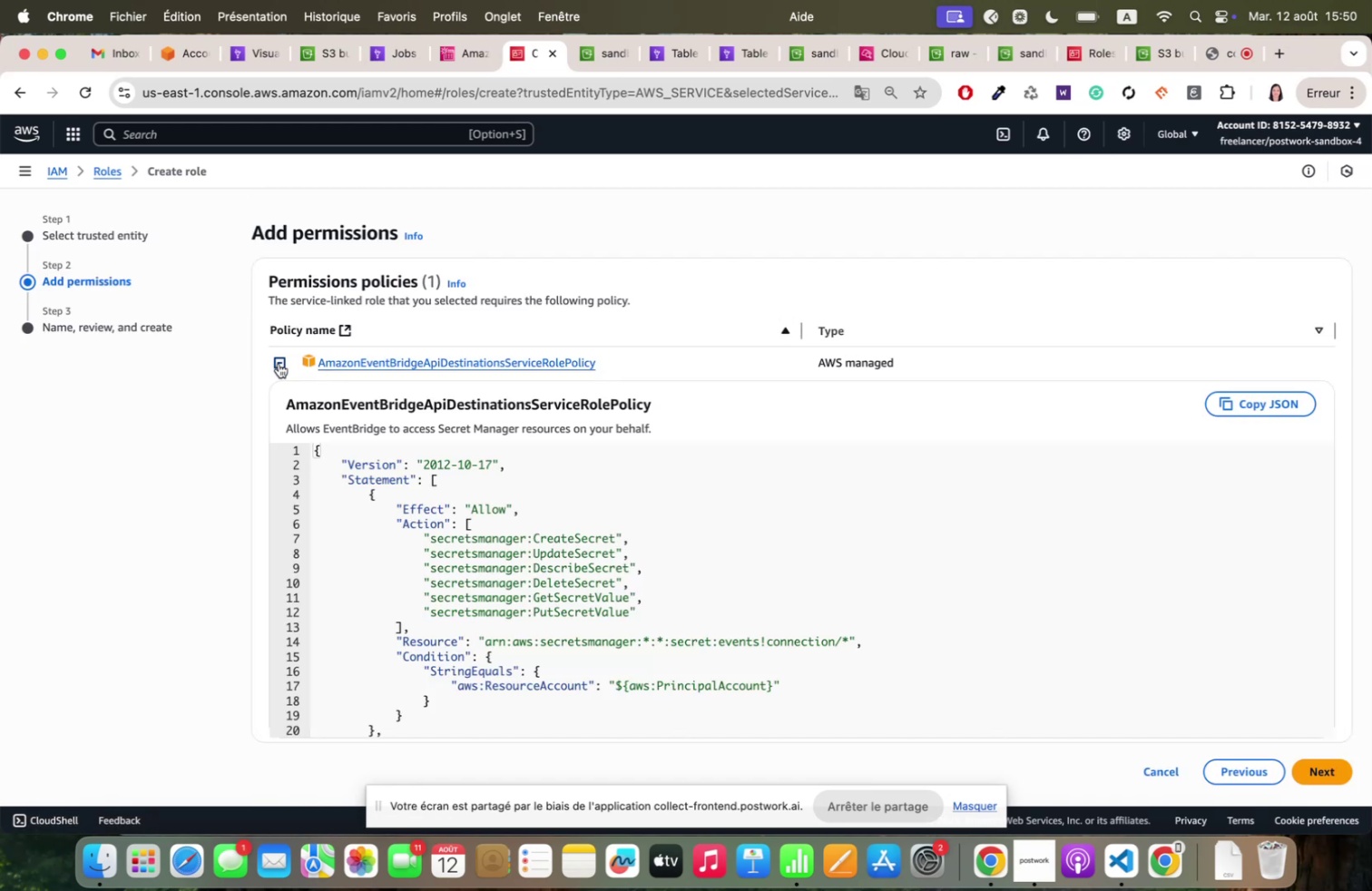 
scroll: coordinate [374, 522], scroll_direction: down, amount: 80.0
 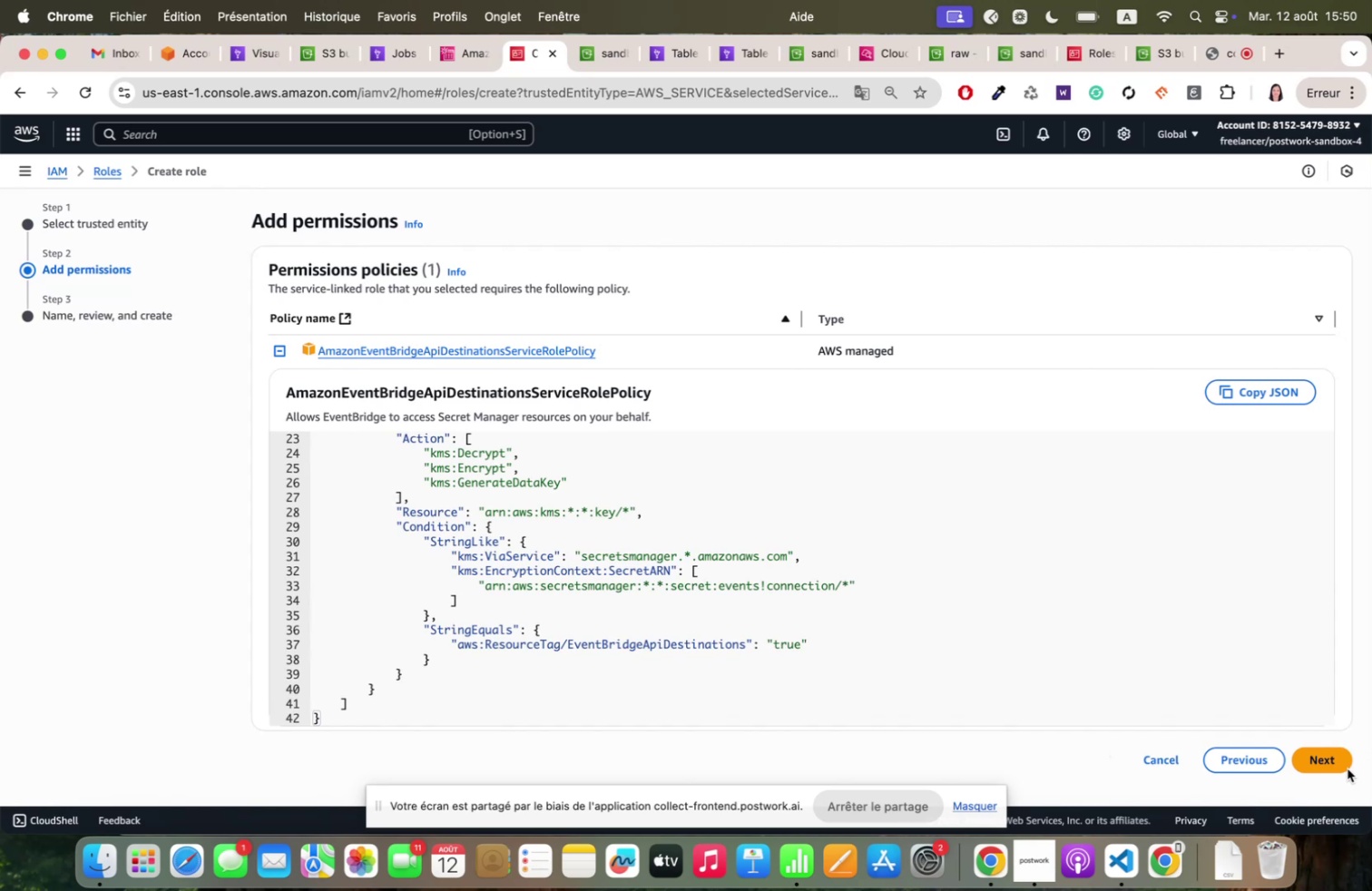 
left_click([1333, 759])
 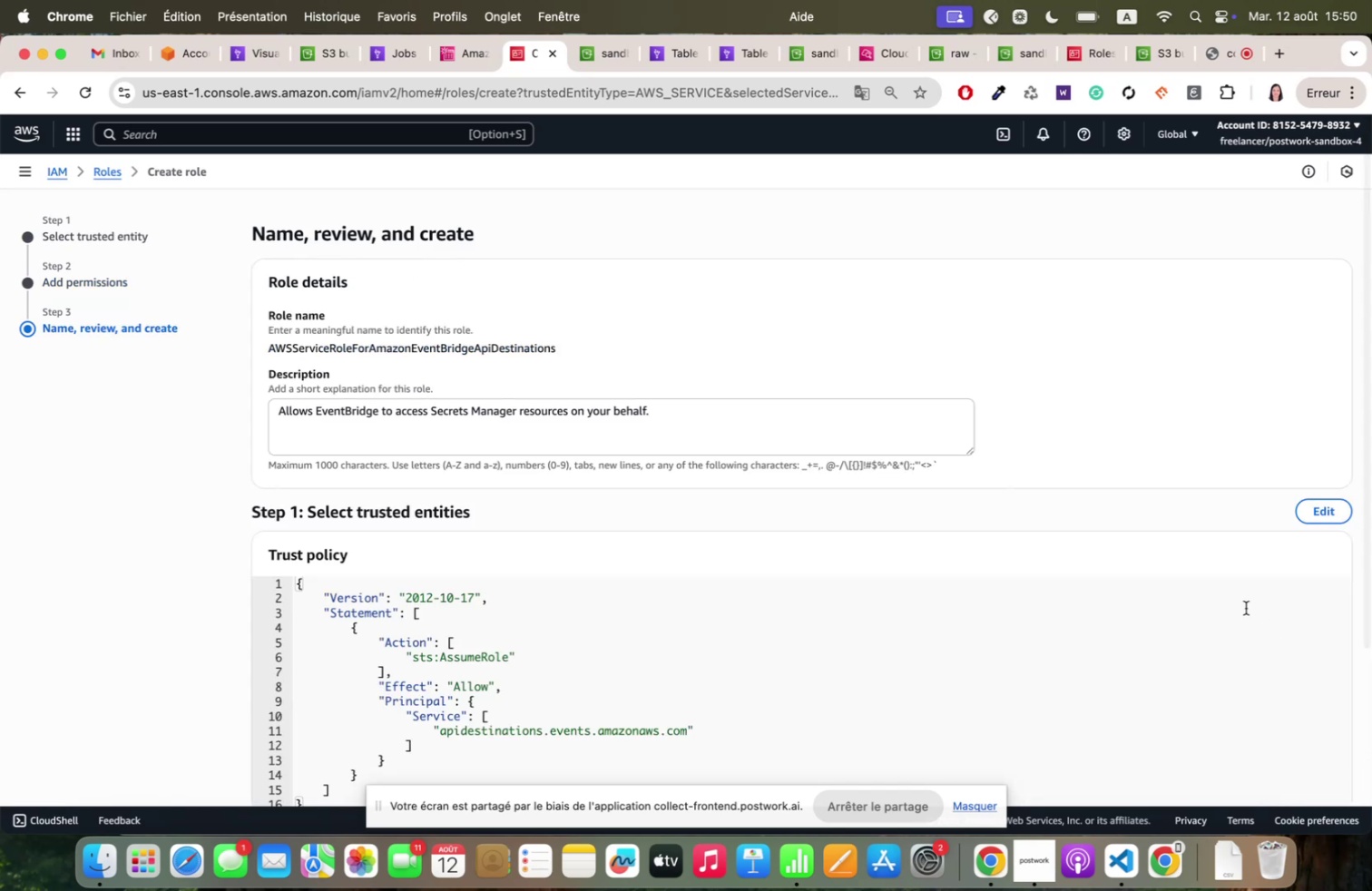 
scroll: coordinate [1239, 613], scroll_direction: down, amount: 7.0
 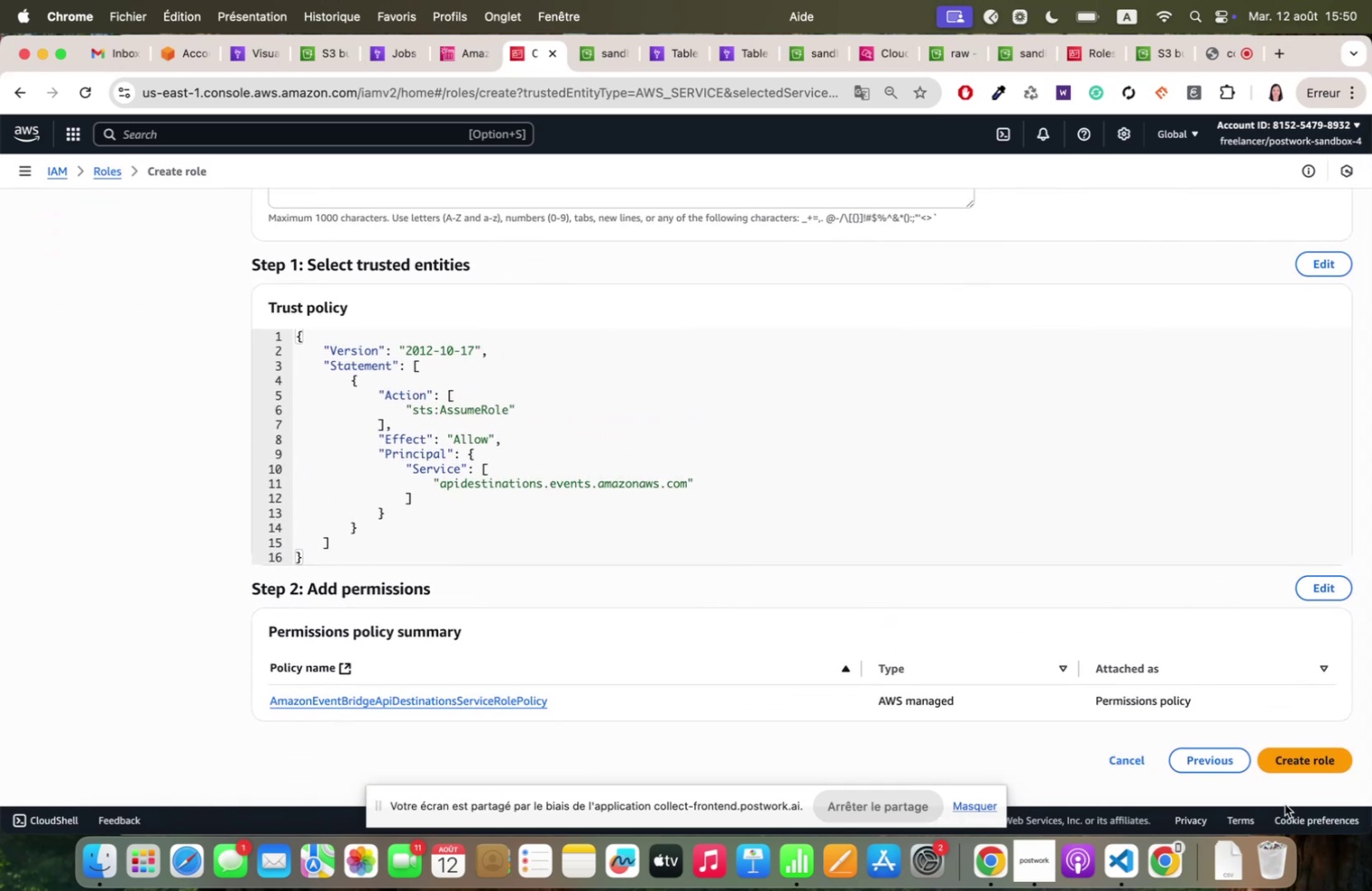 
left_click([1309, 755])
 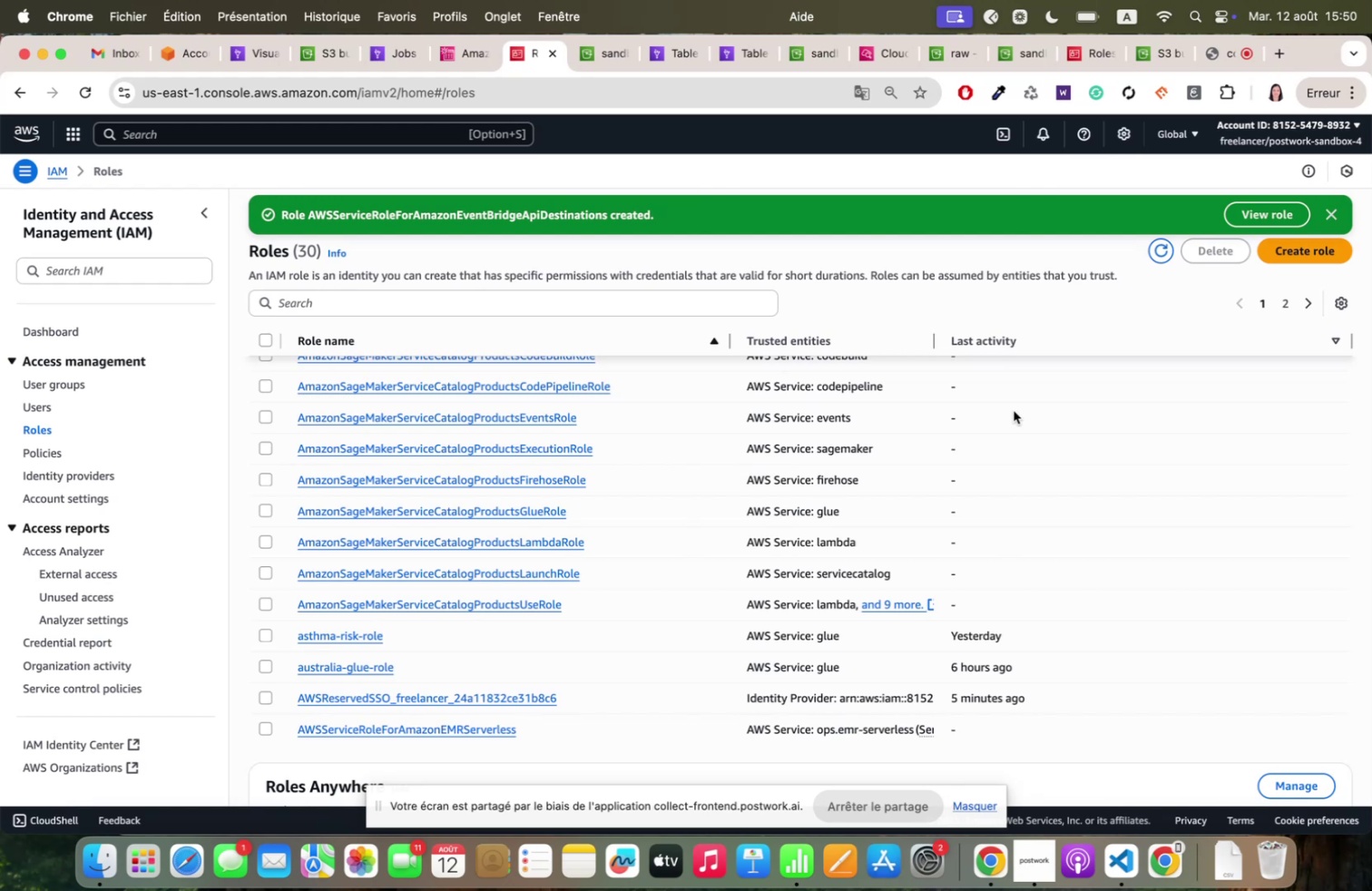 
scroll: coordinate [799, 373], scroll_direction: up, amount: 44.0
 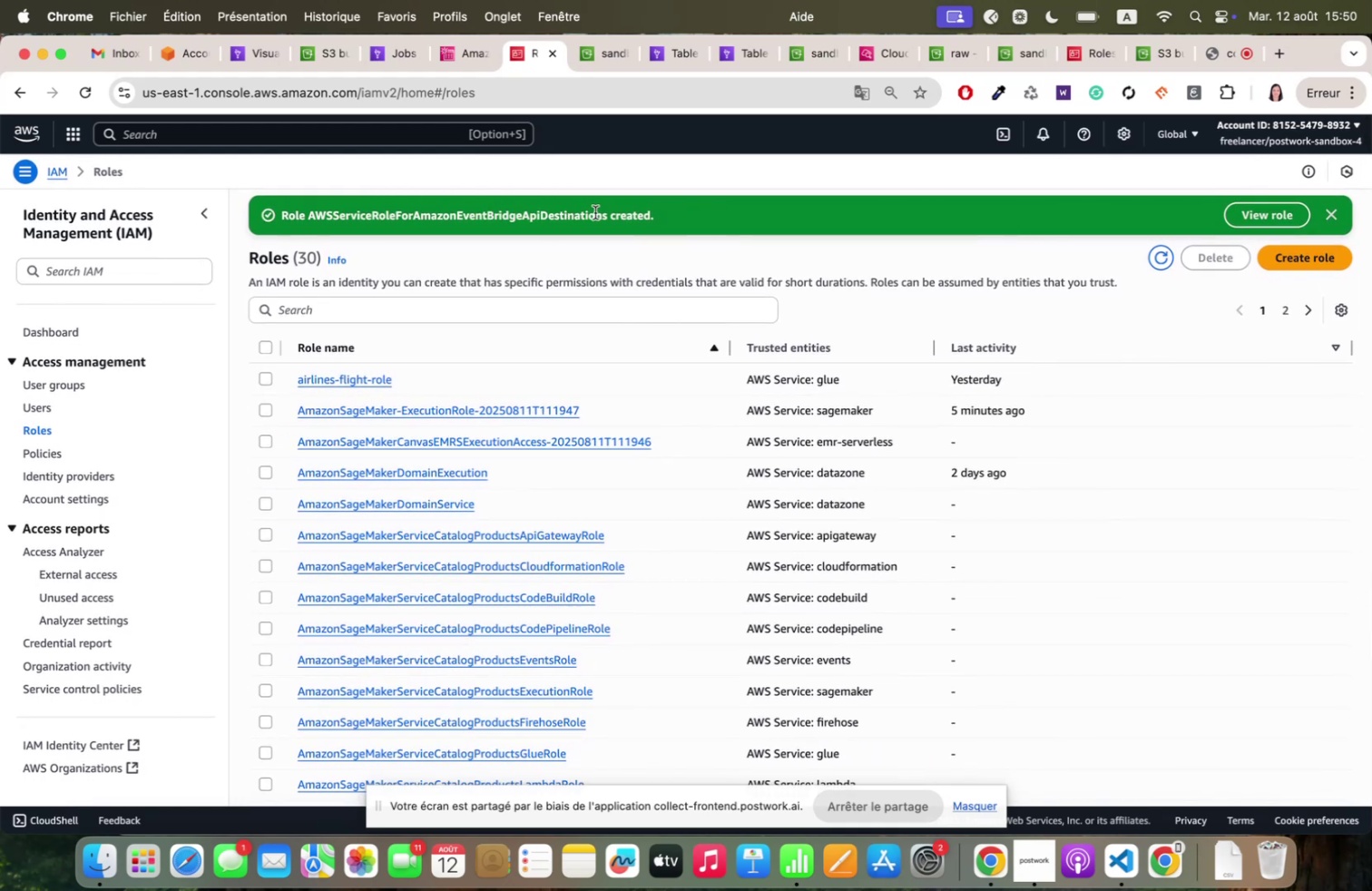 
left_click_drag(start_coordinate=[607, 213], to_coordinate=[309, 210])
 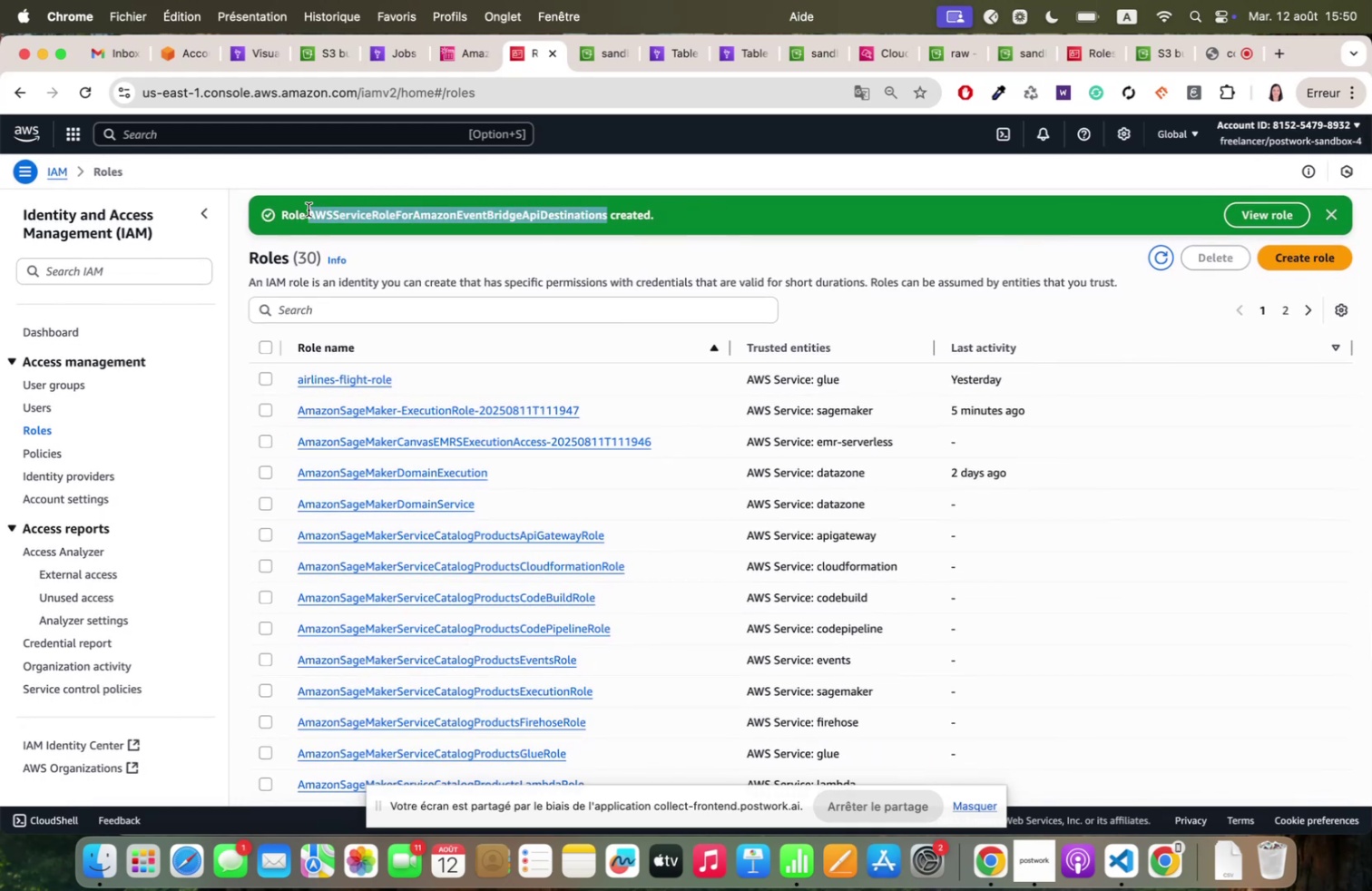 
key(Meta+C)
 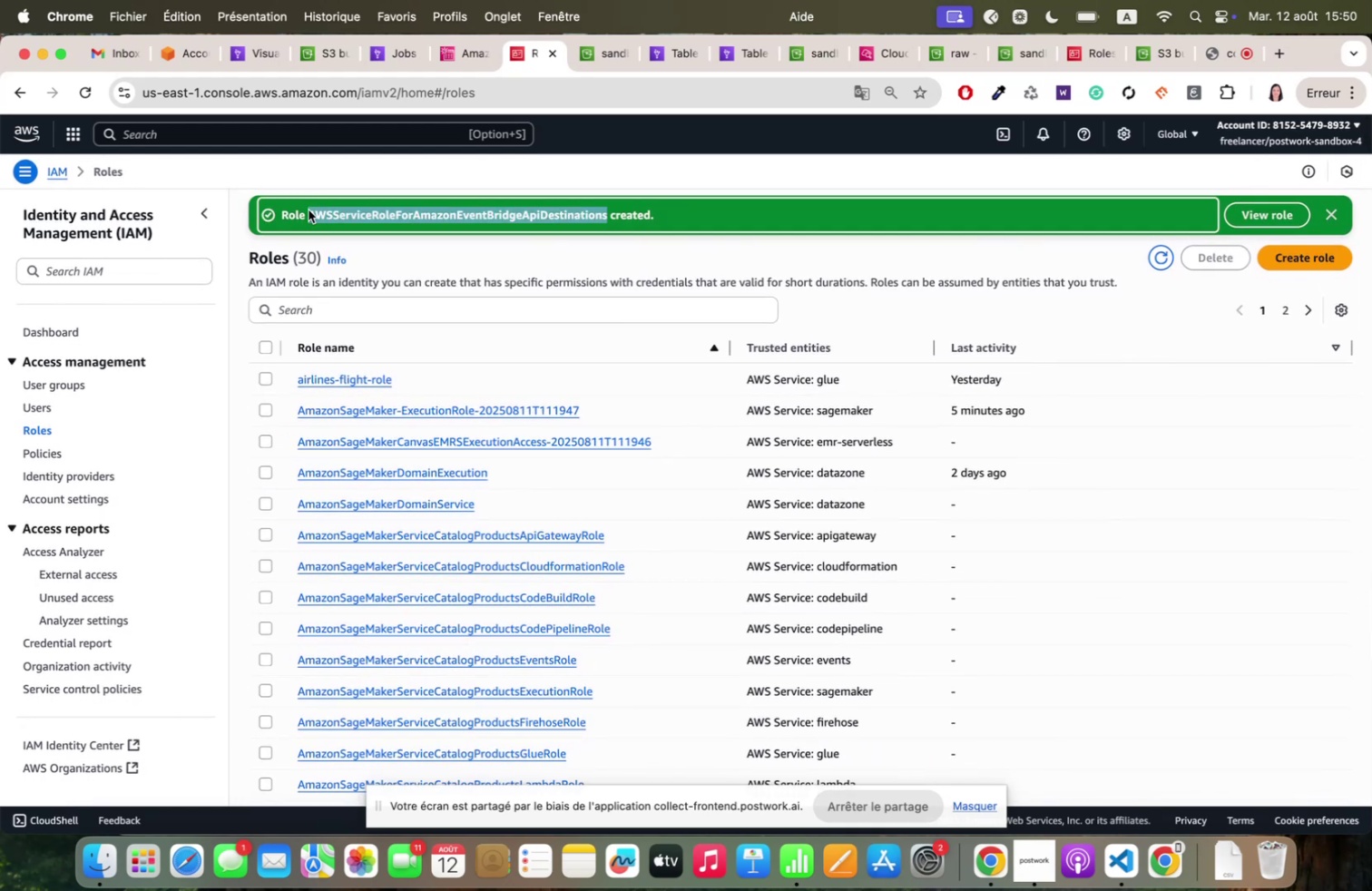 
key(Meta+C)
 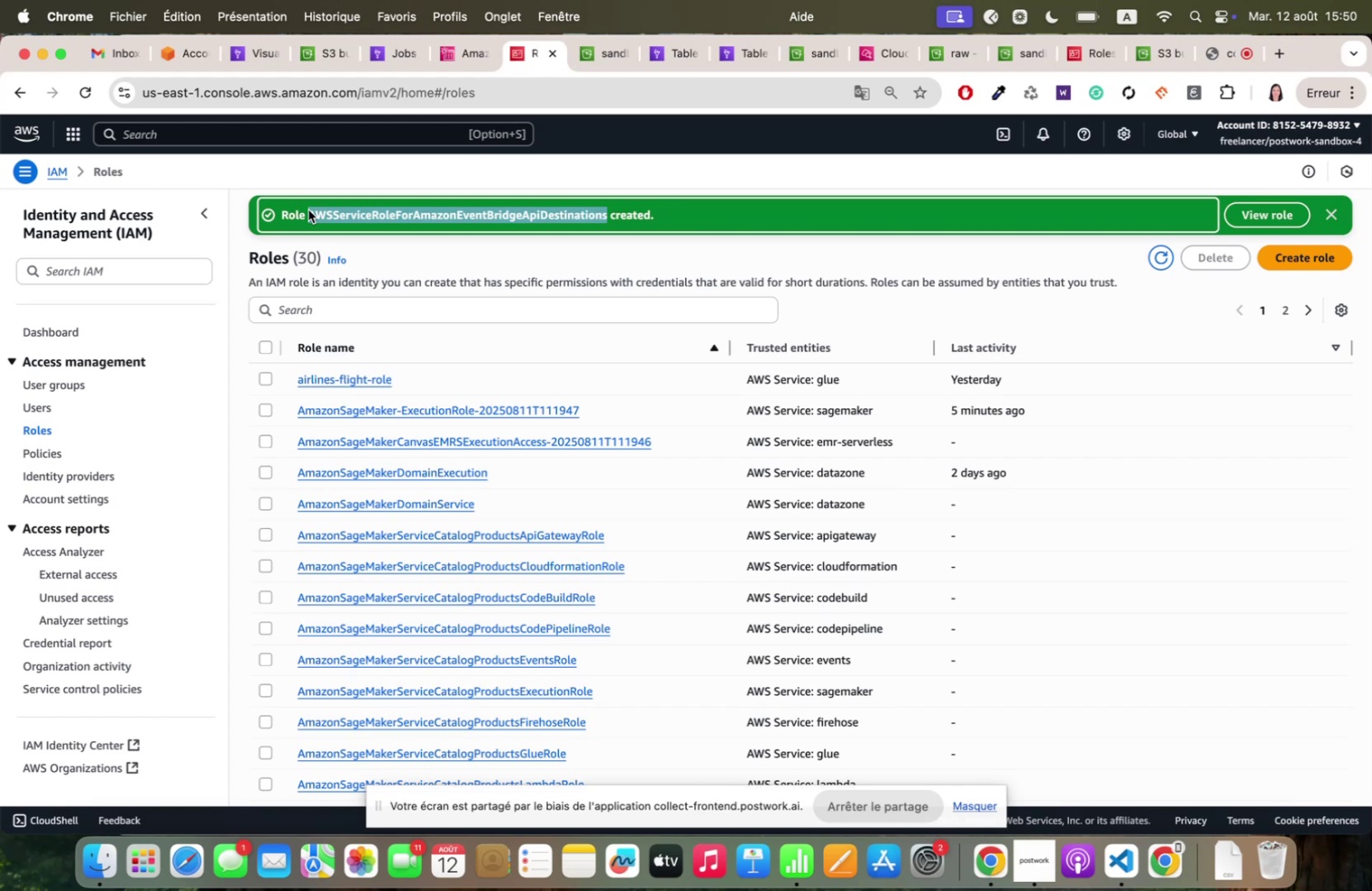 
wait(17.68)
 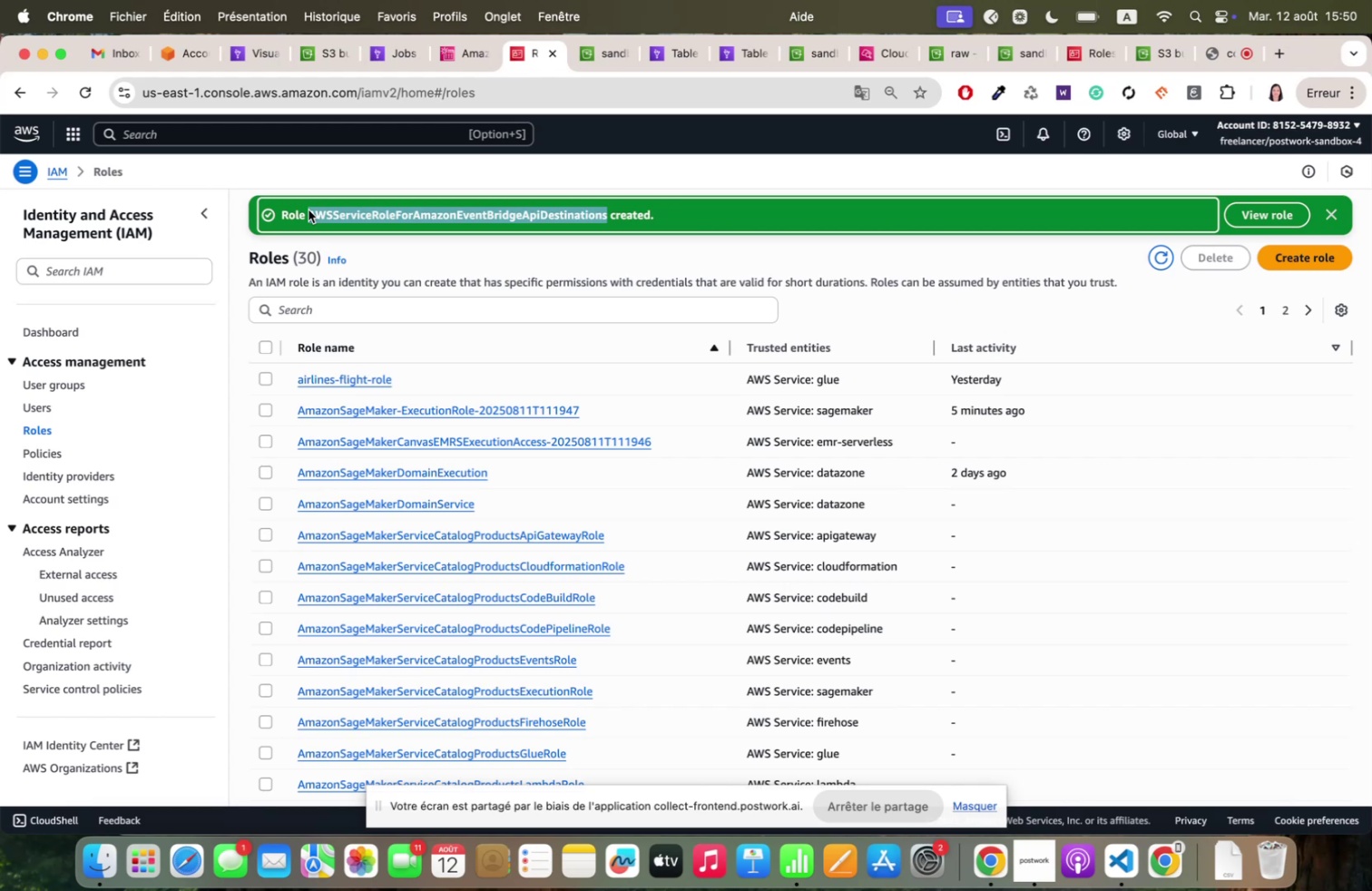 
left_click([20, 90])
 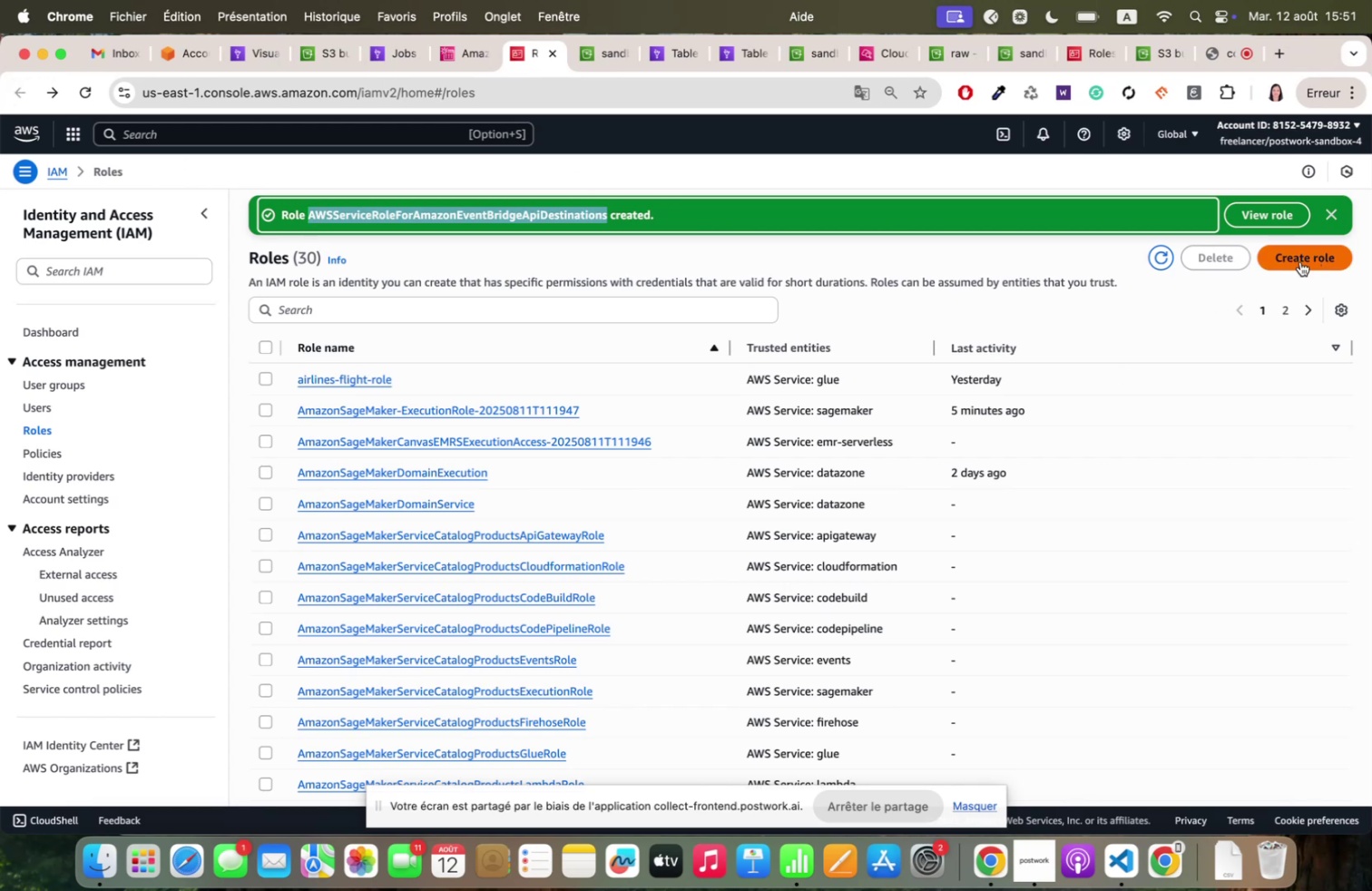 
left_click([1278, 250])
 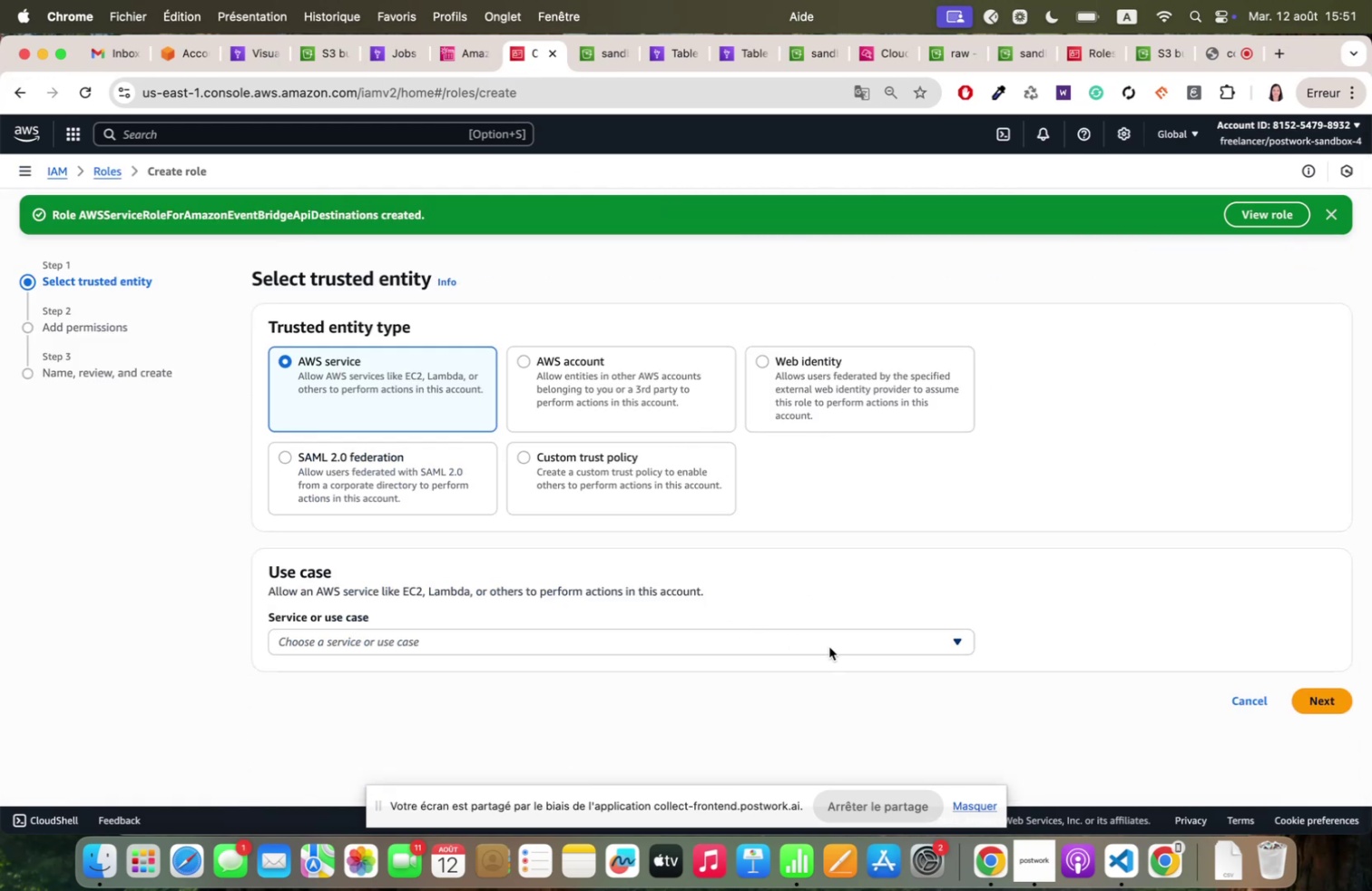 
left_click([797, 639])
 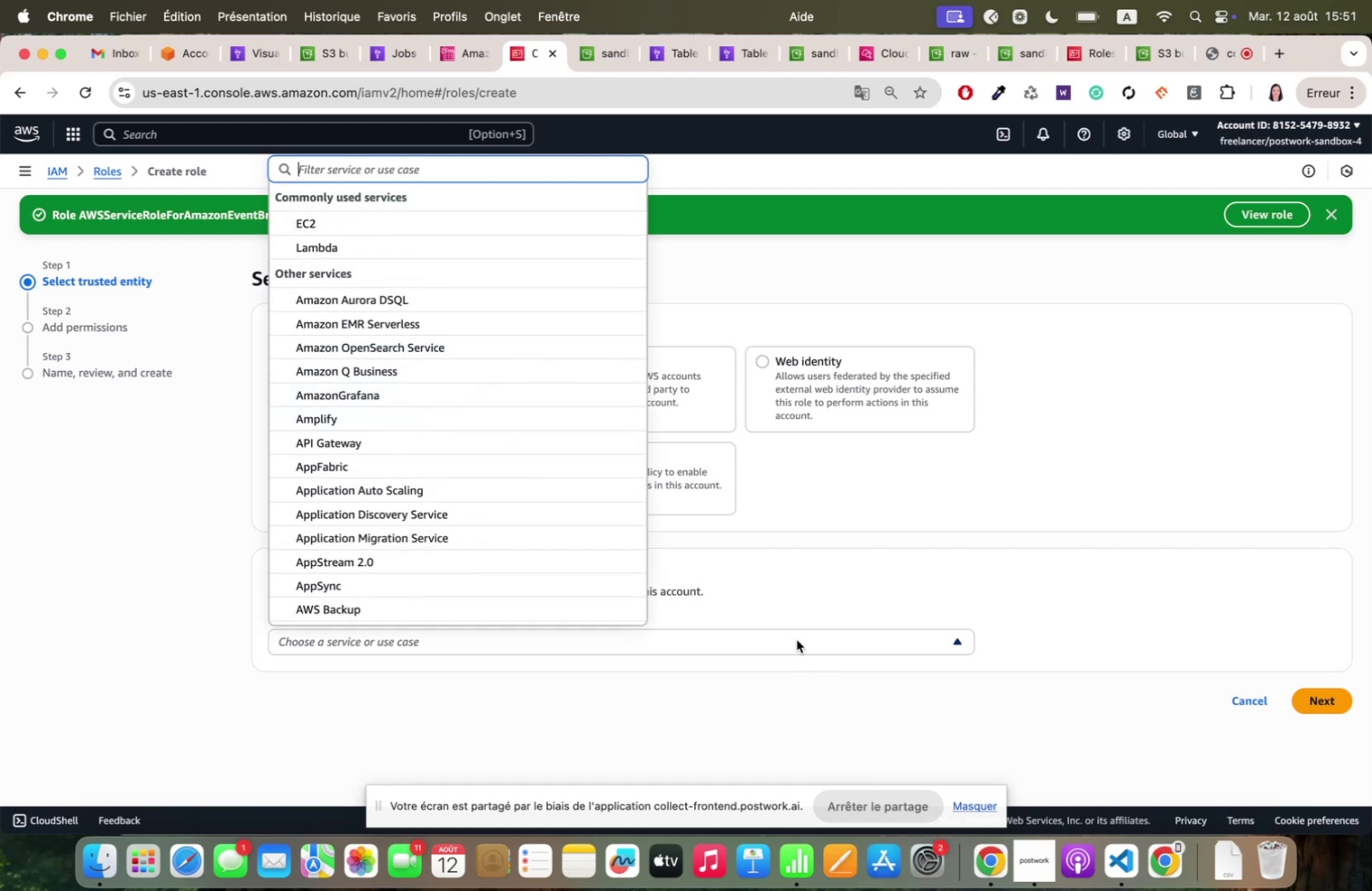 
type(eve)
 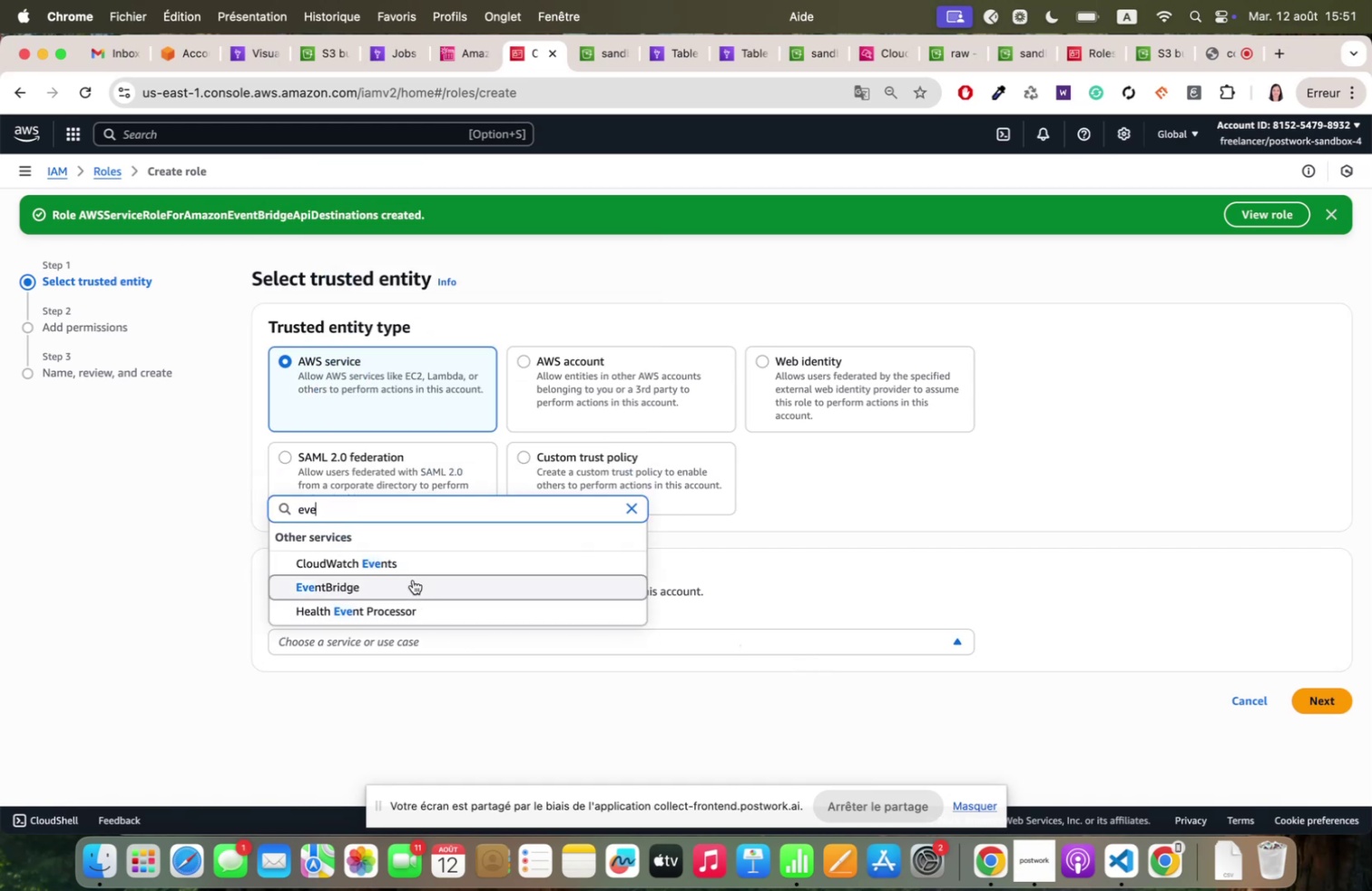 
left_click([413, 577])
 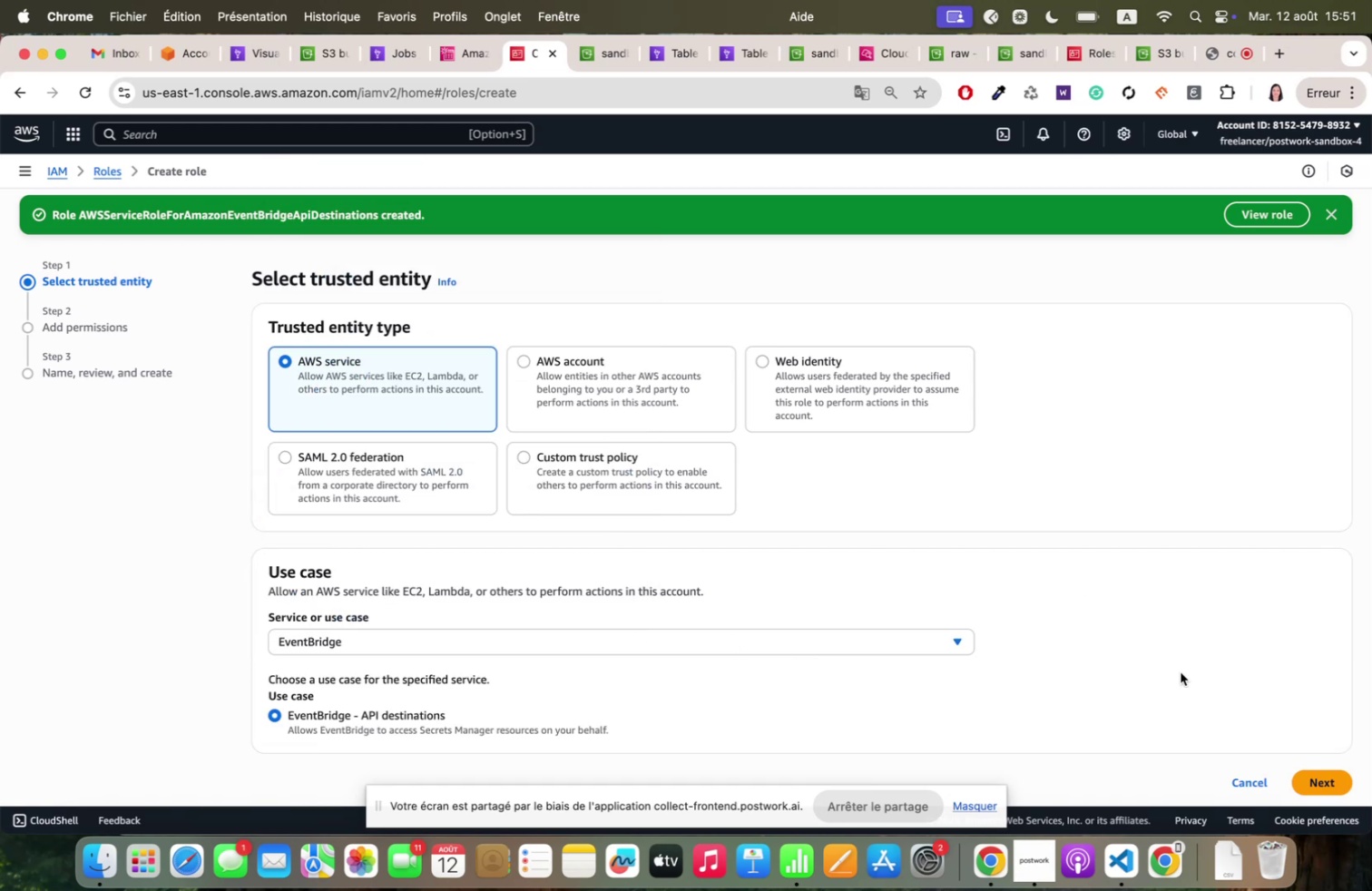 
scroll: coordinate [1181, 671], scroll_direction: down, amount: 12.0
 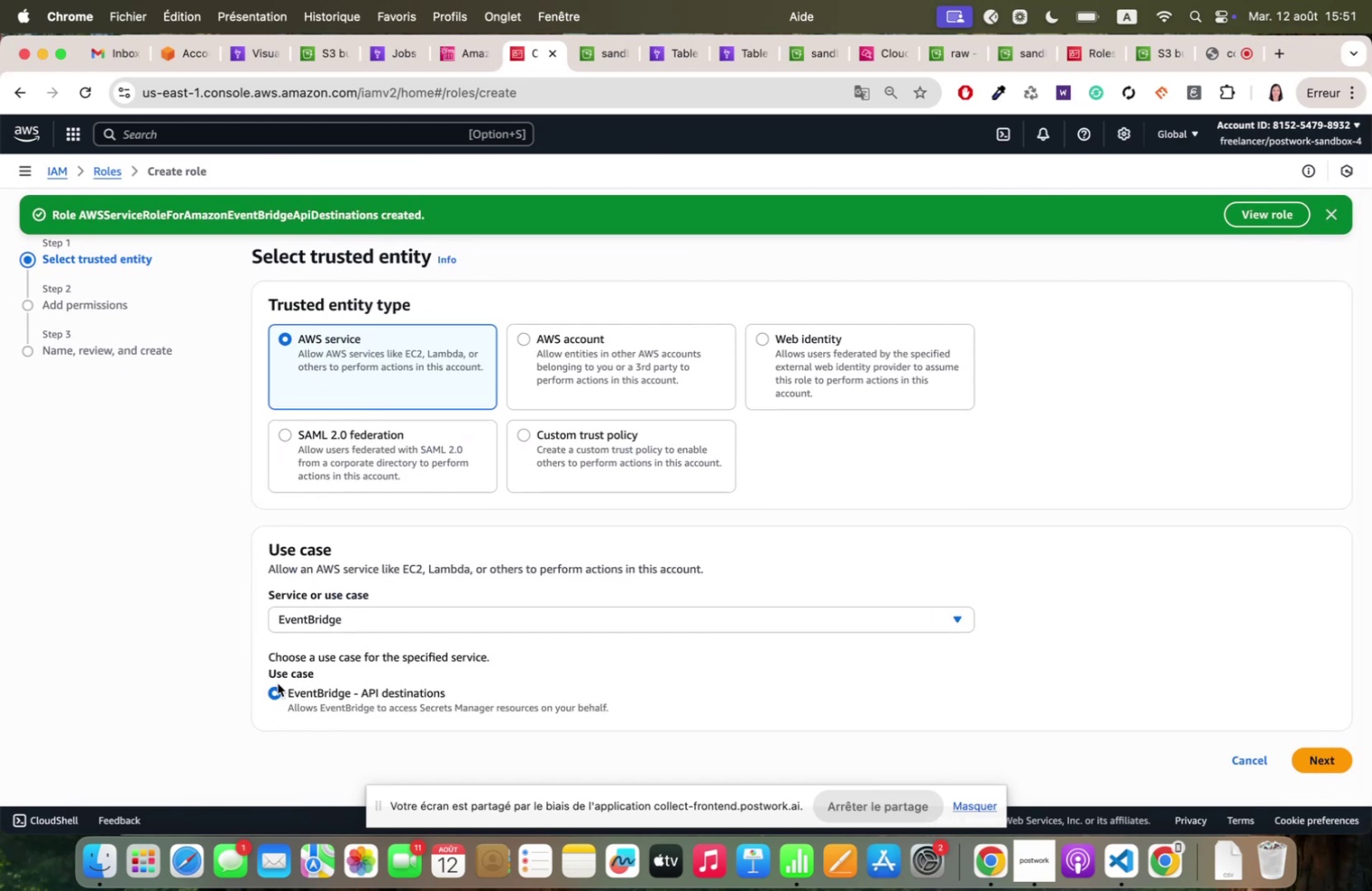 
left_click([276, 689])
 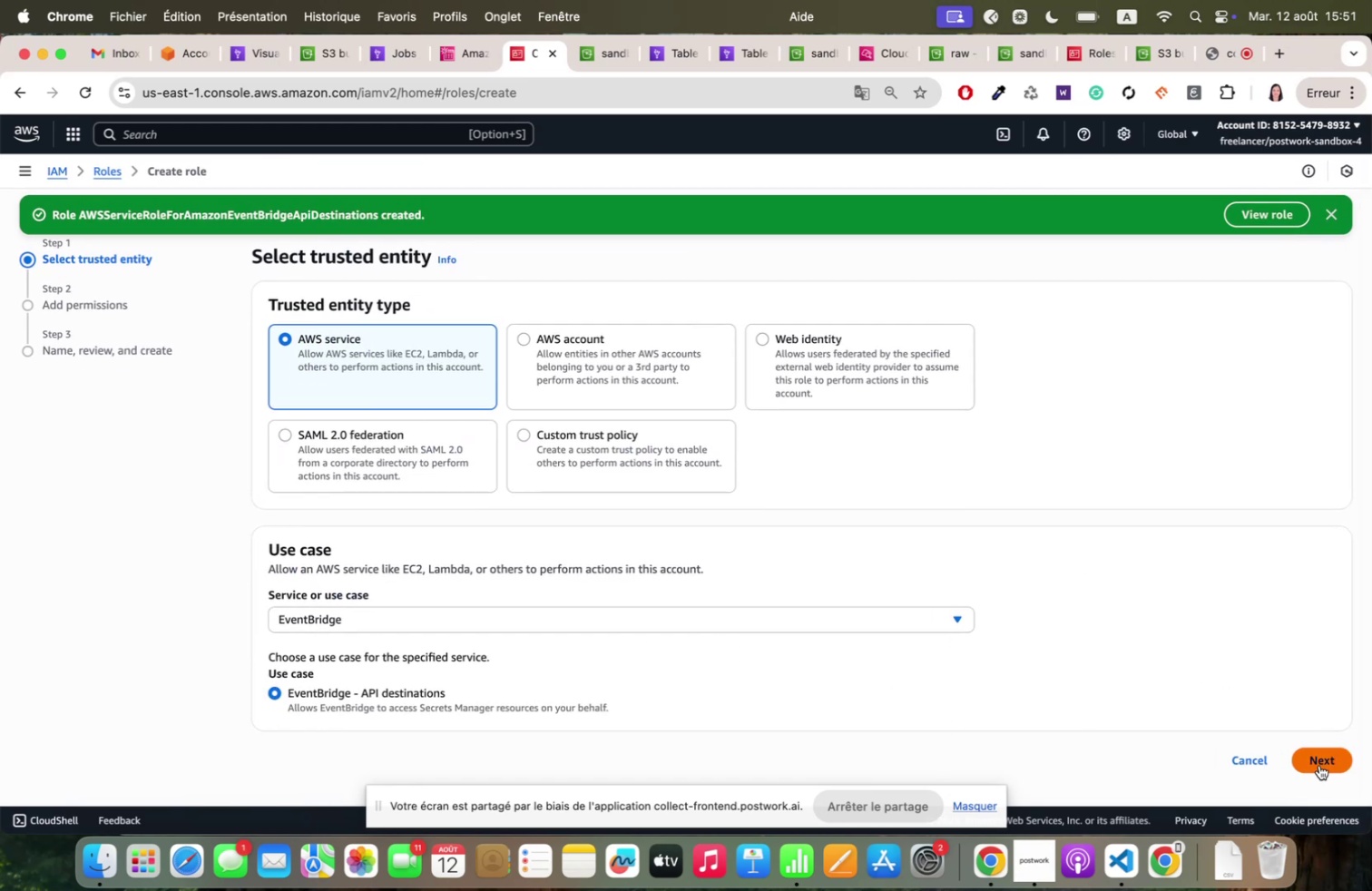 
left_click([1319, 760])
 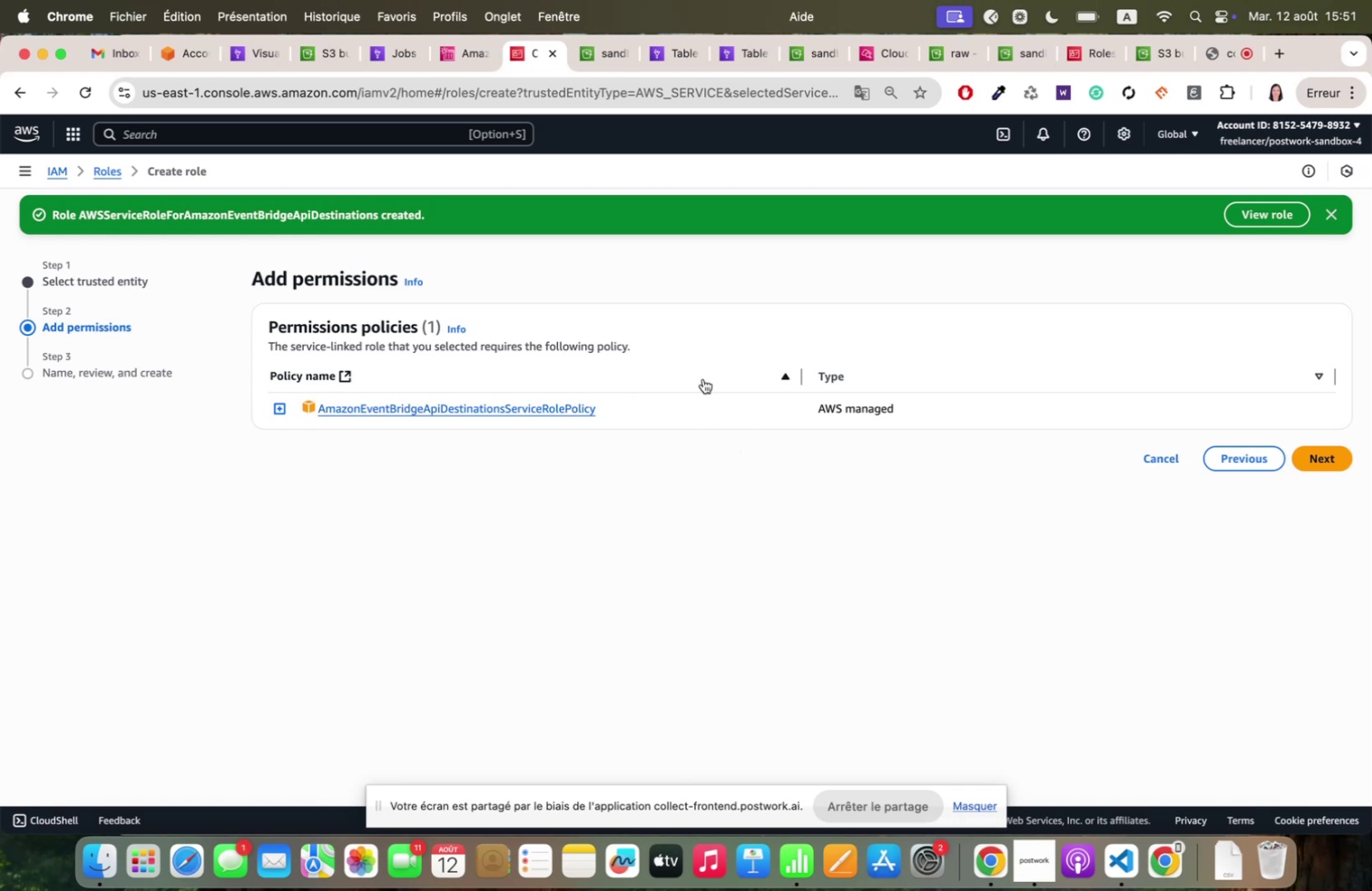 
left_click([548, 411])
 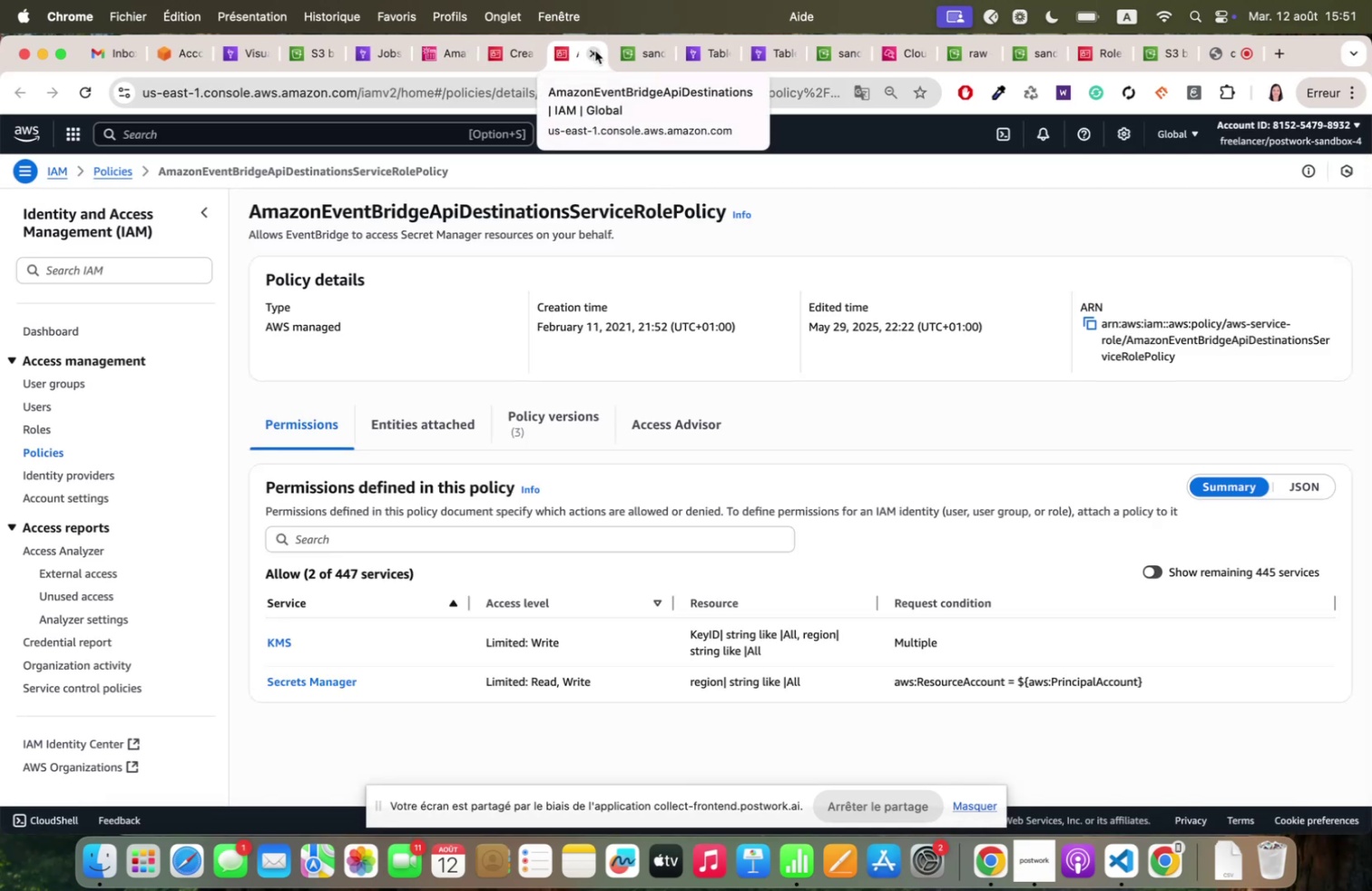 
left_click([595, 51])
 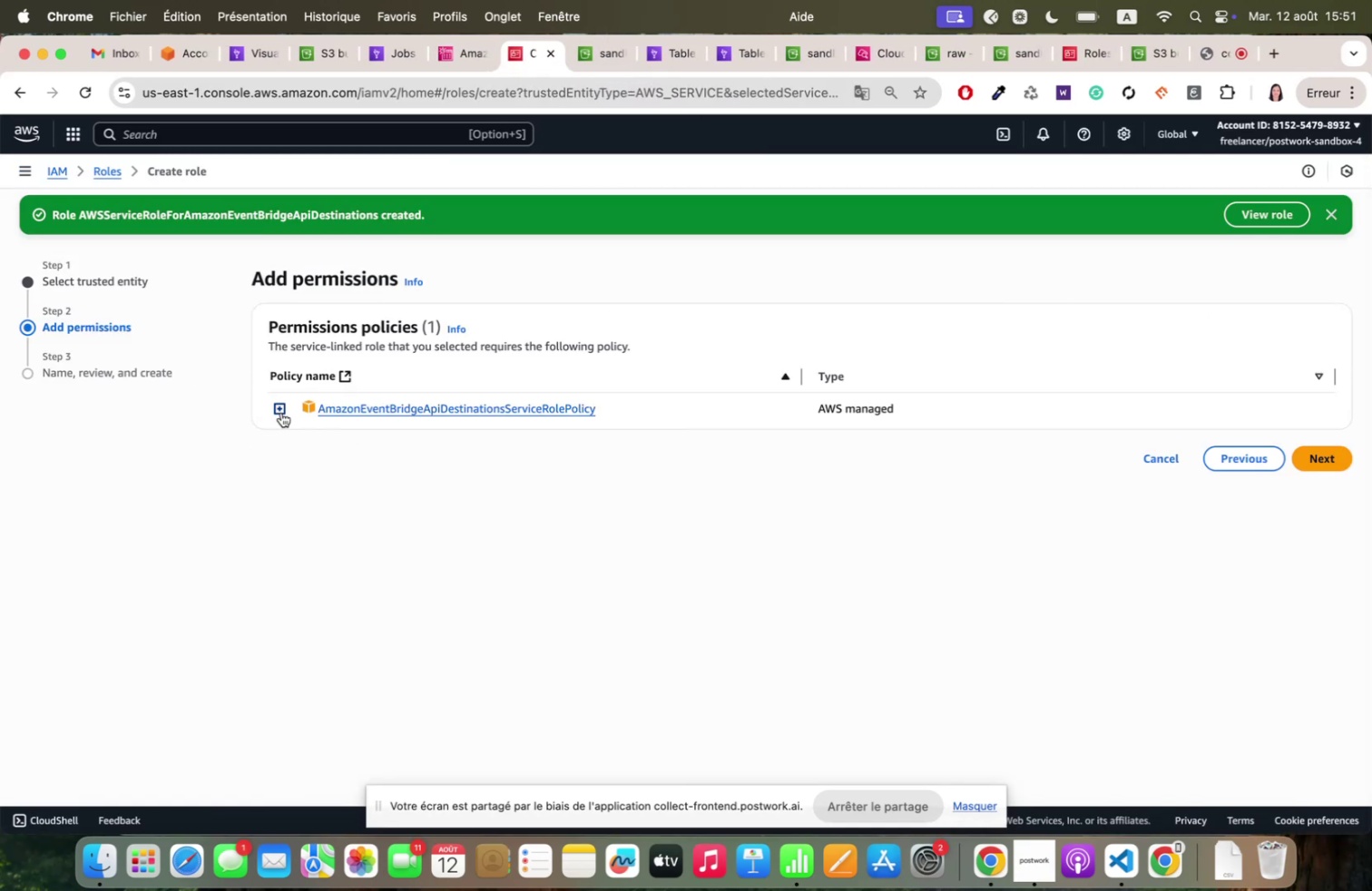 
left_click([280, 411])
 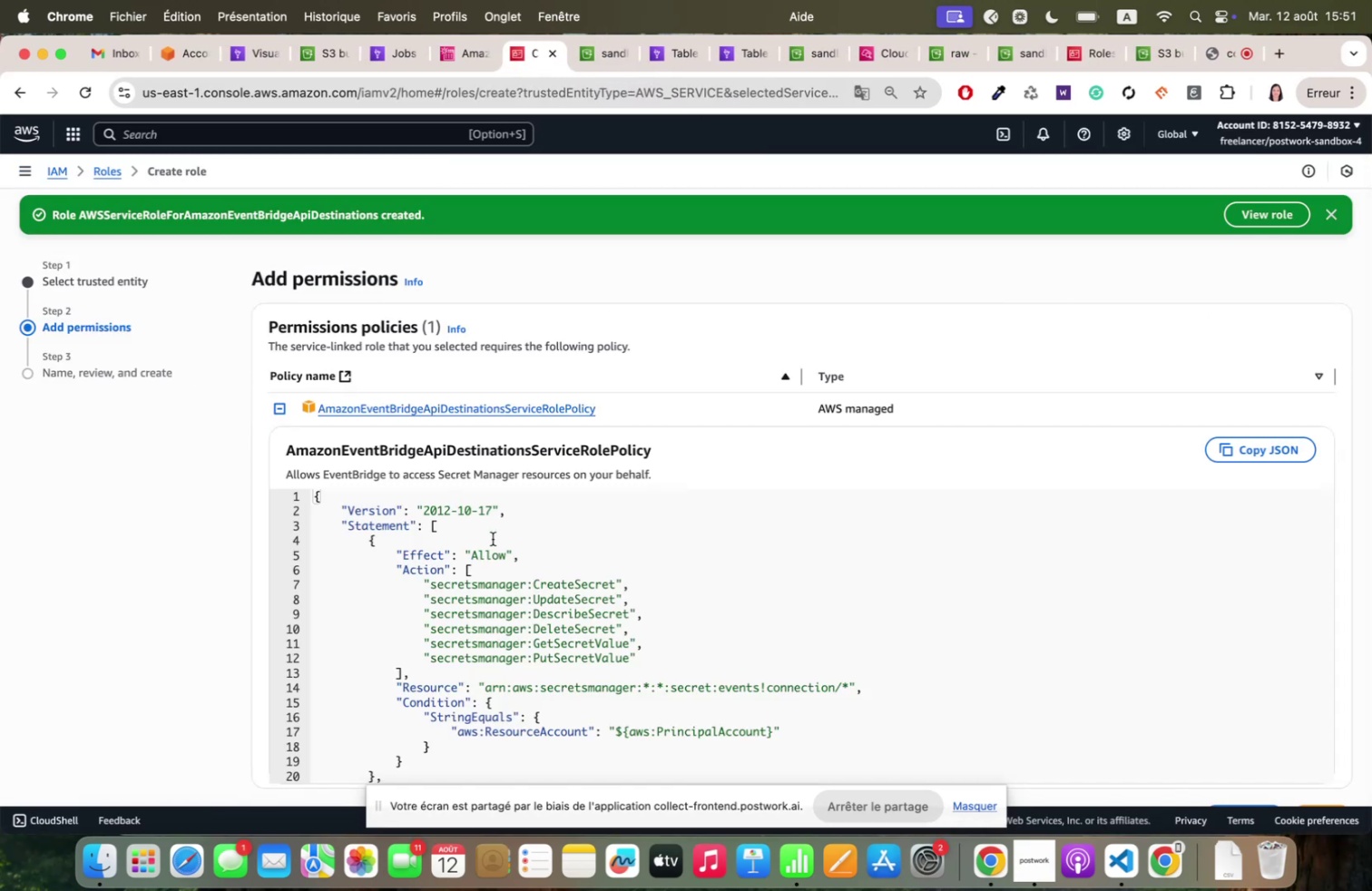 
scroll: coordinate [493, 538], scroll_direction: down, amount: 3.0
 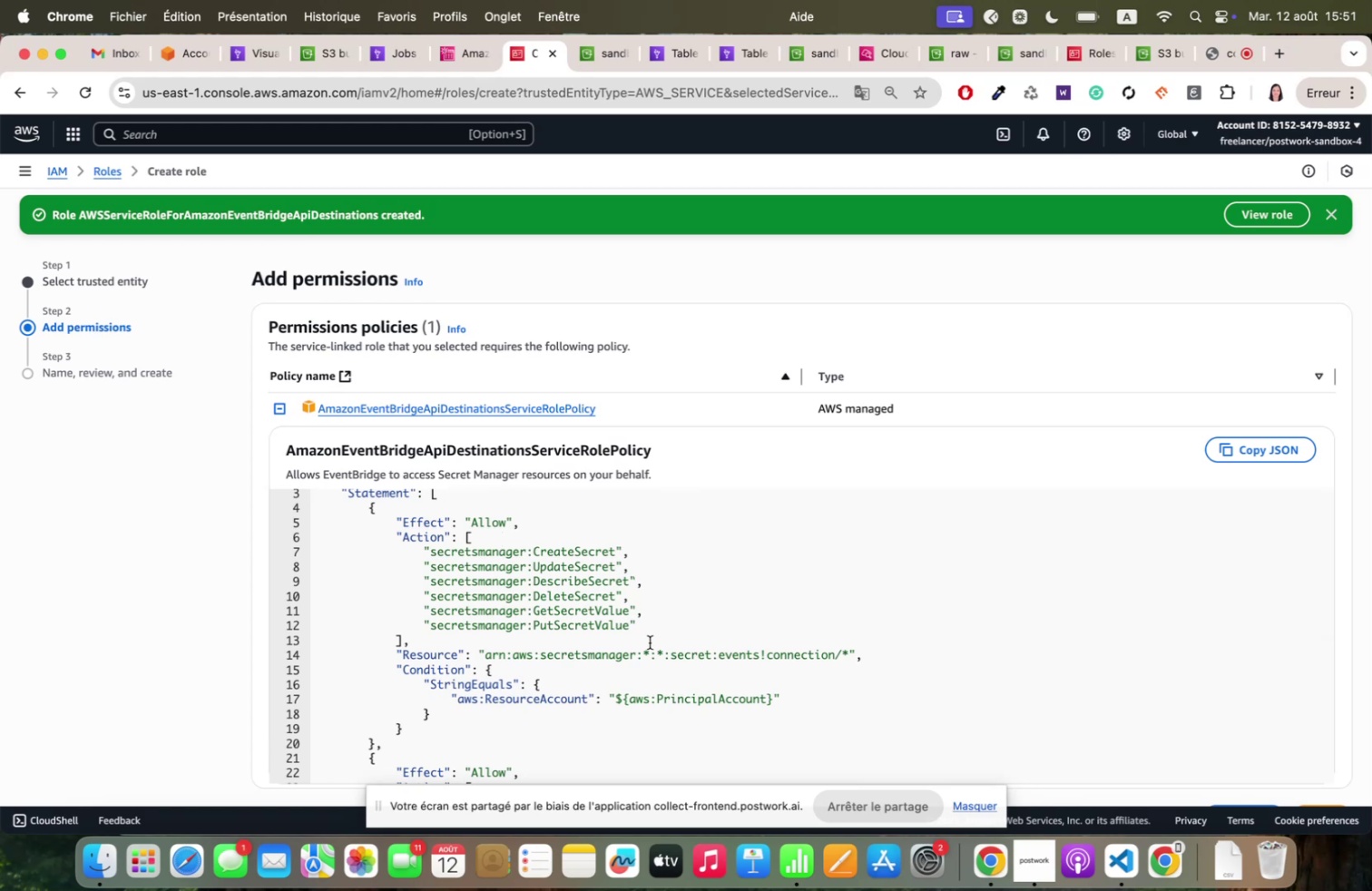 
left_click([643, 627])
 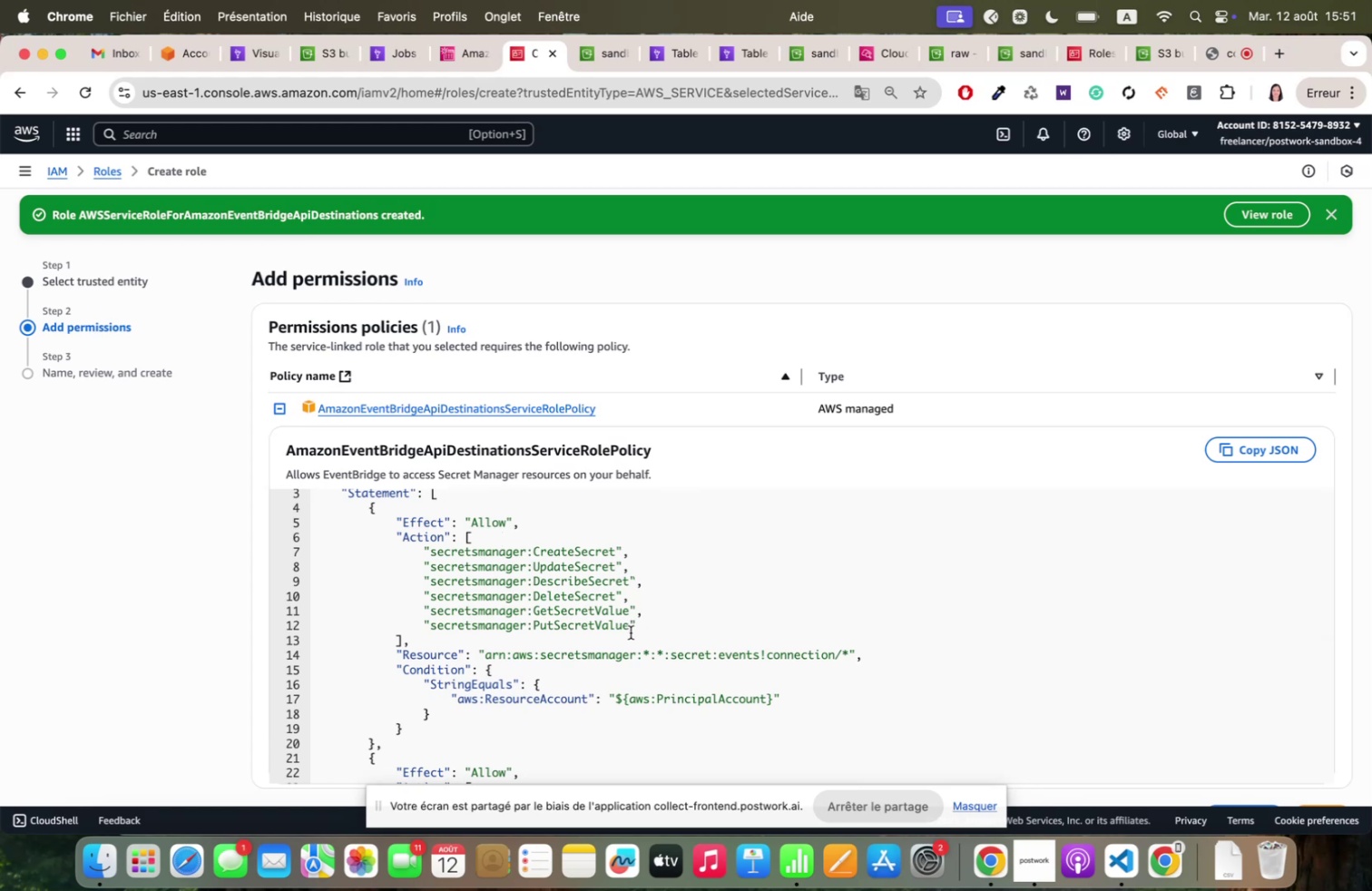 
scroll: coordinate [629, 633], scroll_direction: down, amount: 166.0
 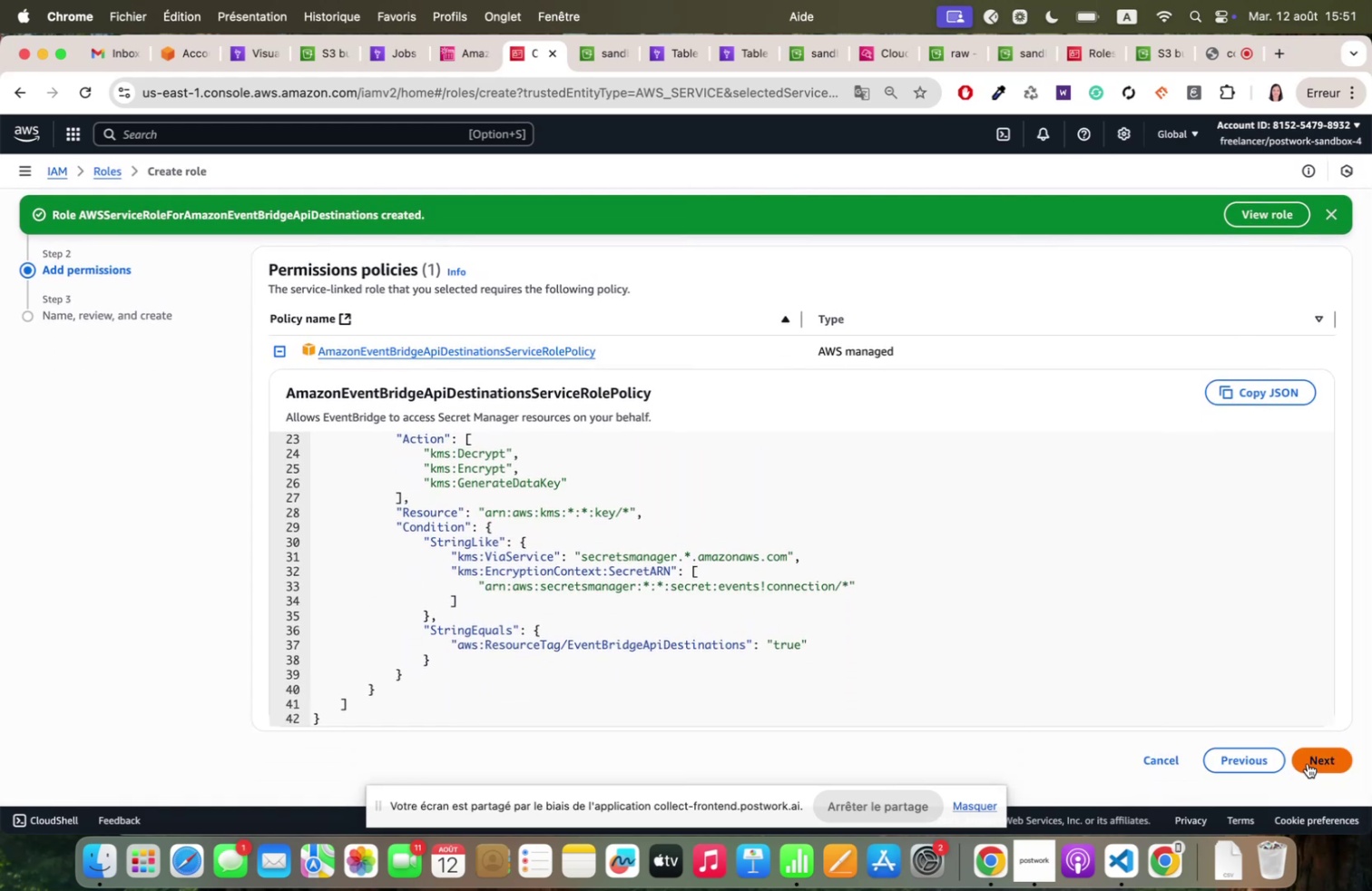 
left_click([1308, 762])
 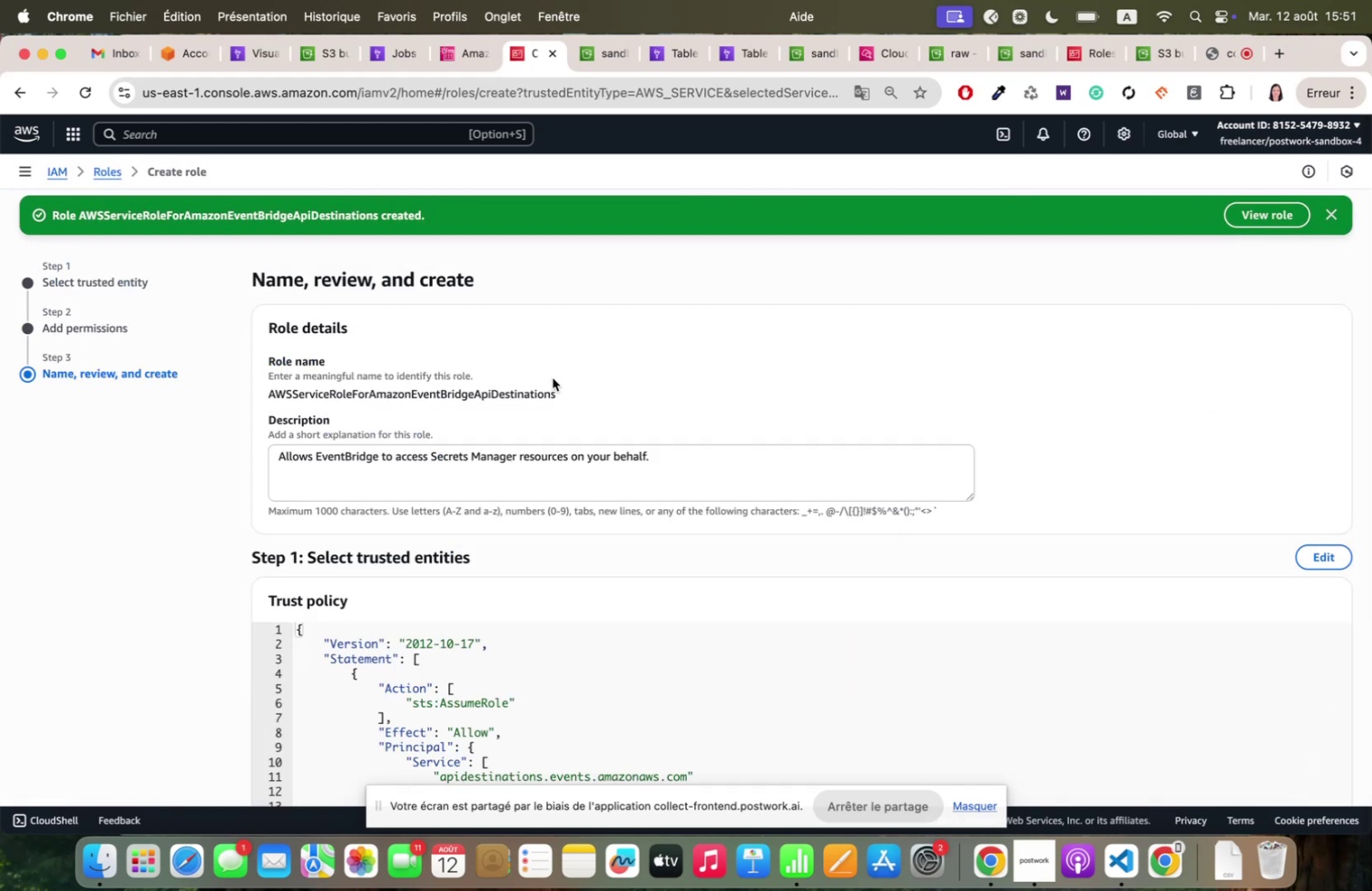 
double_click([528, 392])
 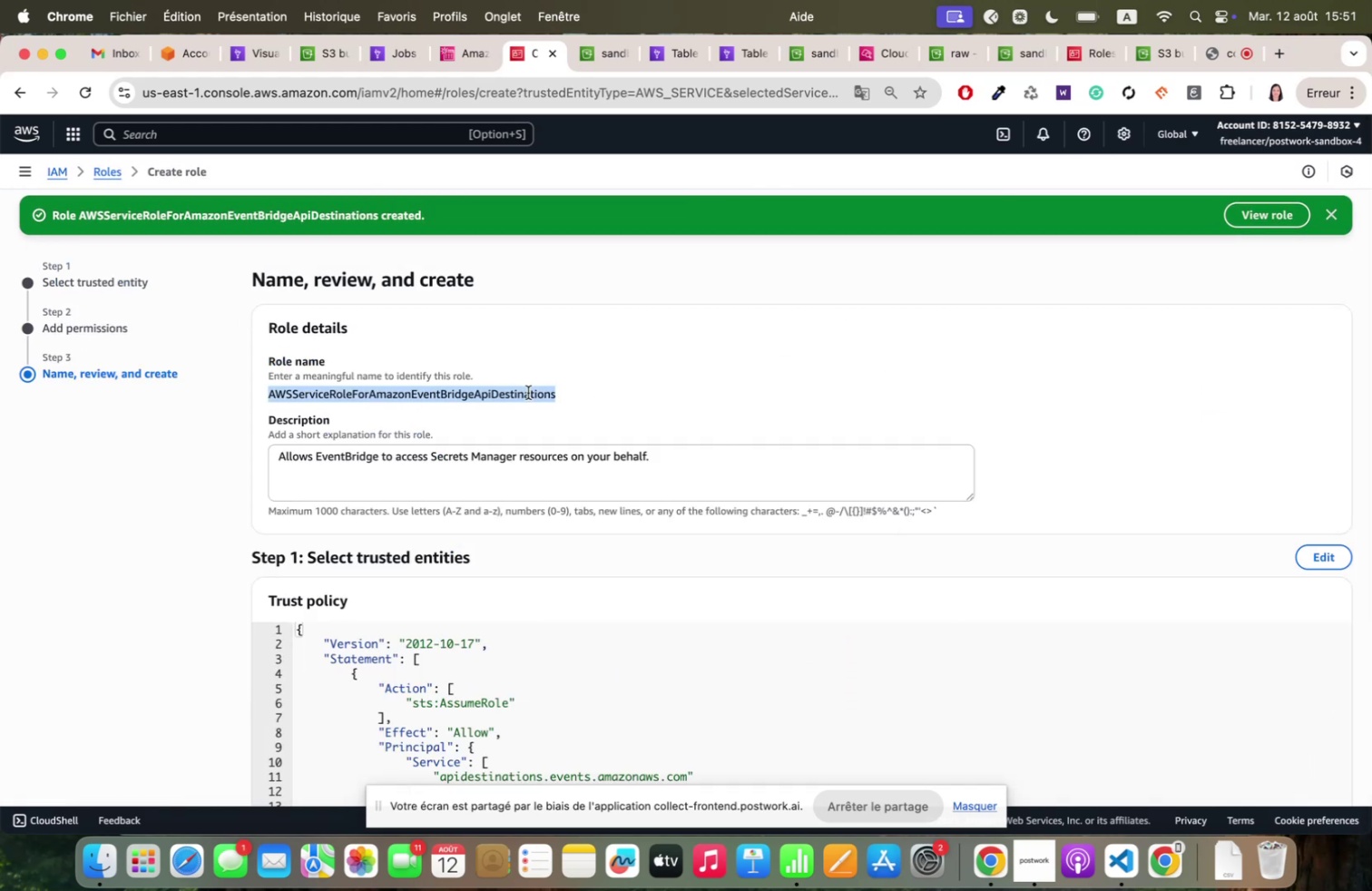 
triple_click([528, 392])
 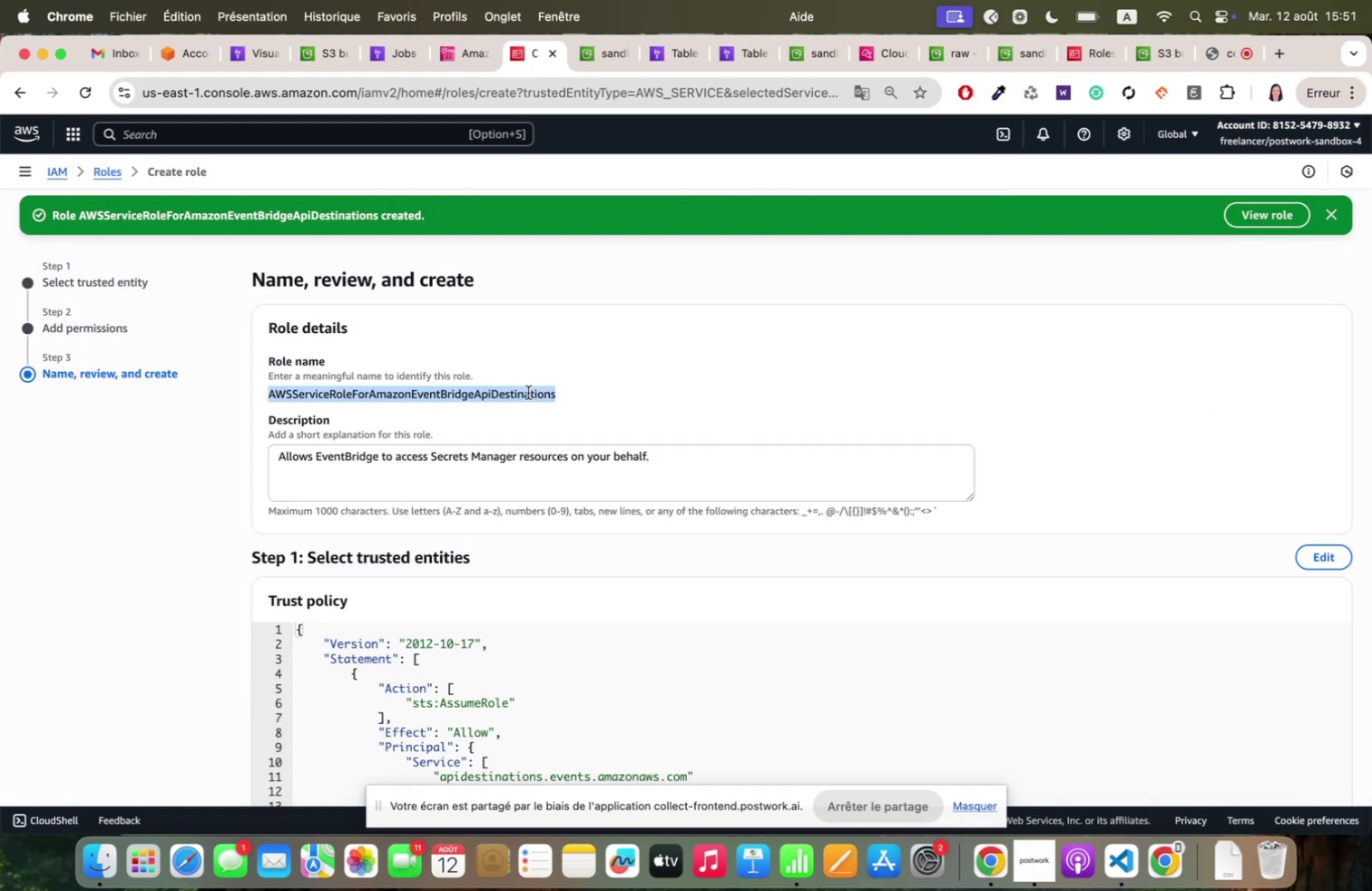 
triple_click([528, 392])
 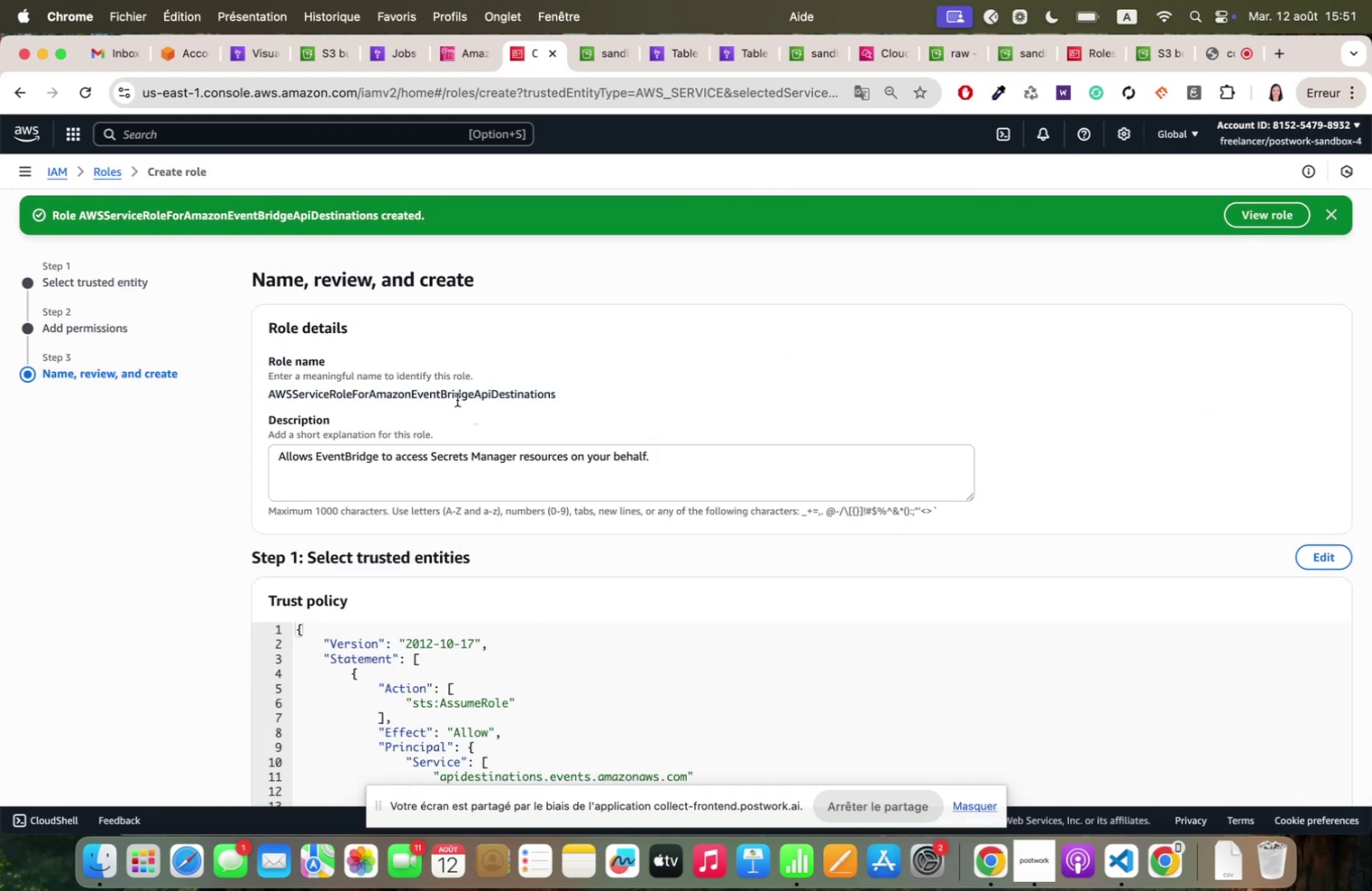 
double_click([455, 395])
 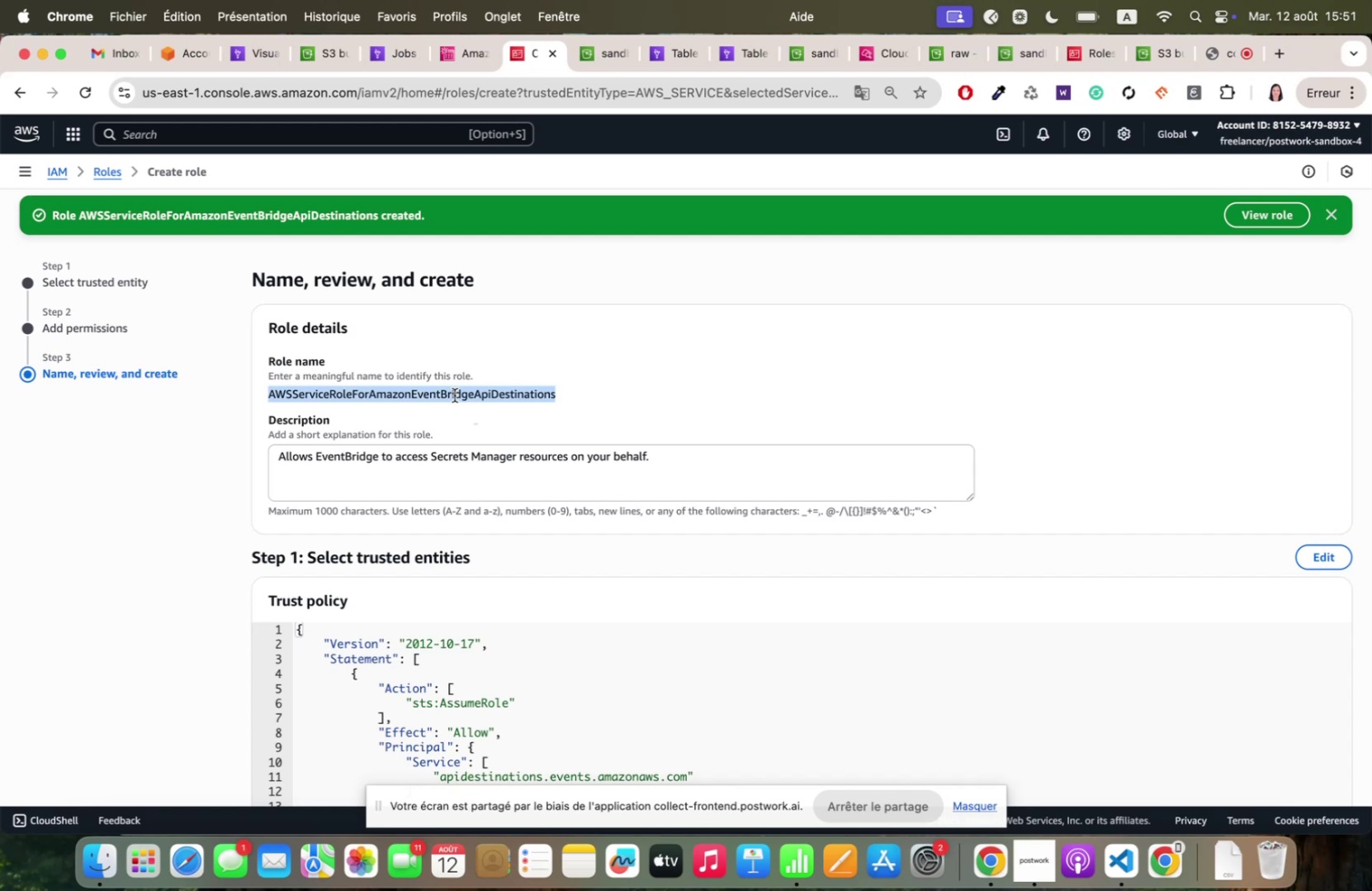 
key(Meta+C)
 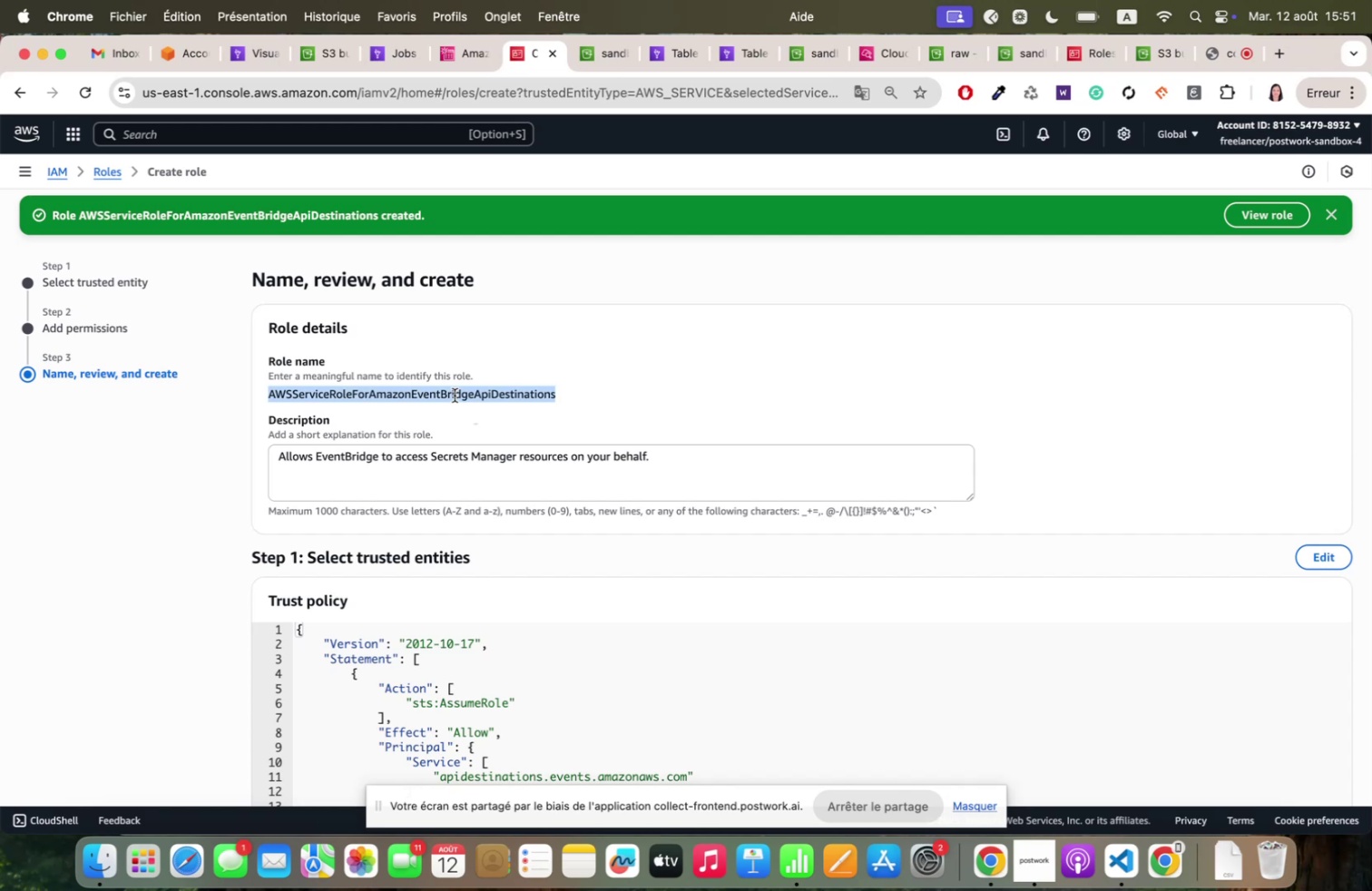 
key(Meta+C)
 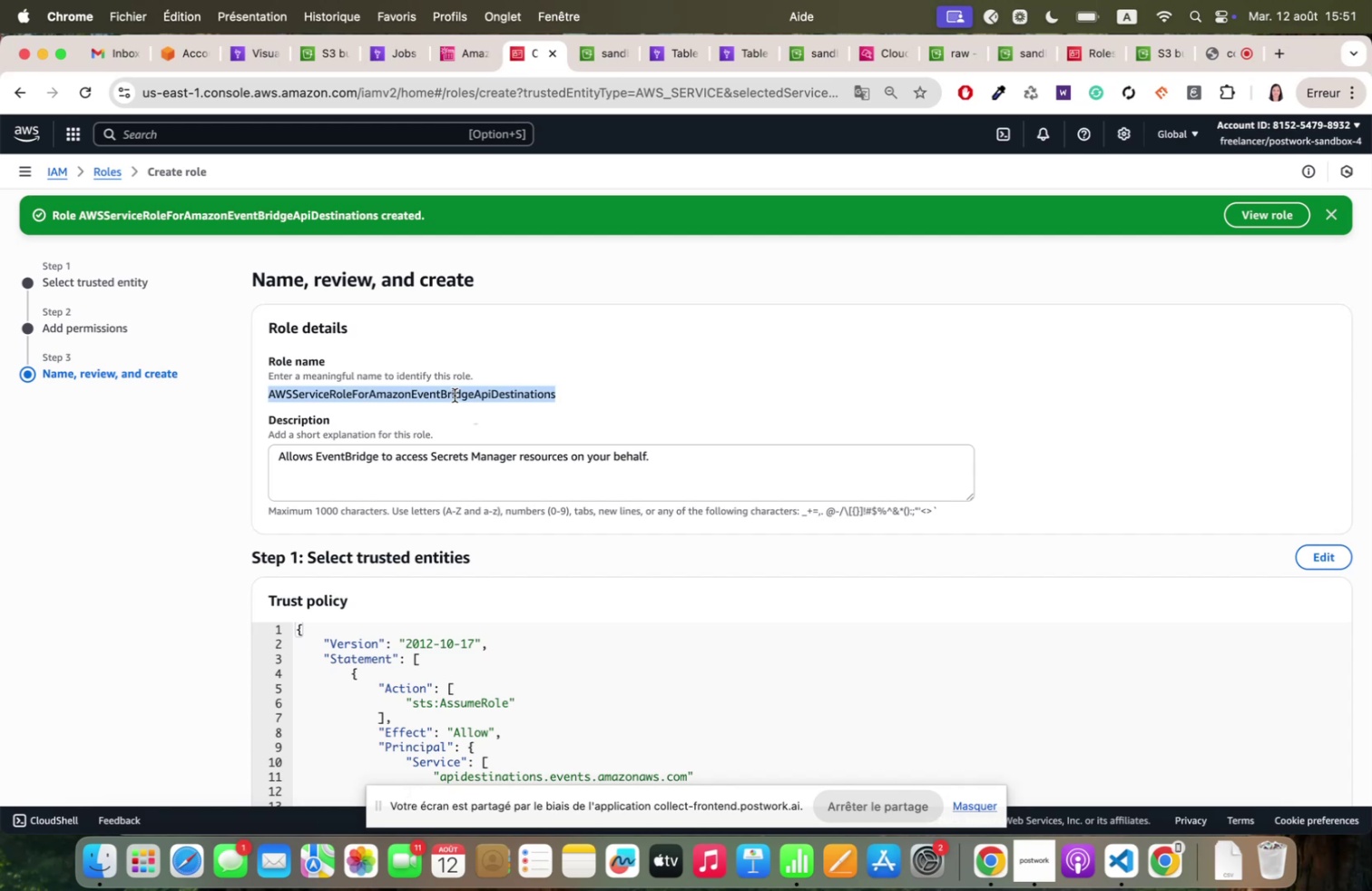 
key(Meta+C)
 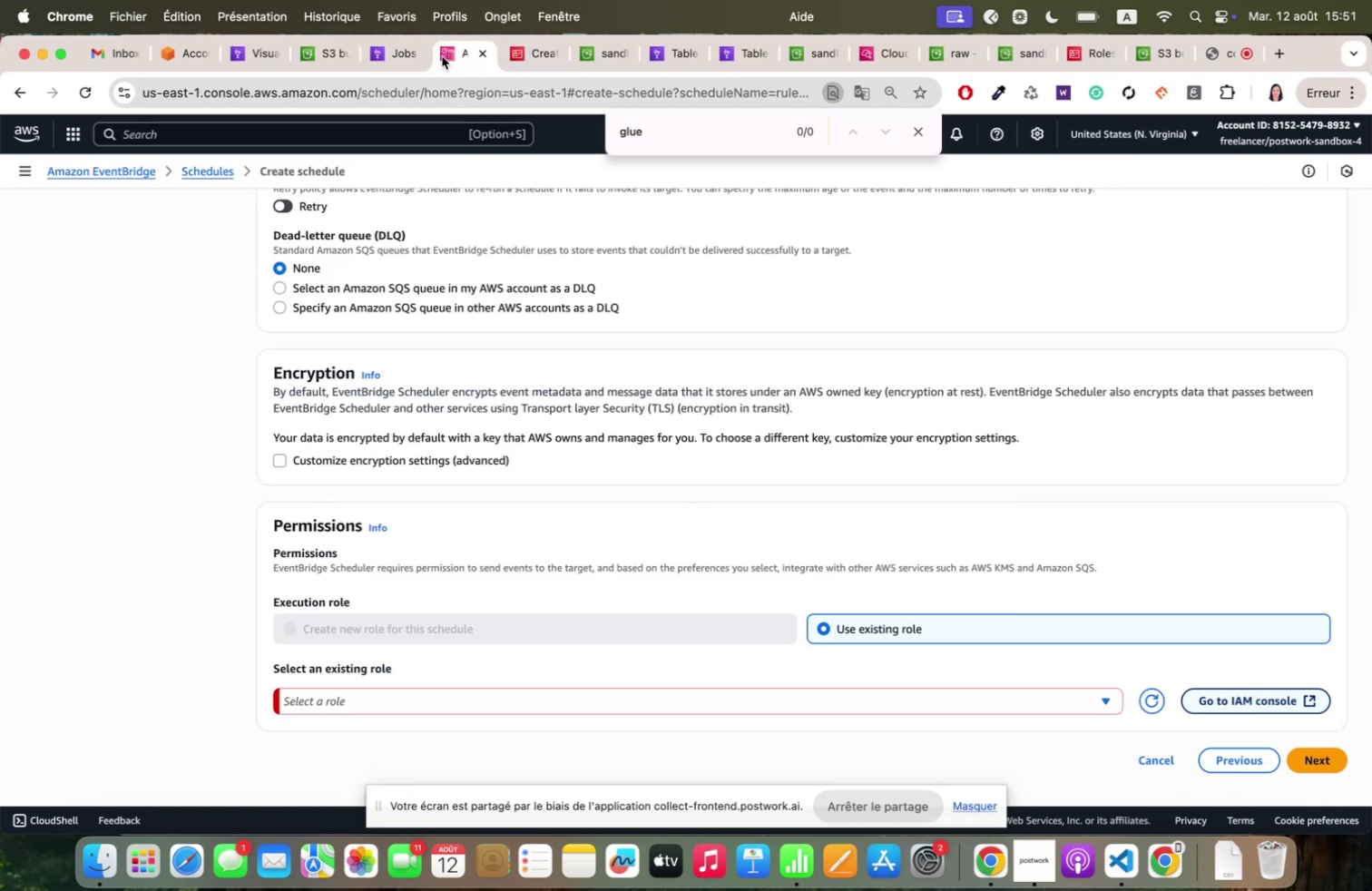 
left_click([536, 699])
 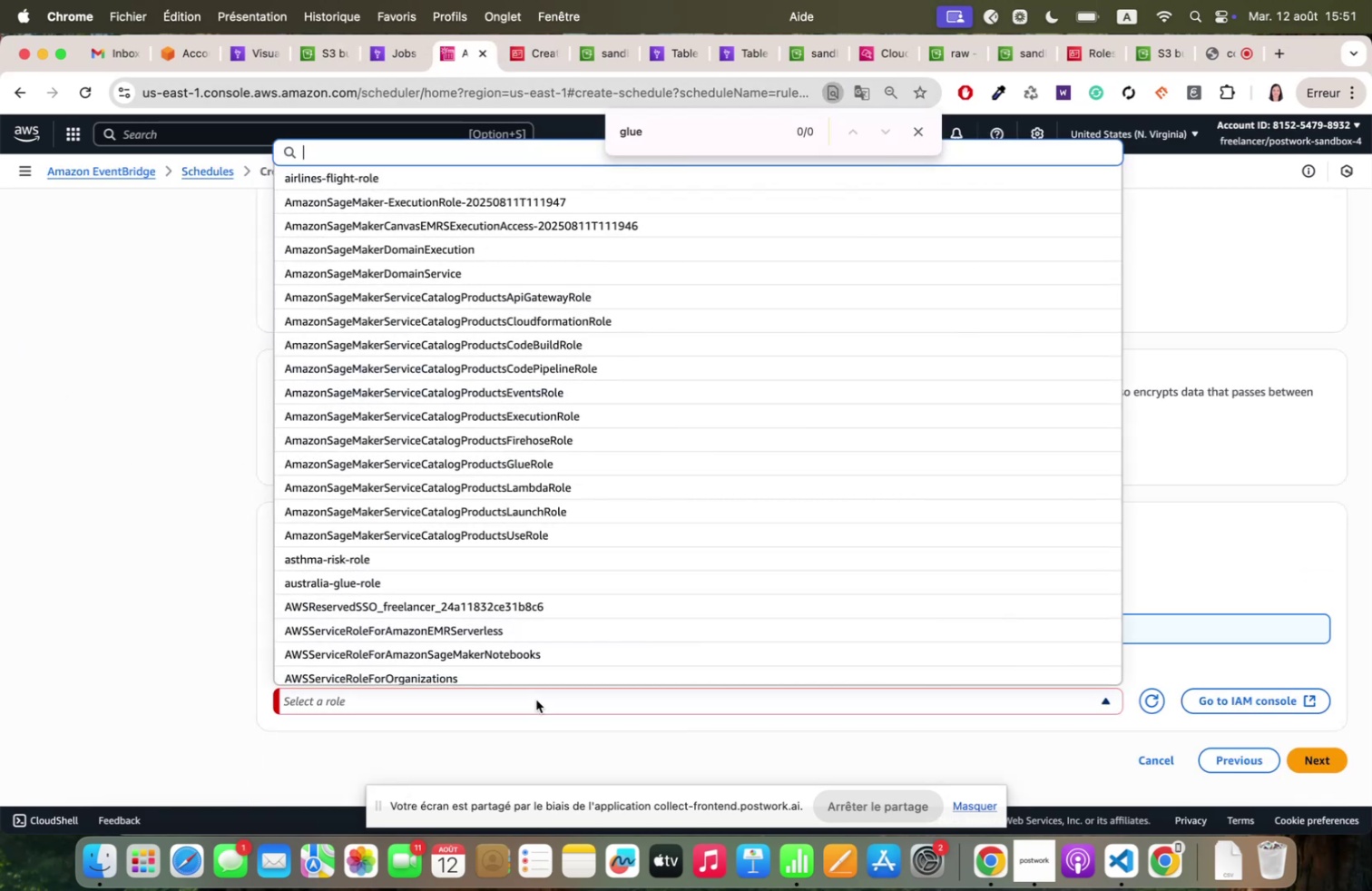 
key(Meta+V)
 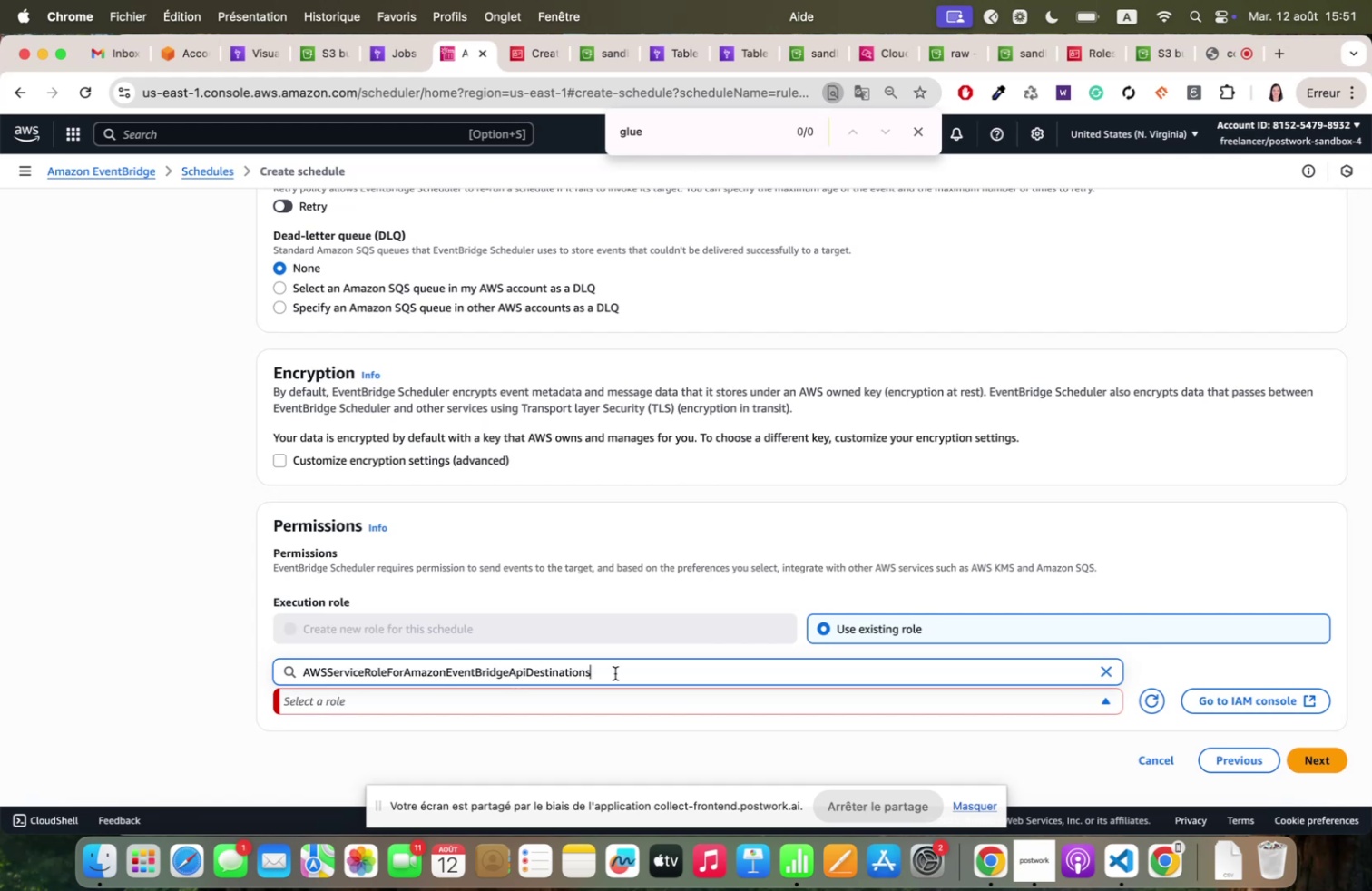 
double_click([615, 672])
 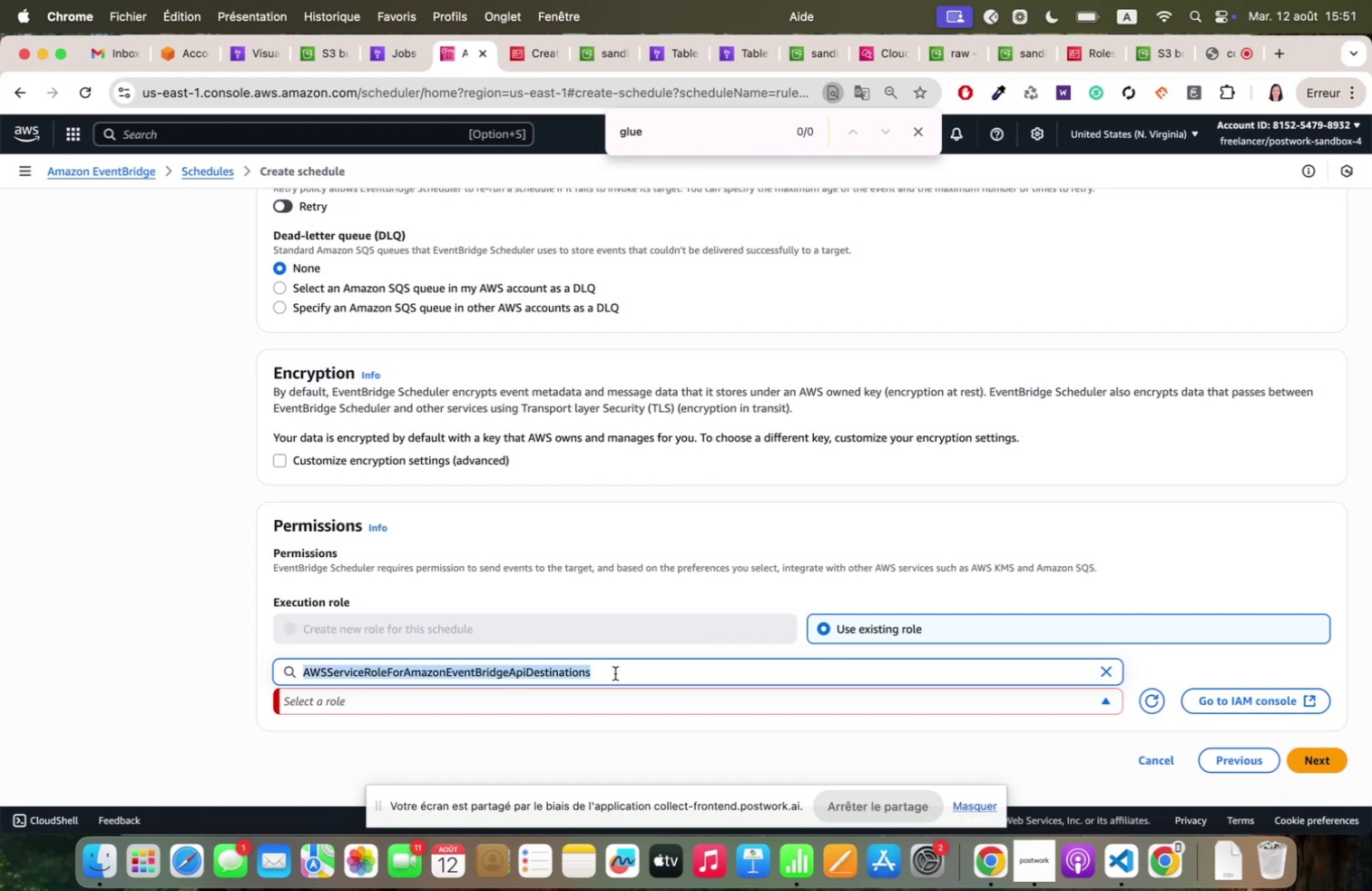 
triple_click([615, 672])
 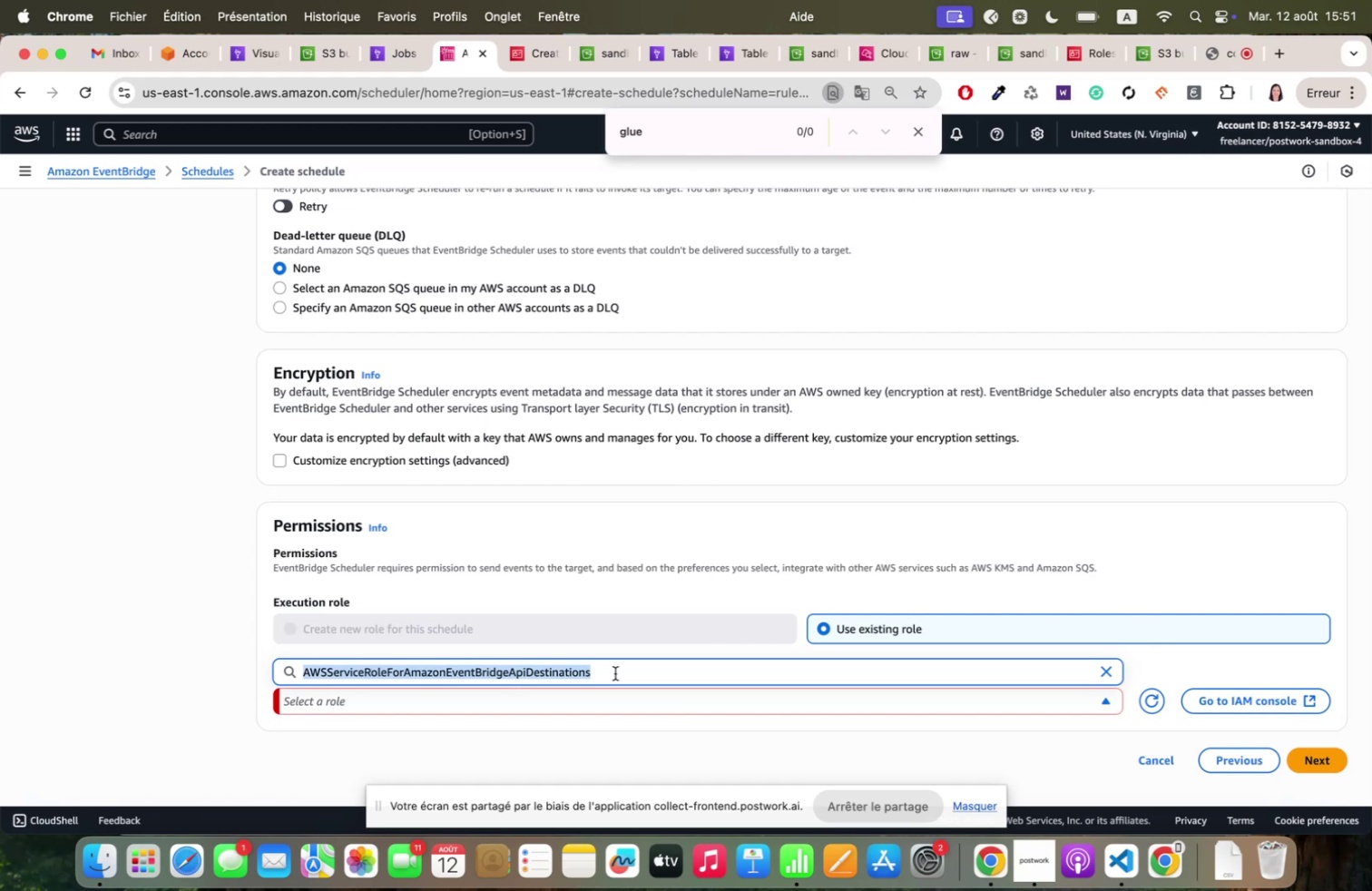 
key(Backspace)
 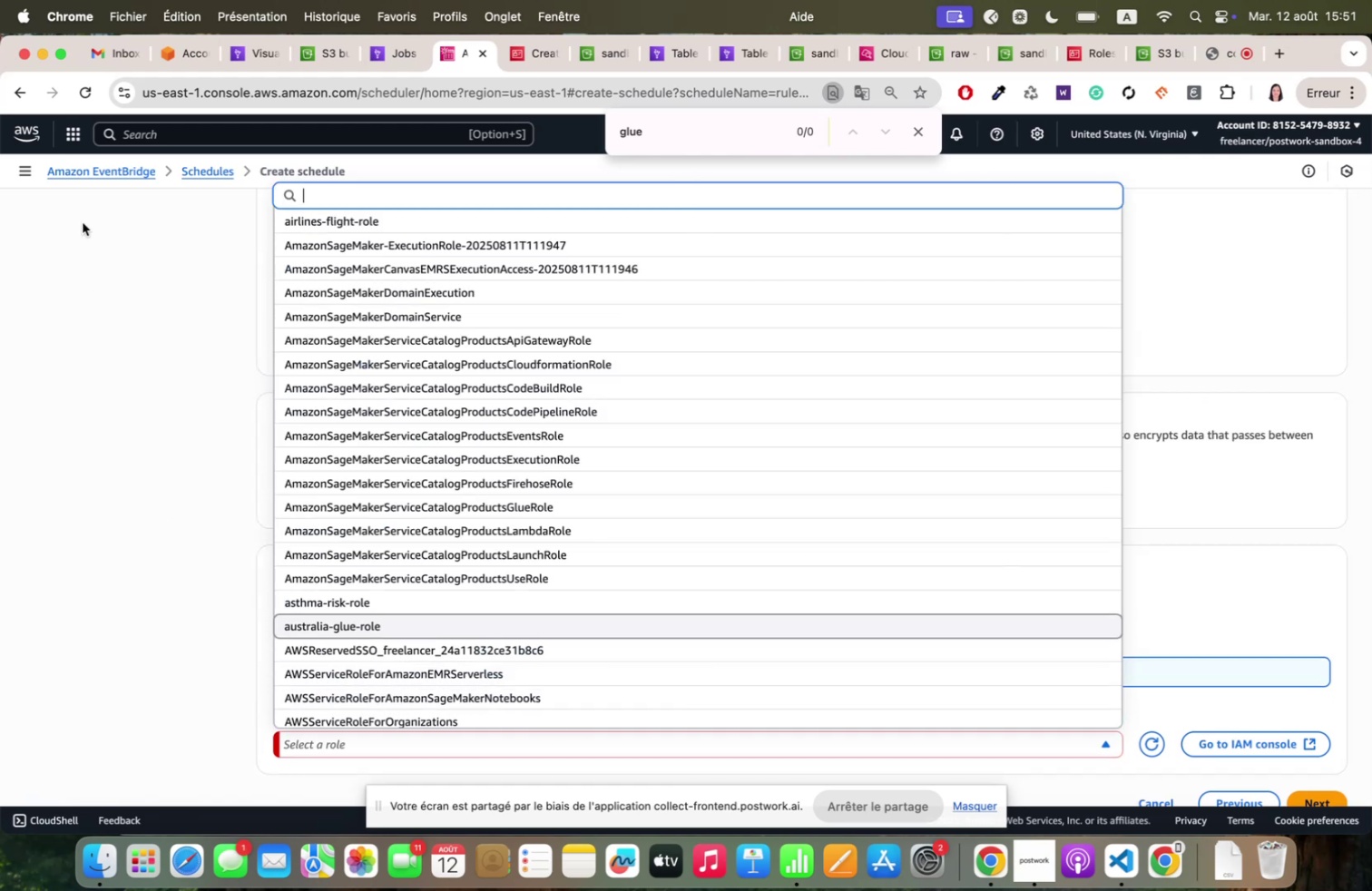 
left_click([143, 352])
 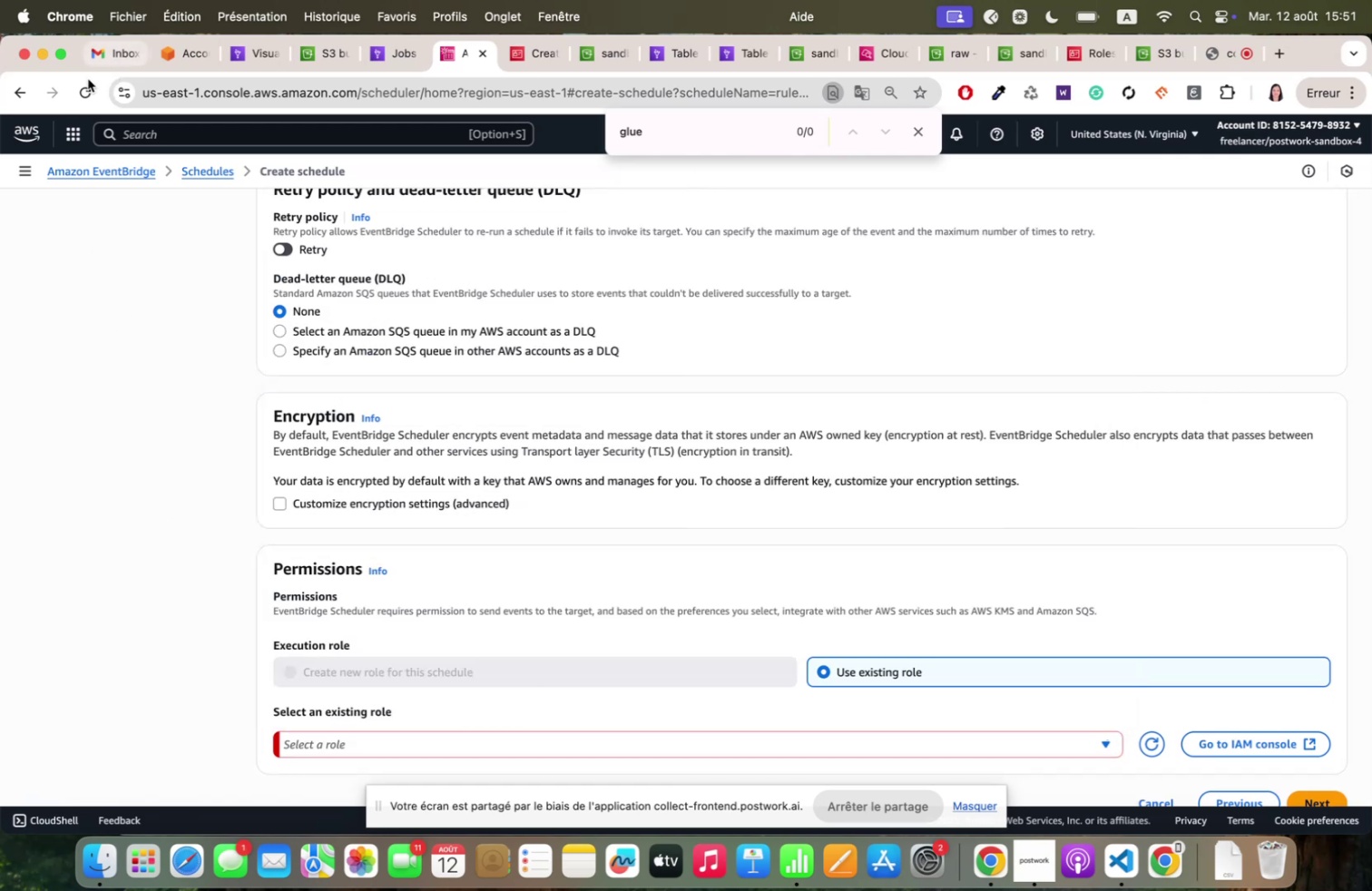 
left_click([87, 81])
 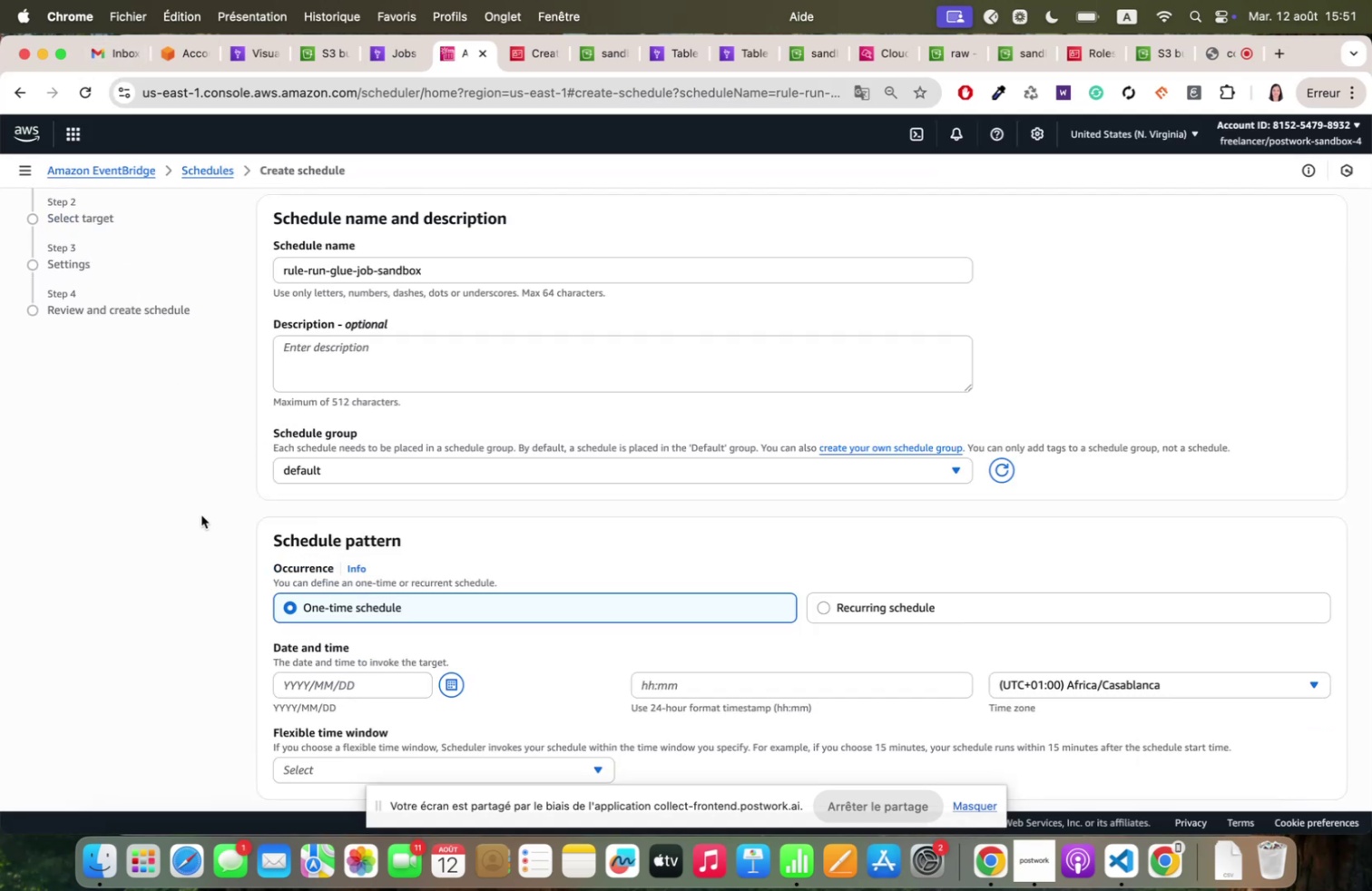 
scroll: coordinate [632, 563], scroll_direction: down, amount: 72.0
 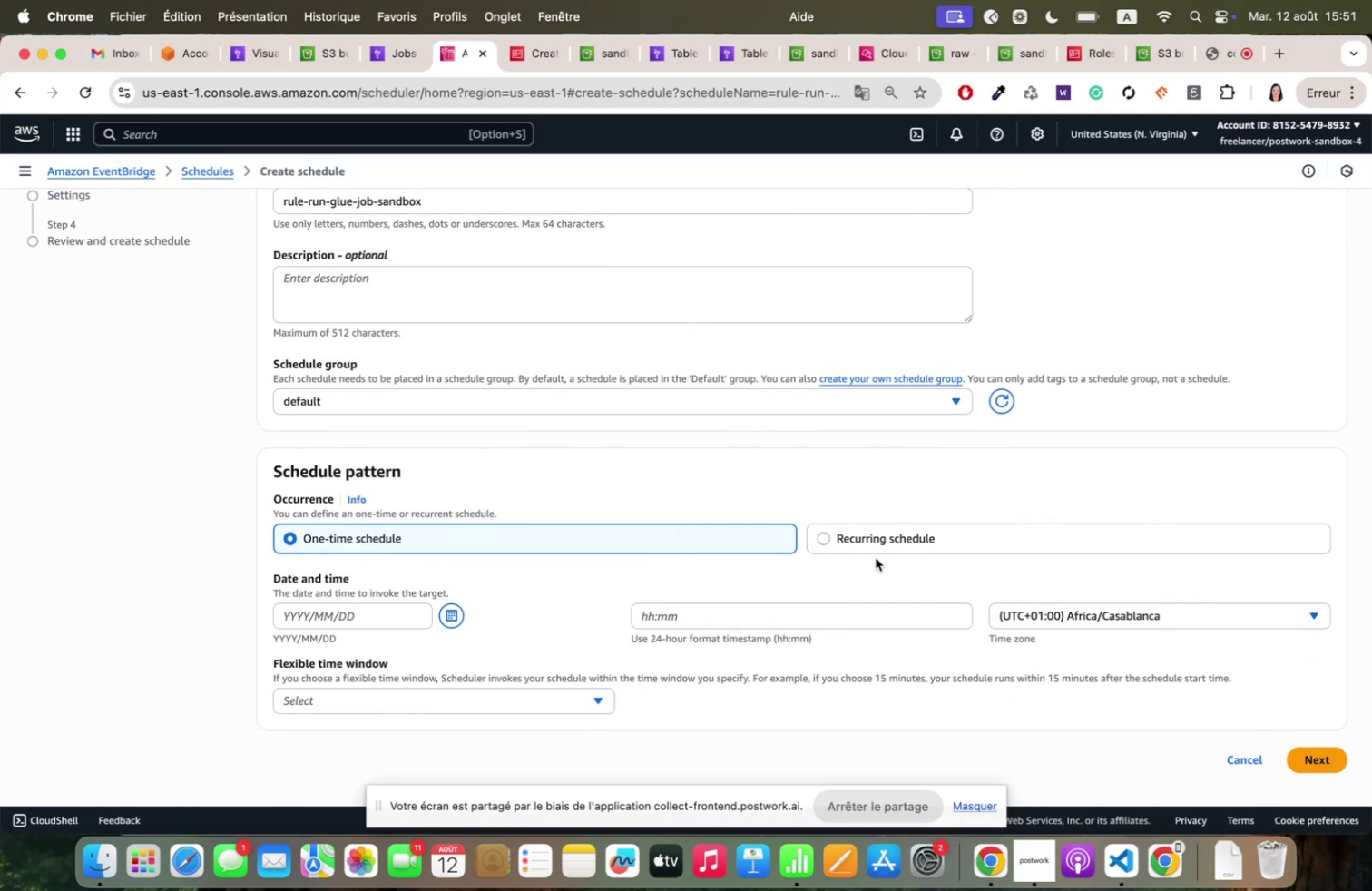 
left_click([863, 540])
 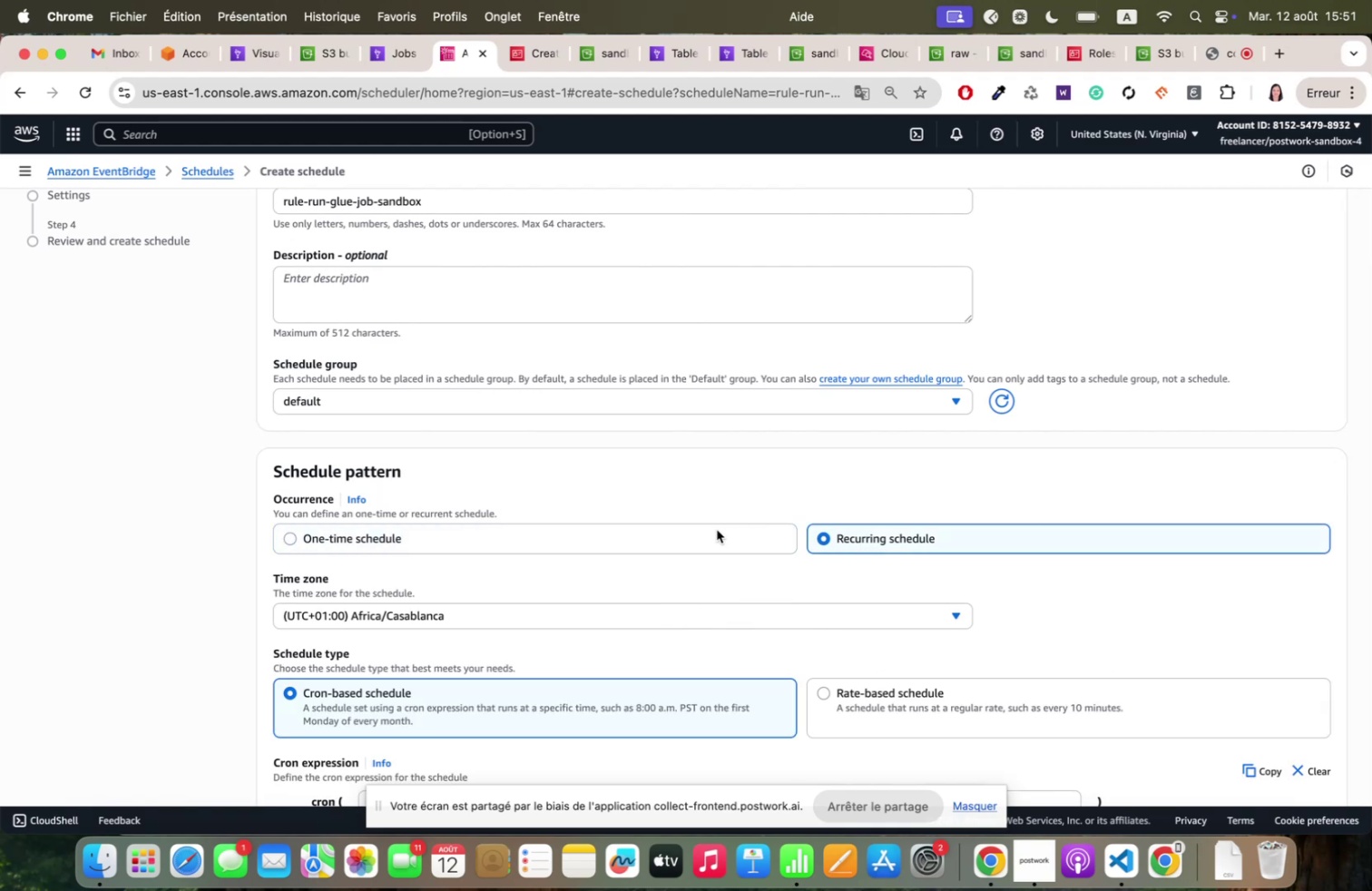 
left_click([713, 529])
 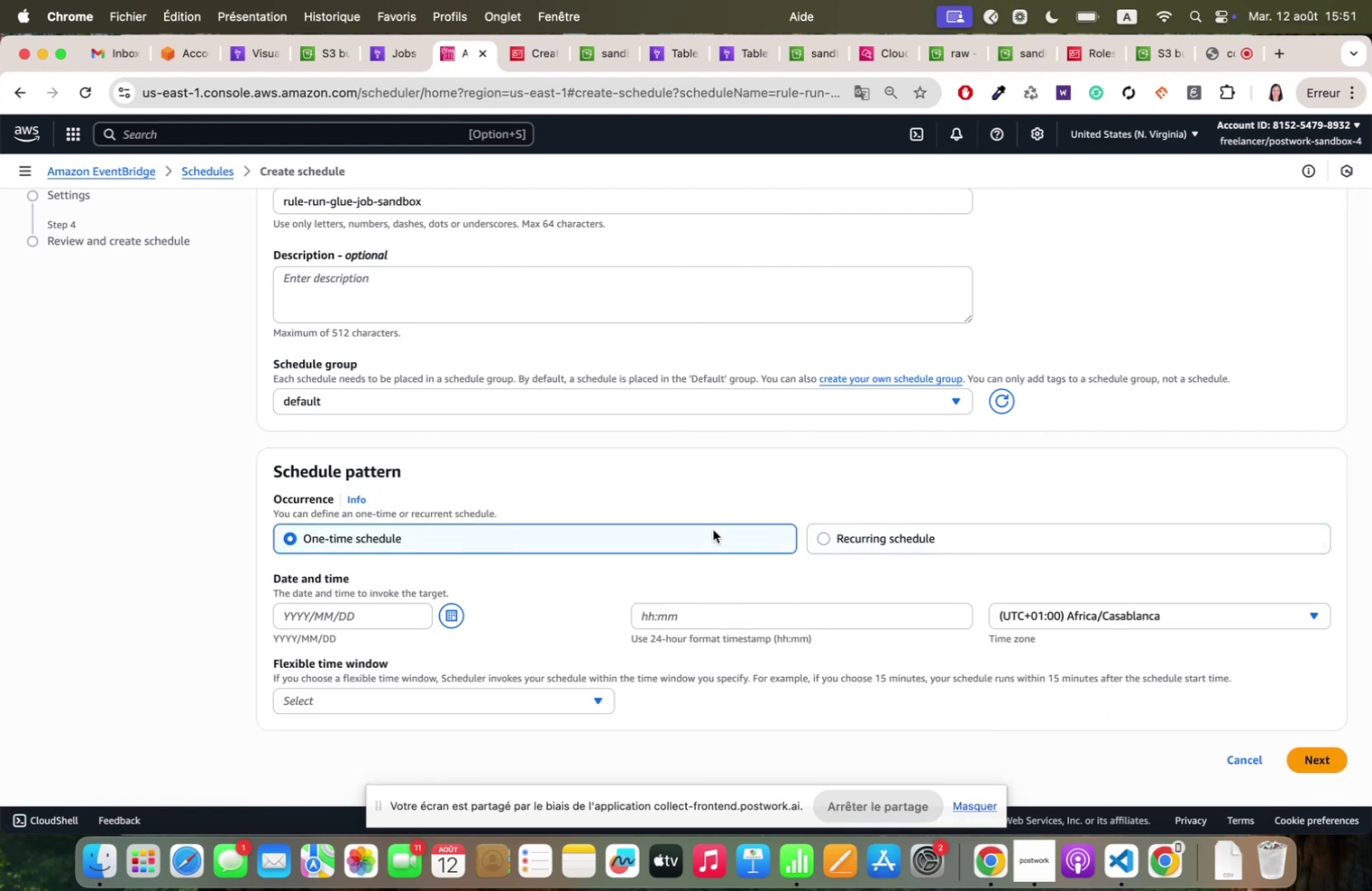 
scroll: coordinate [713, 529], scroll_direction: down, amount: 4.0
 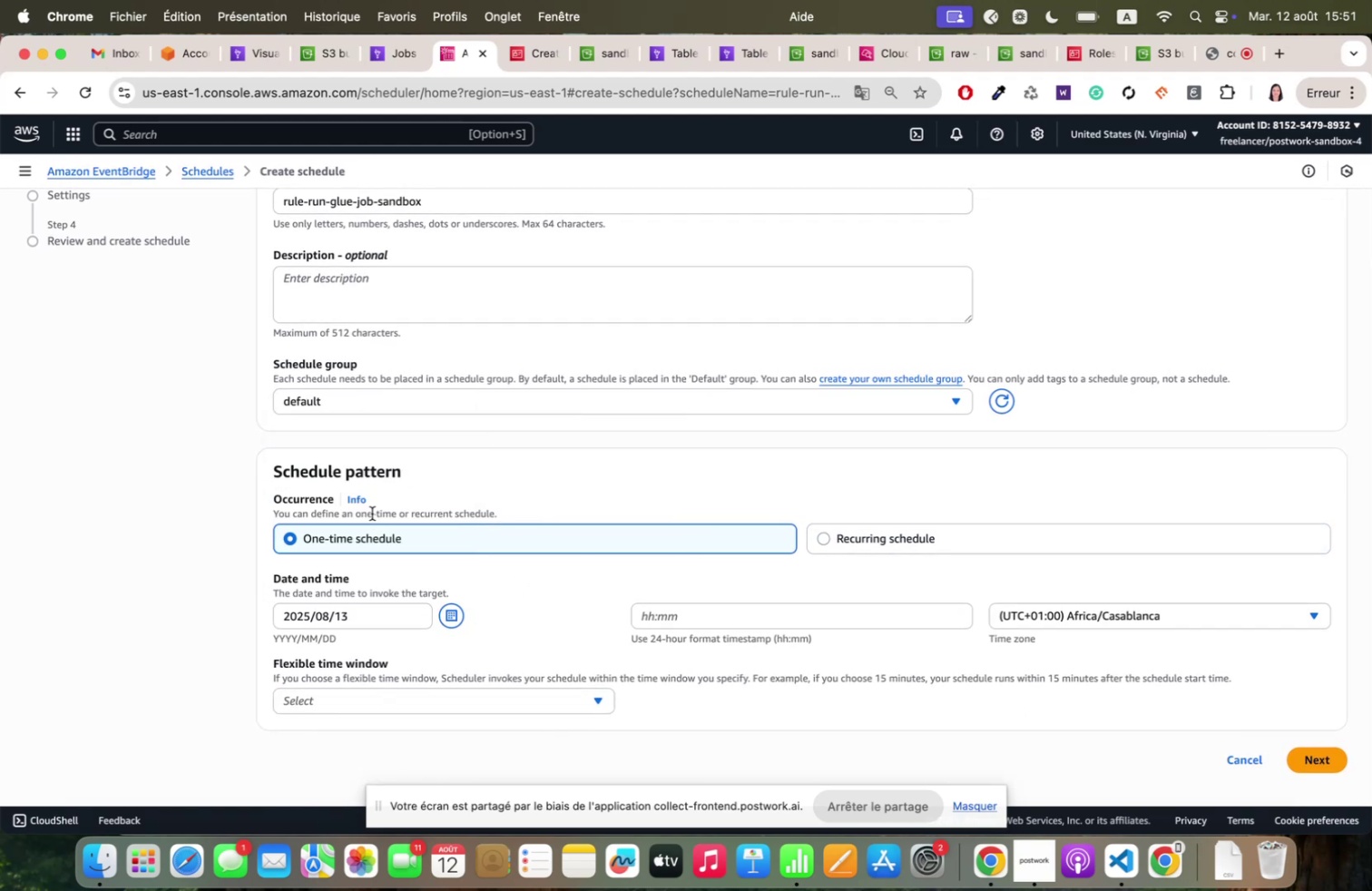 
left_click([691, 620])
 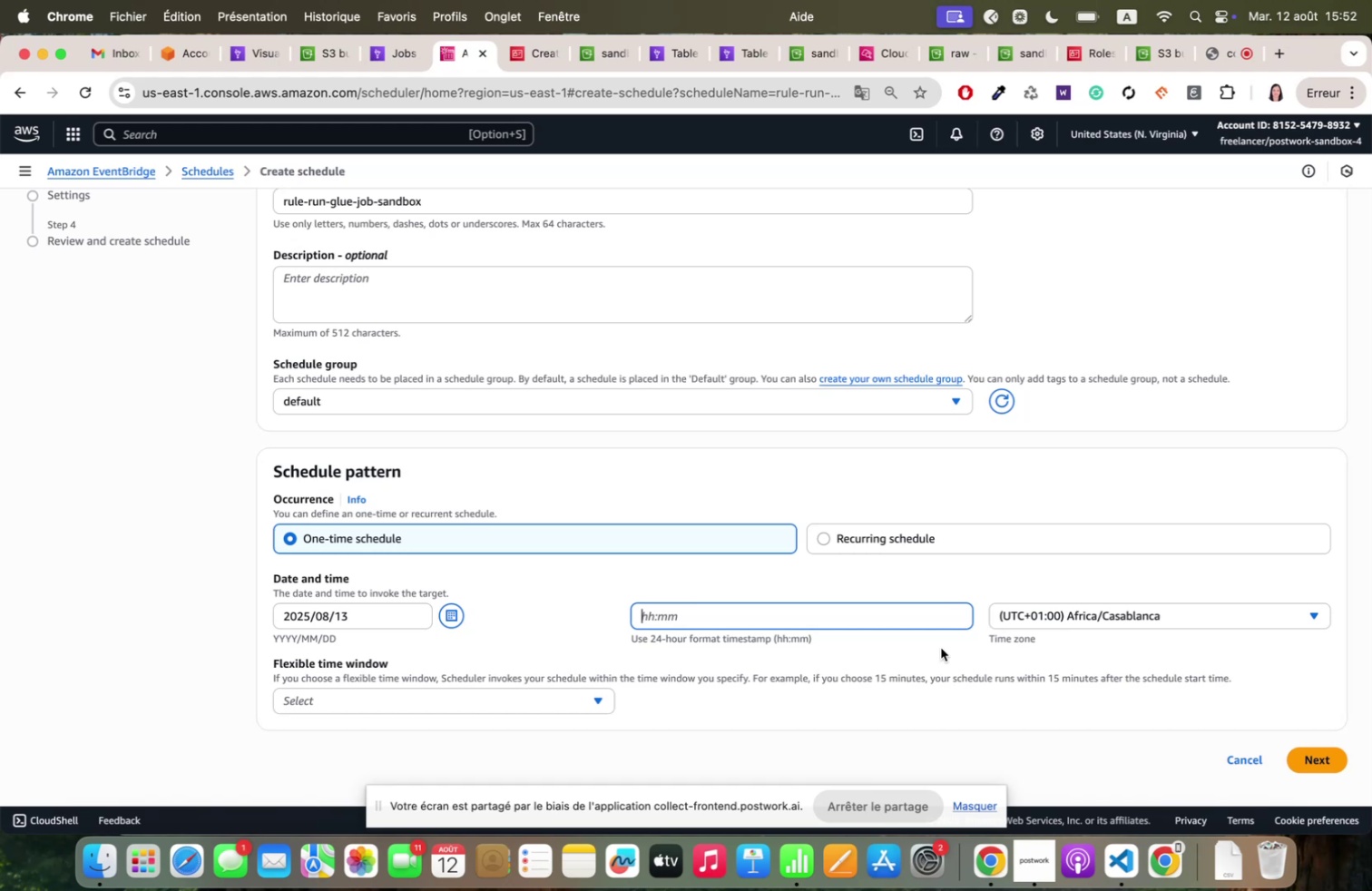 
wait(5.35)
 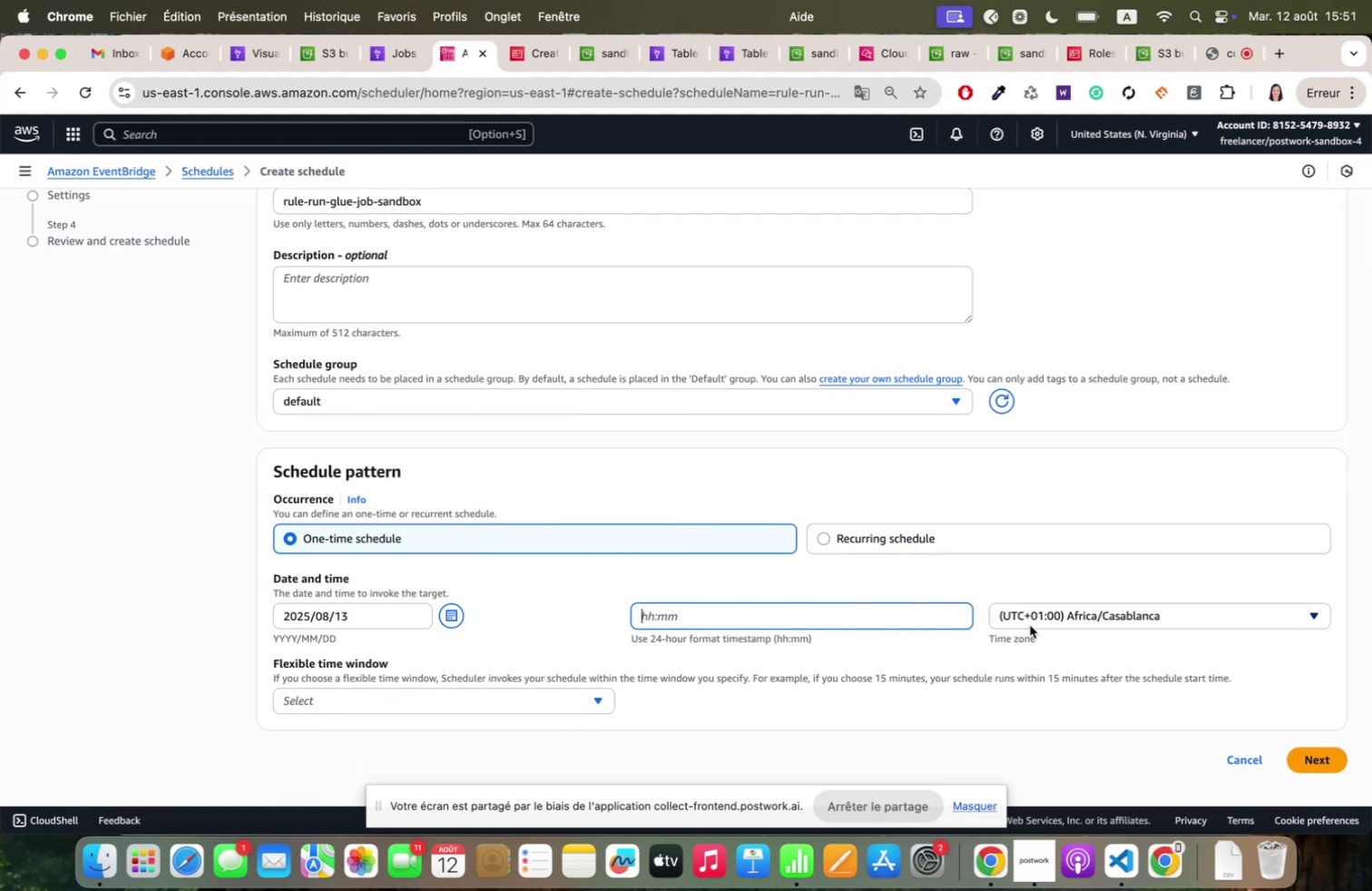 
scroll: coordinate [941, 647], scroll_direction: down, amount: 9.0
 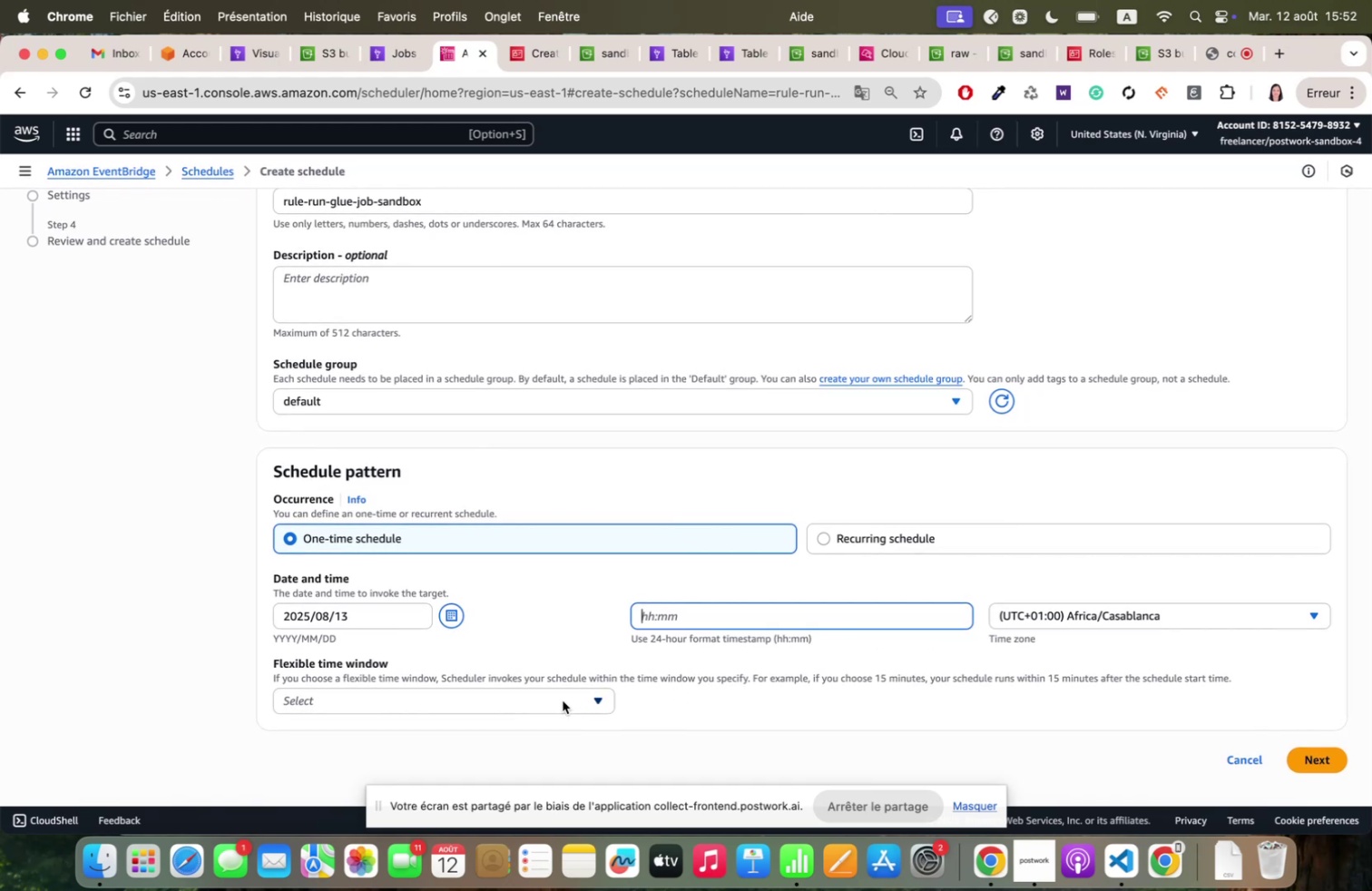 
left_click([562, 697])
 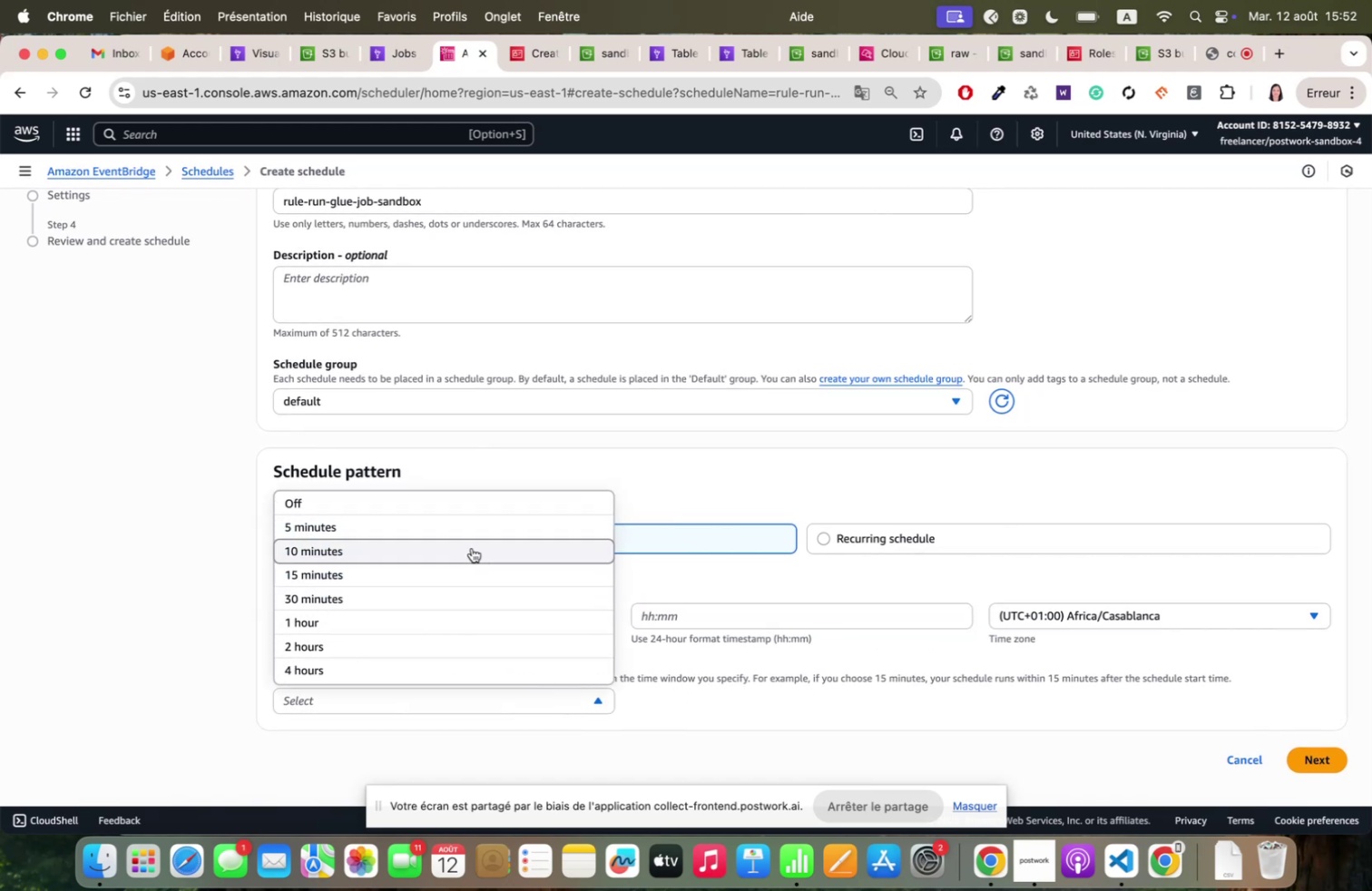 
left_click([464, 531])
 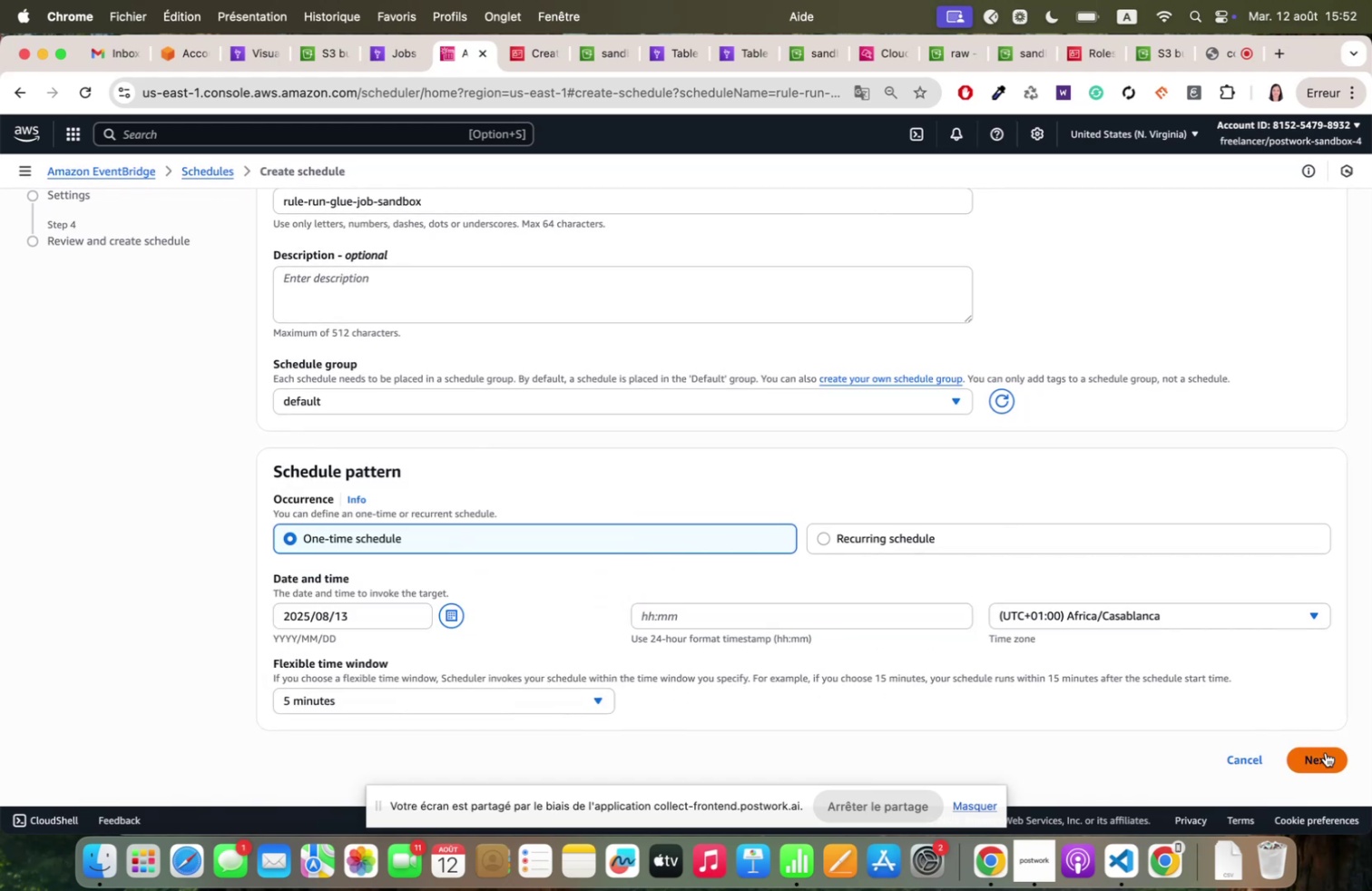 
left_click([1310, 761])
 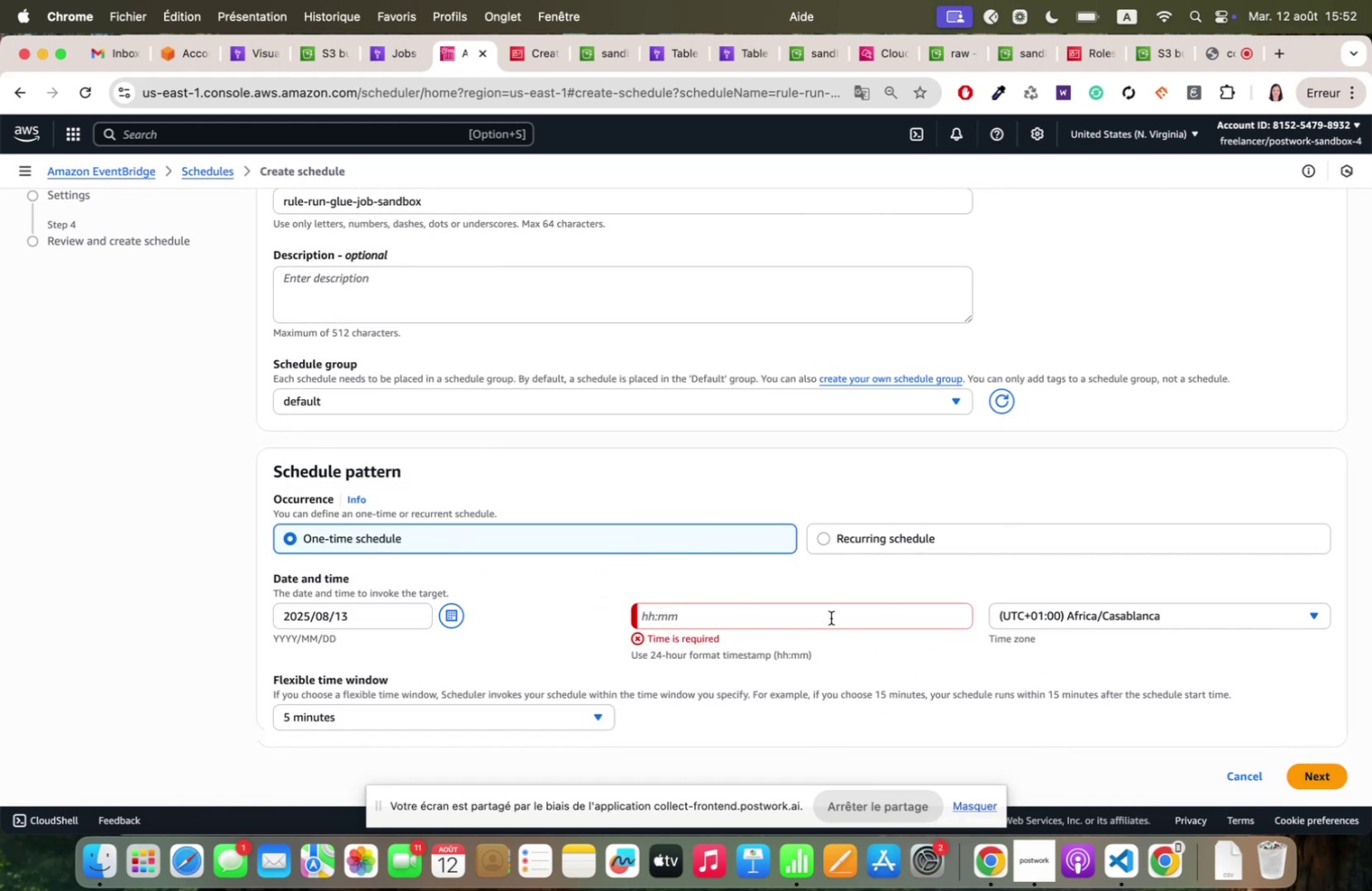 
left_click([821, 609])
 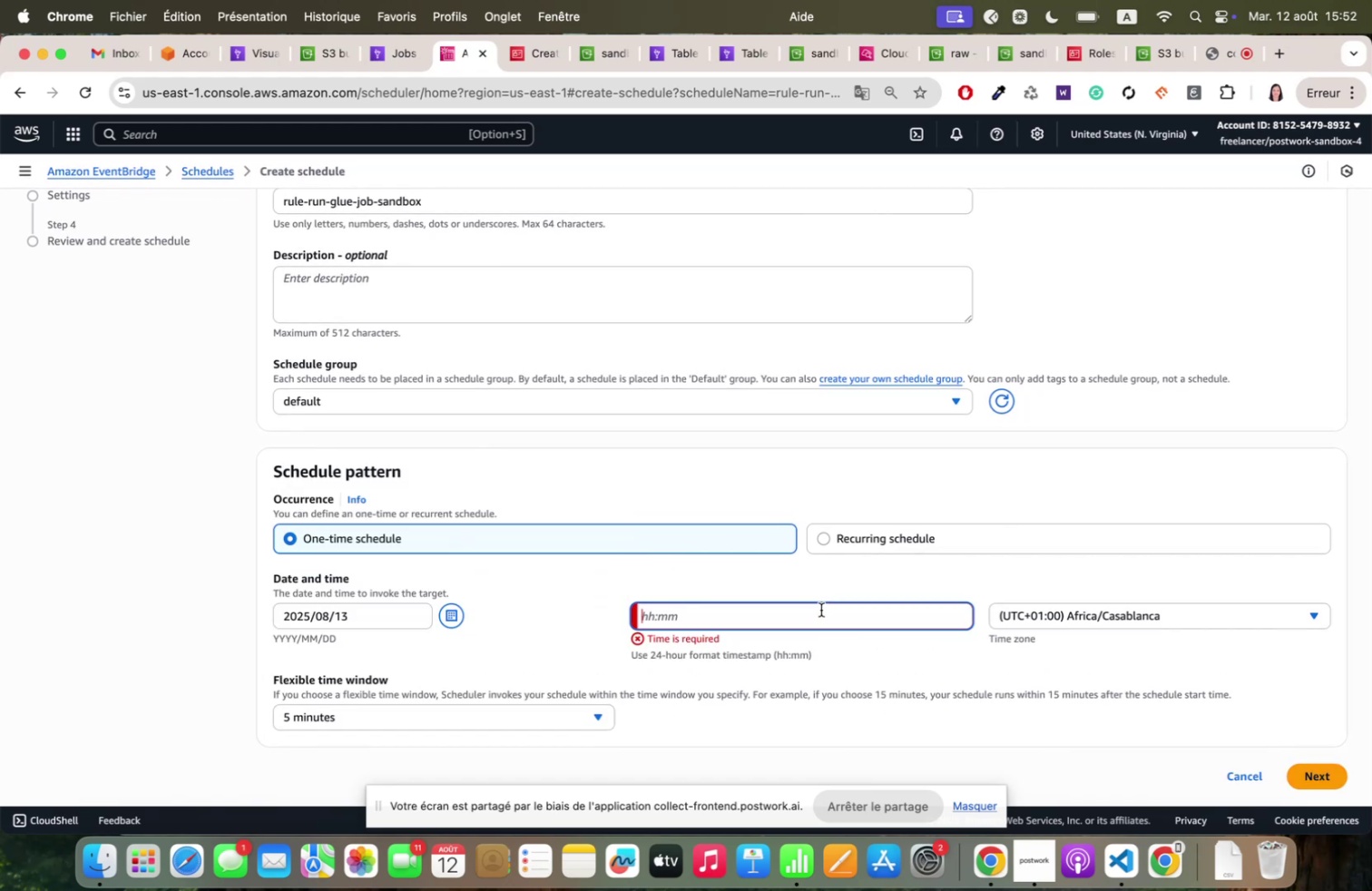 
type()*)))
 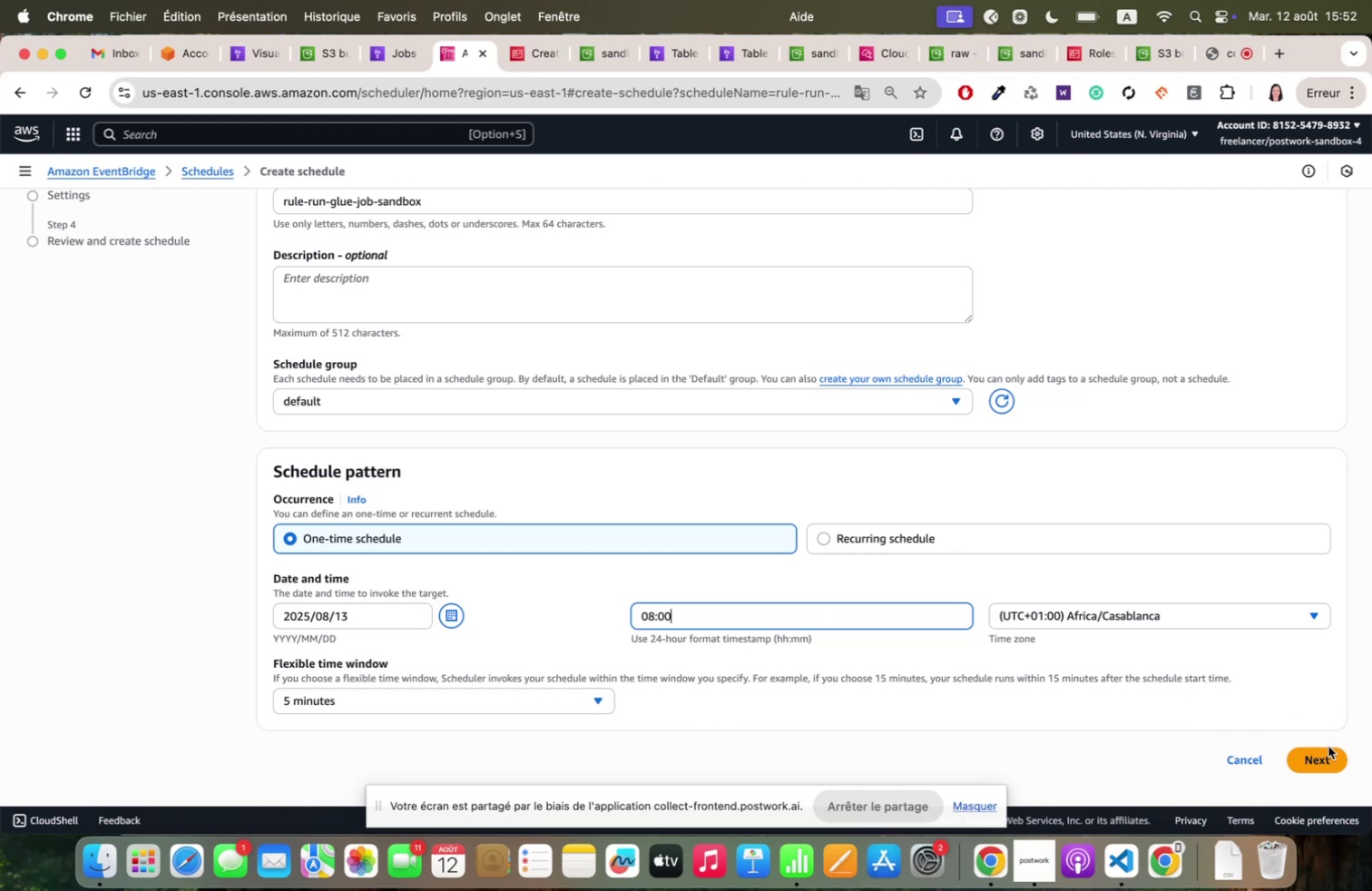 
left_click([1326, 757])
 